 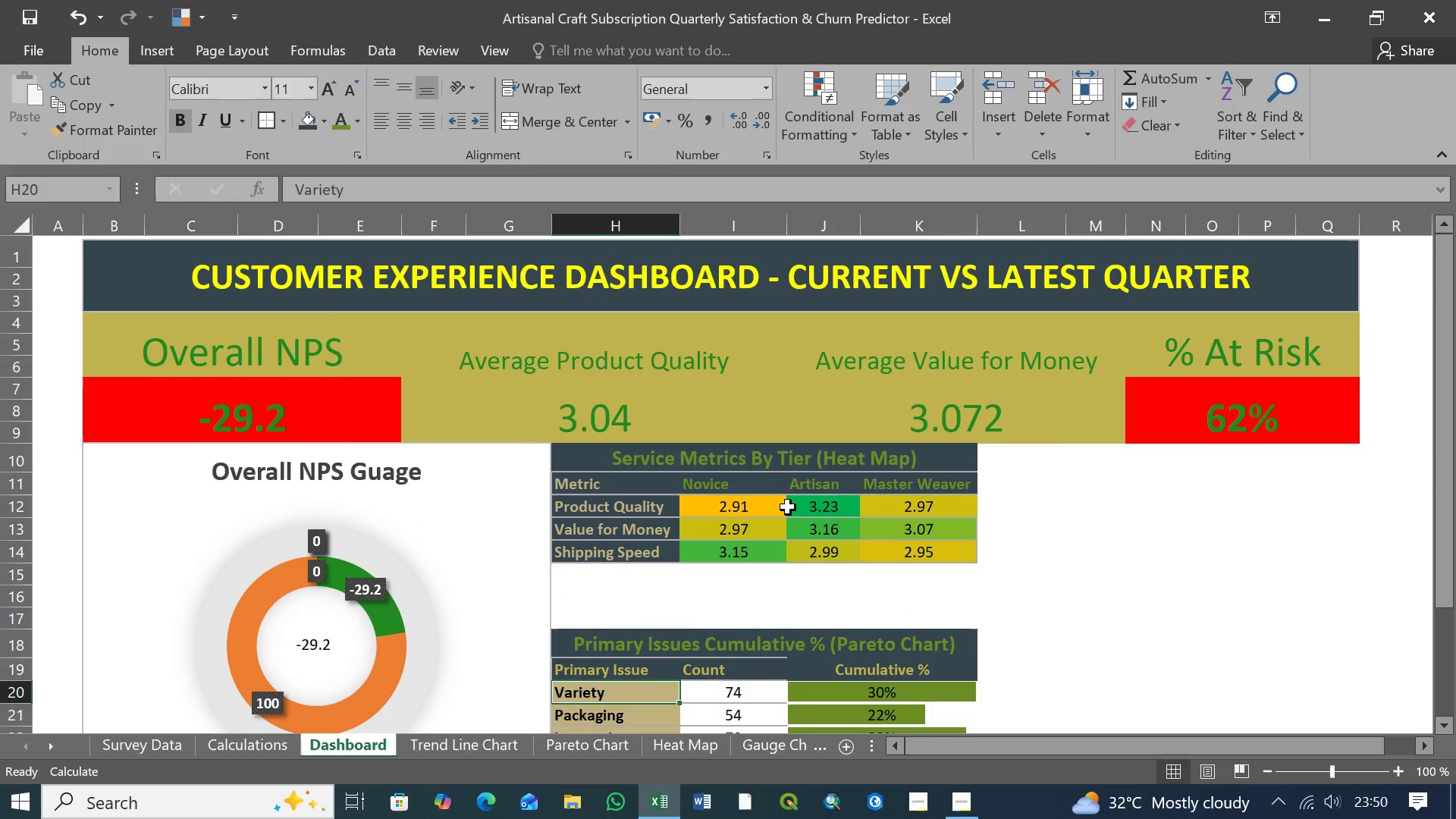 
scroll: coordinate [792, 513], scroll_direction: down, amount: 2.0
 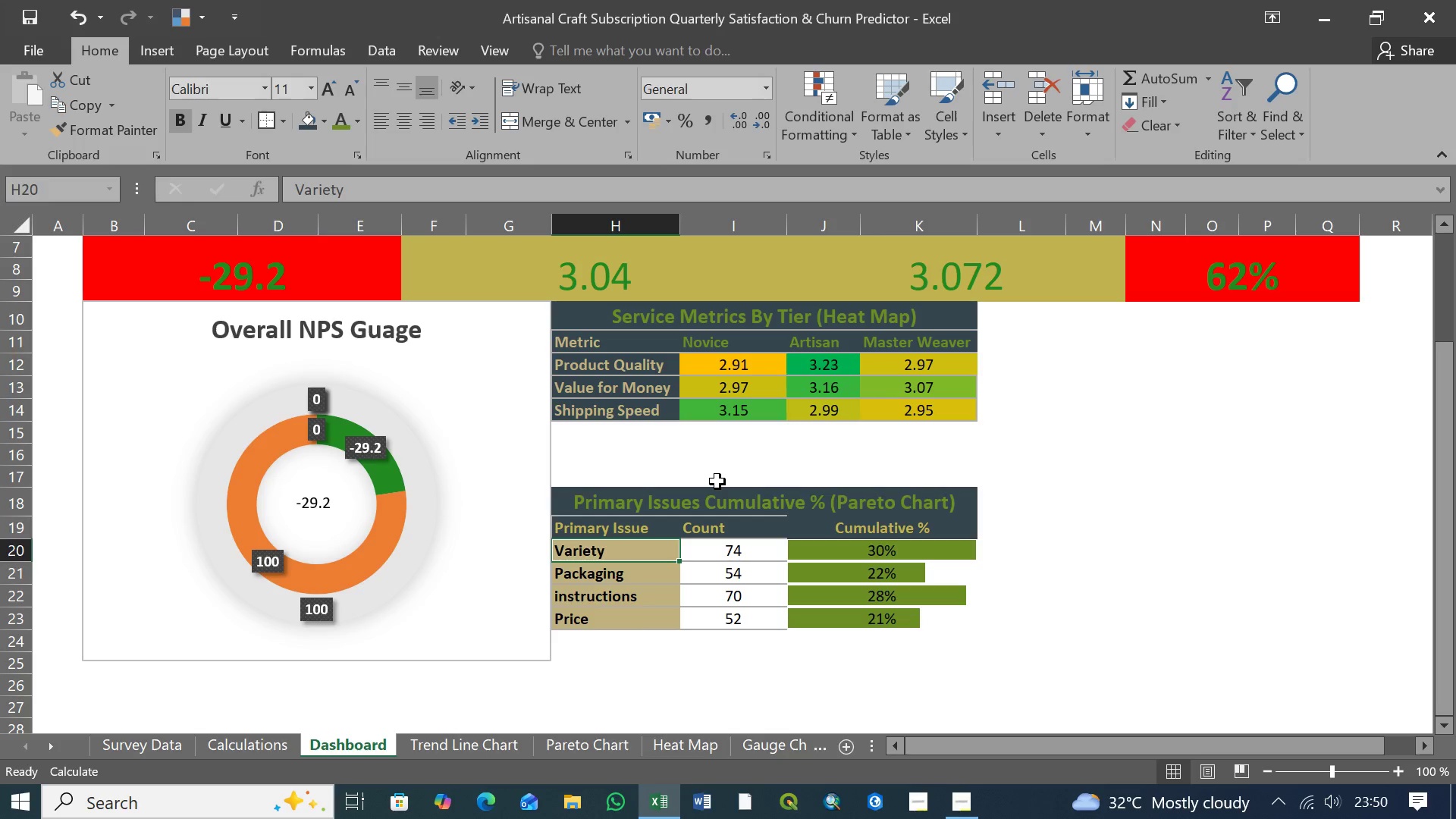 
wait(11.76)
 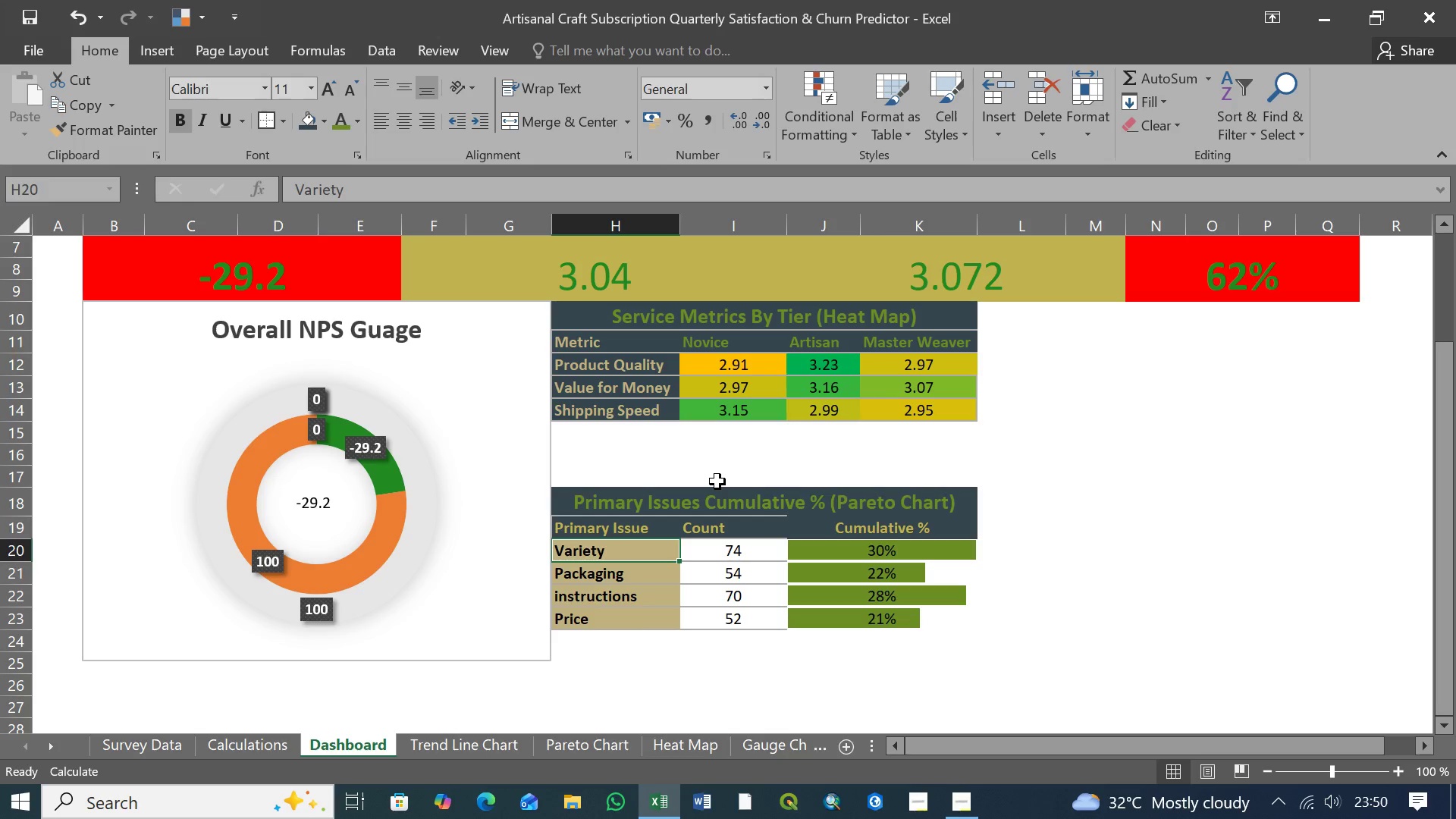 
left_click([617, 554])
 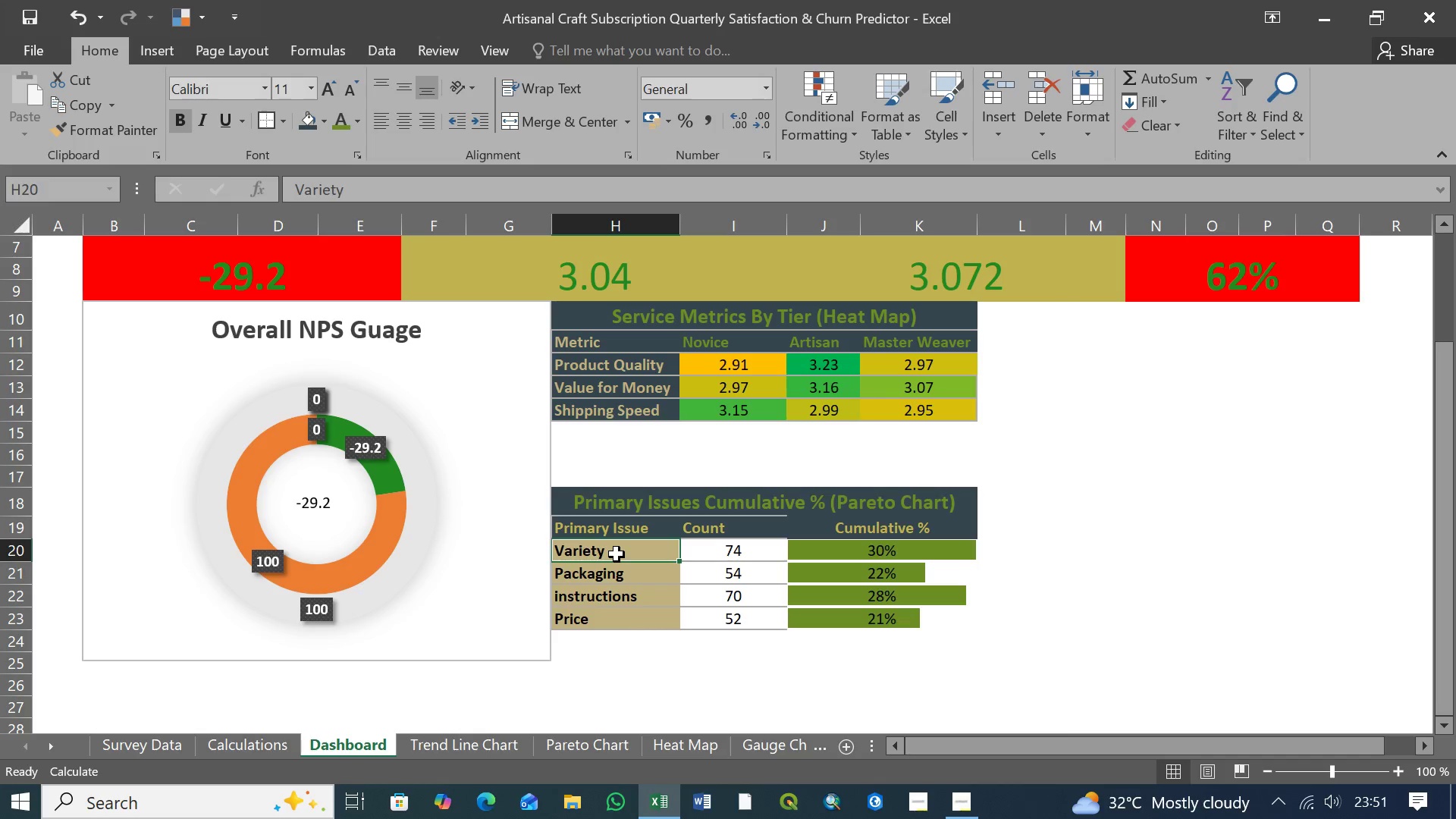 
left_click([619, 531])
 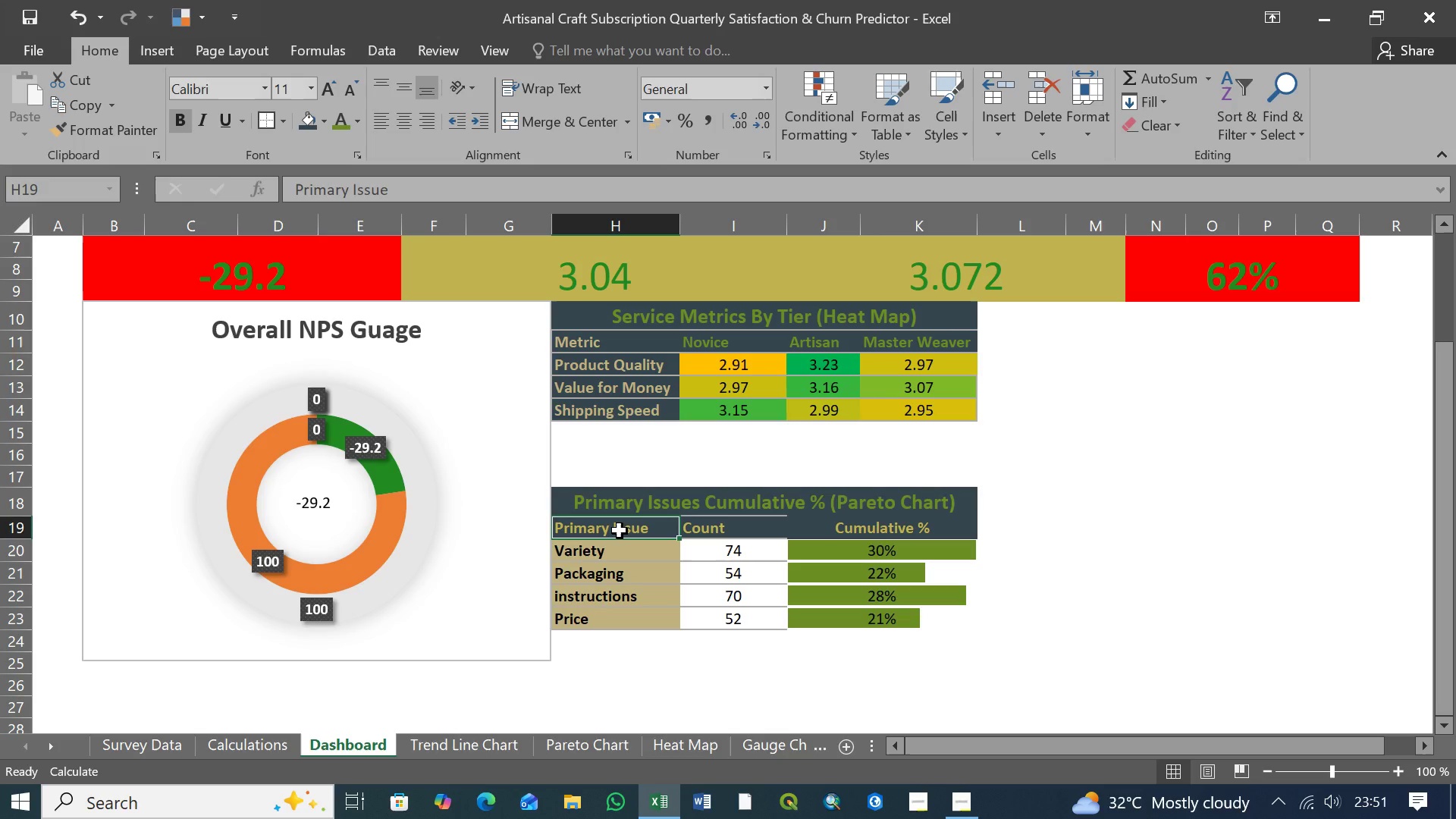 
hold_key(key=ShiftLeft, duration=1.03)
left_click([850, 530])
 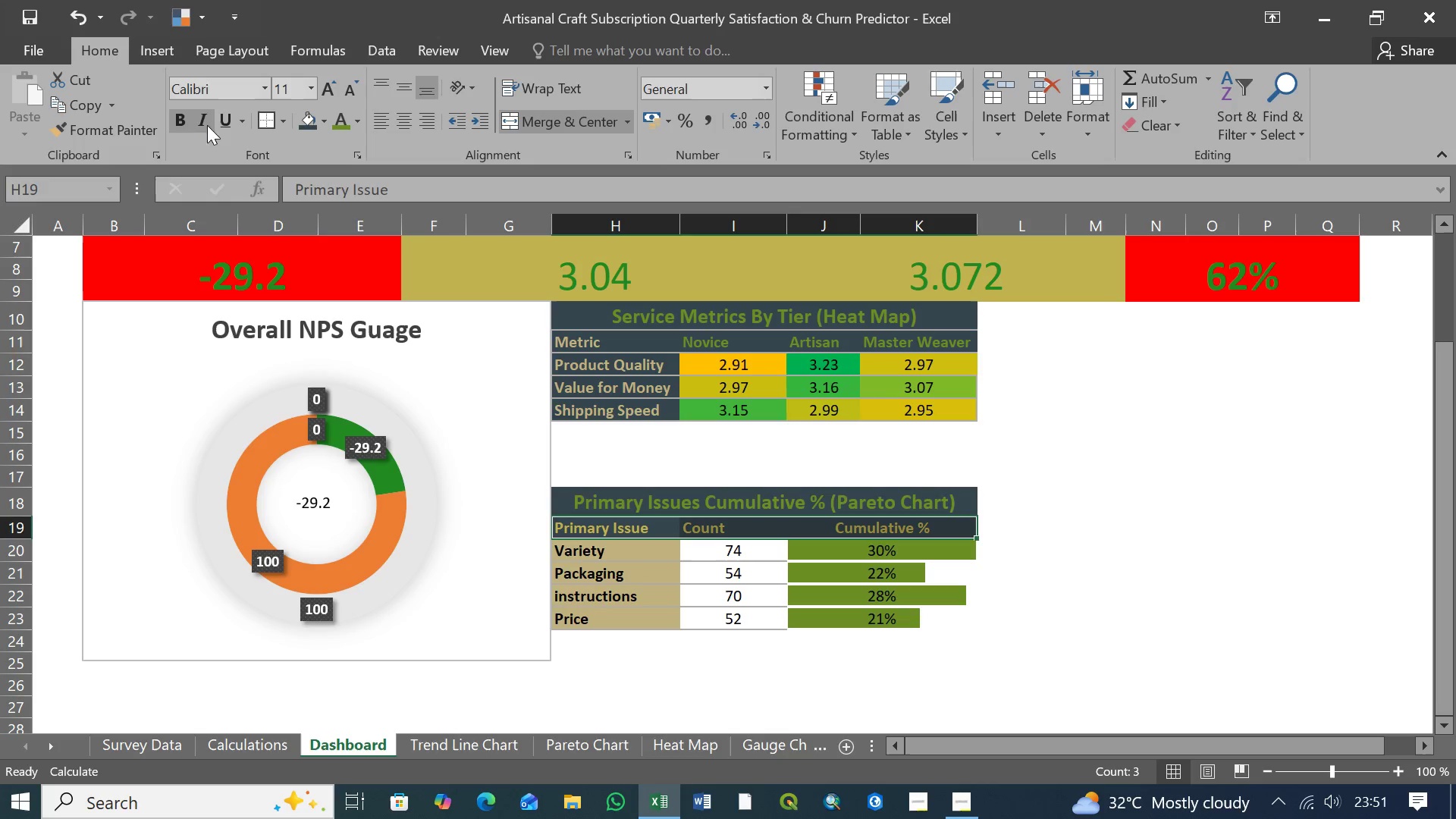 
mouse_move([367, 140])
 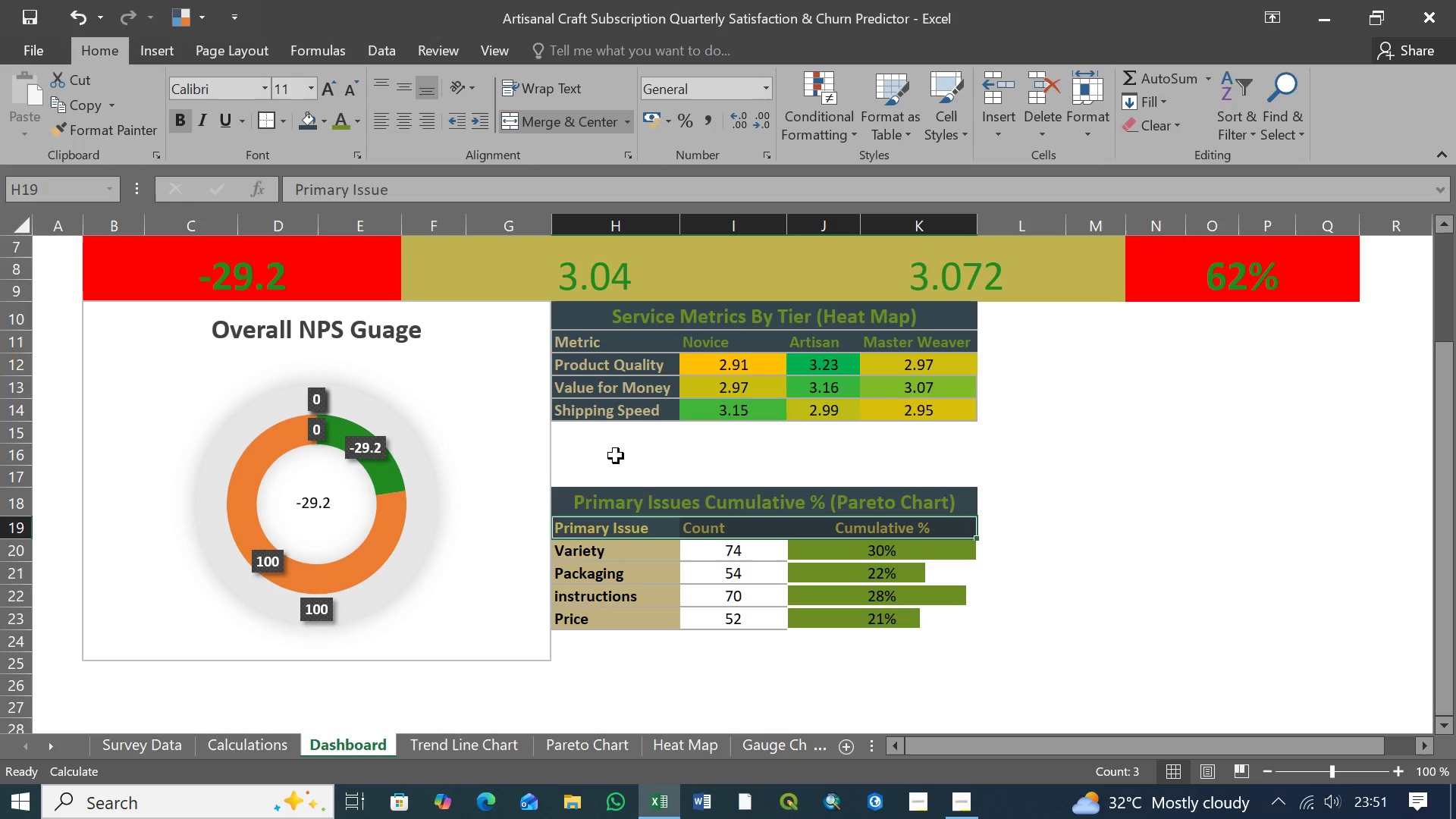 
wait(24.89)
 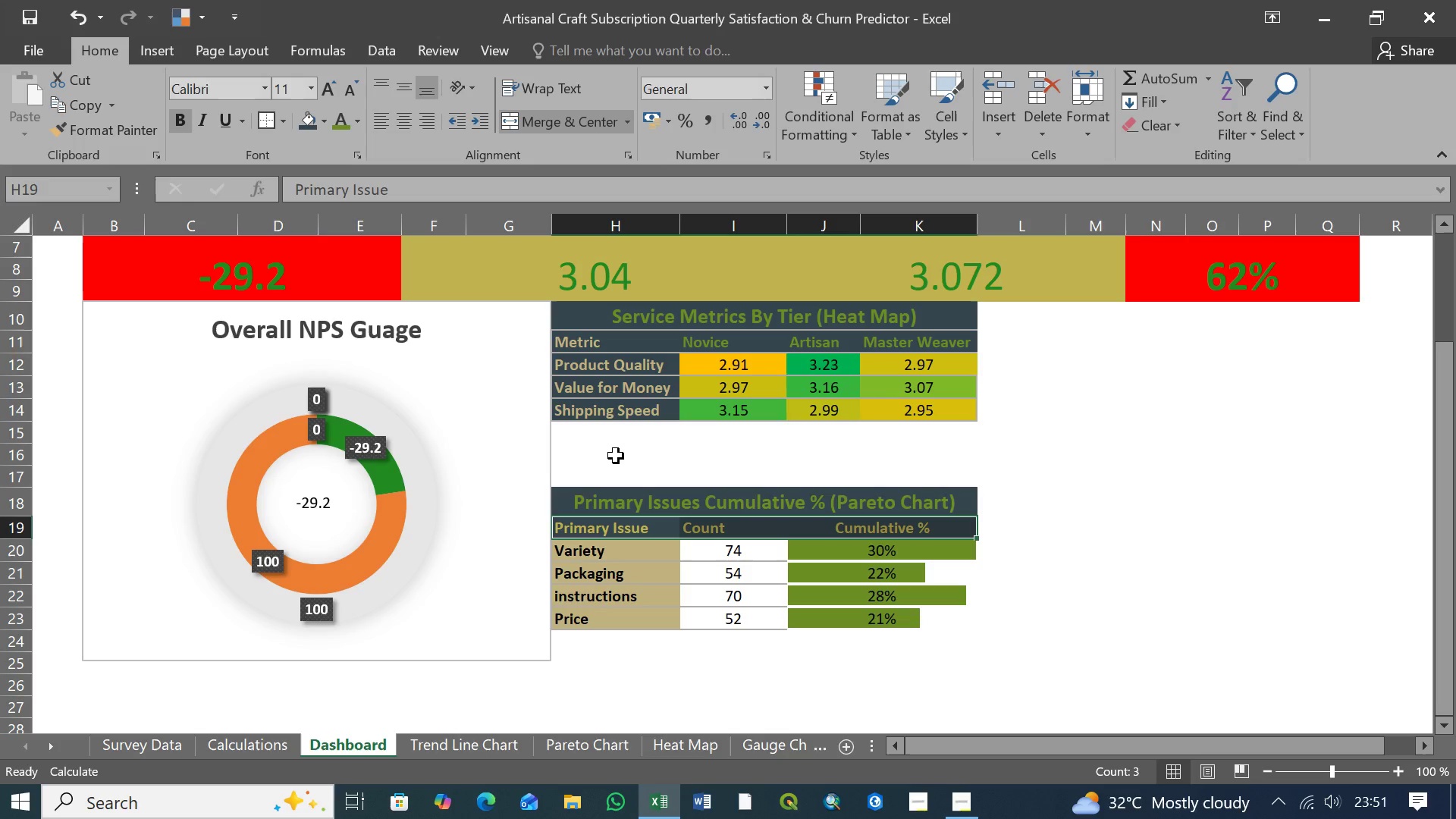 
left_click([358, 124])
 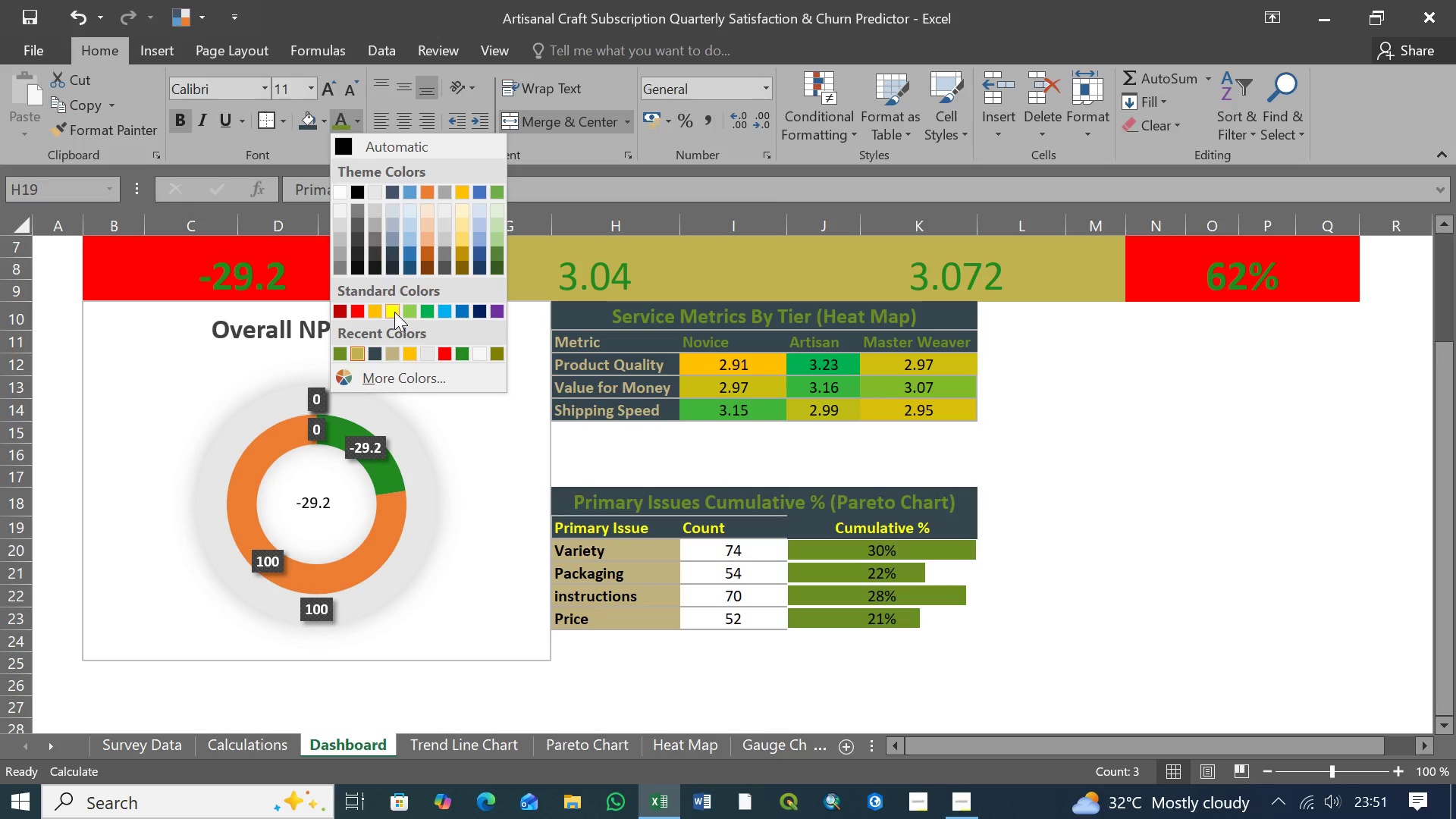 
wait(14.3)
 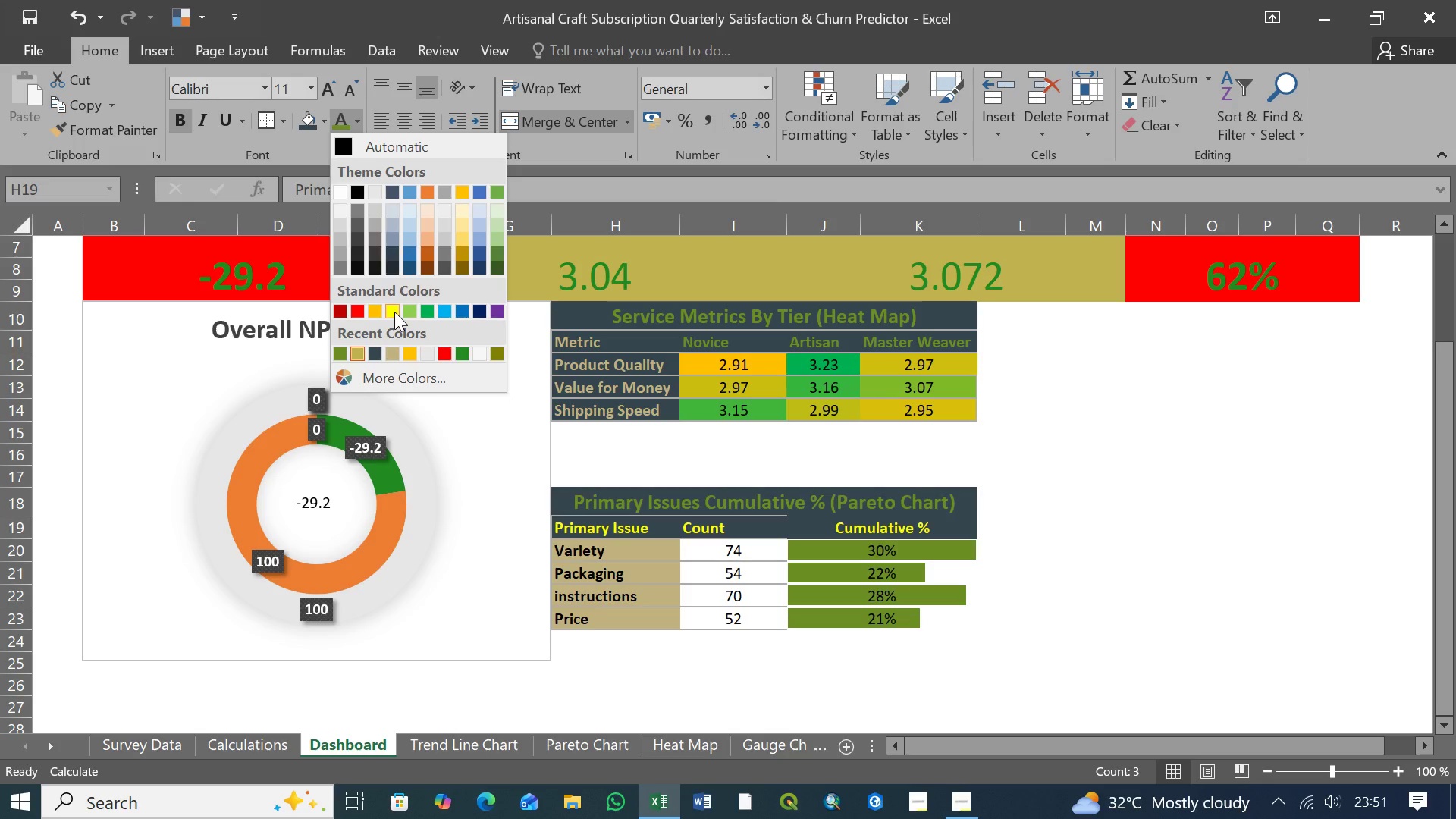 
mouse_move([428, 356])
 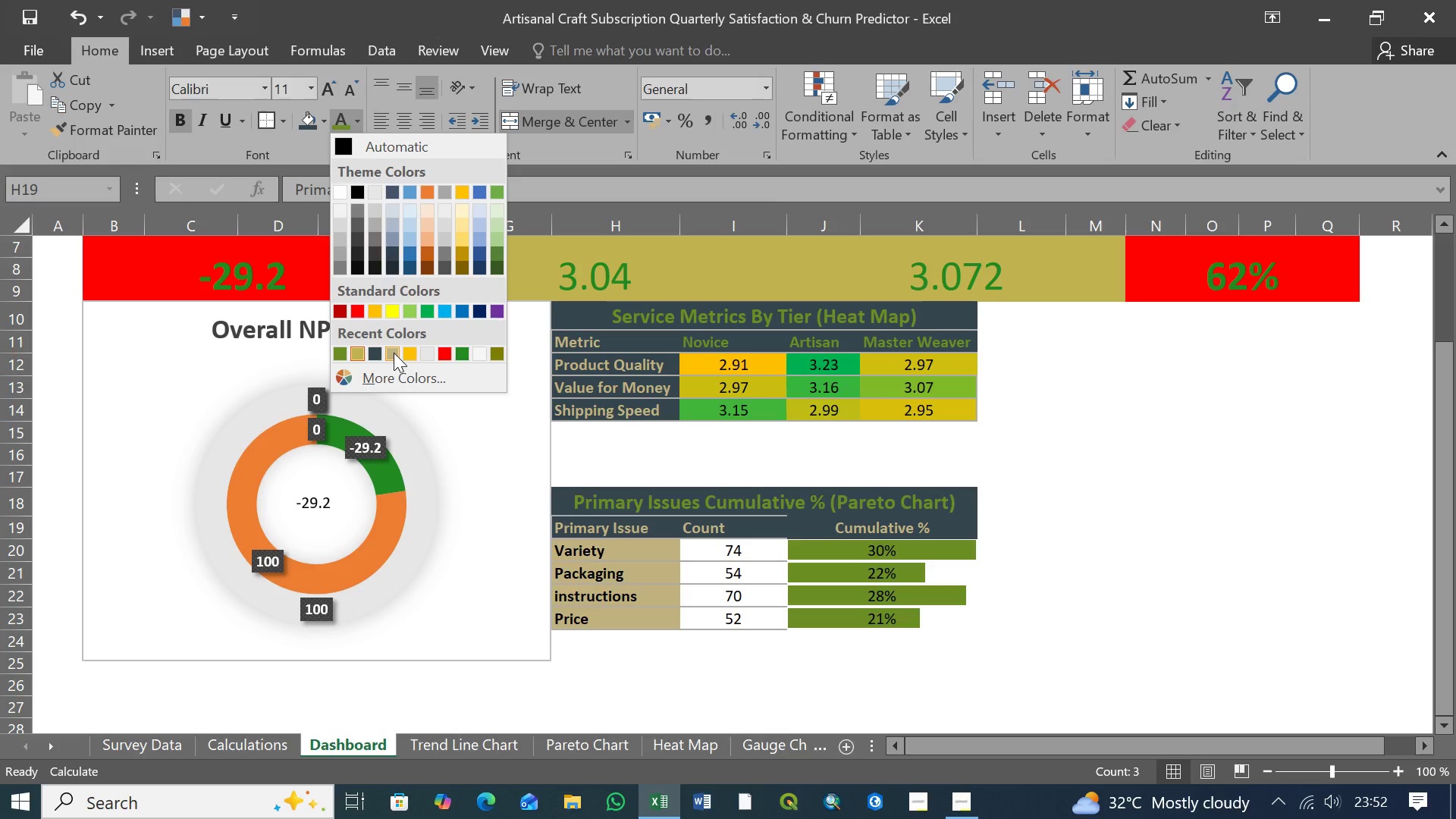 
wait(18.44)
 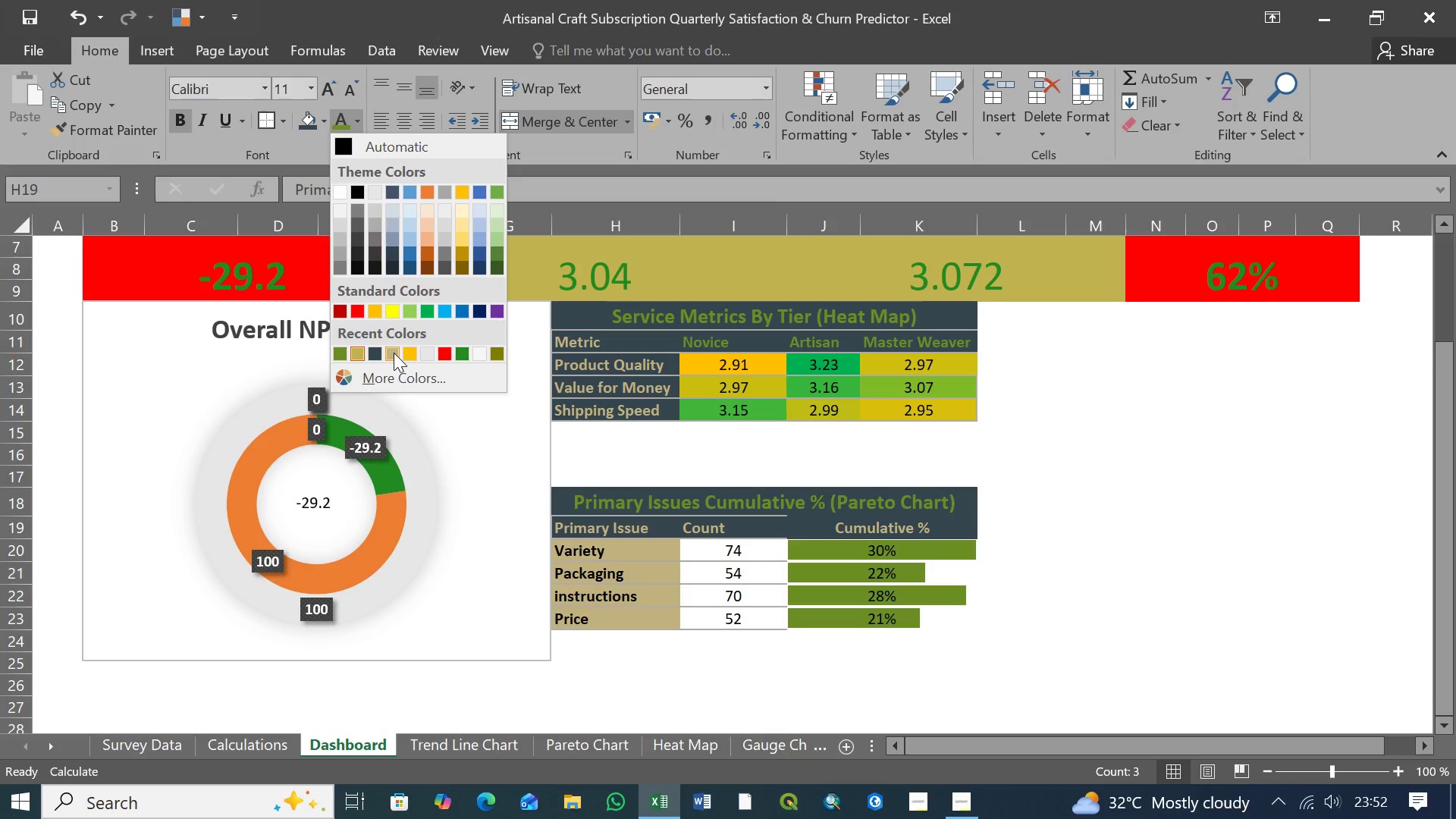 
left_click([394, 353])
 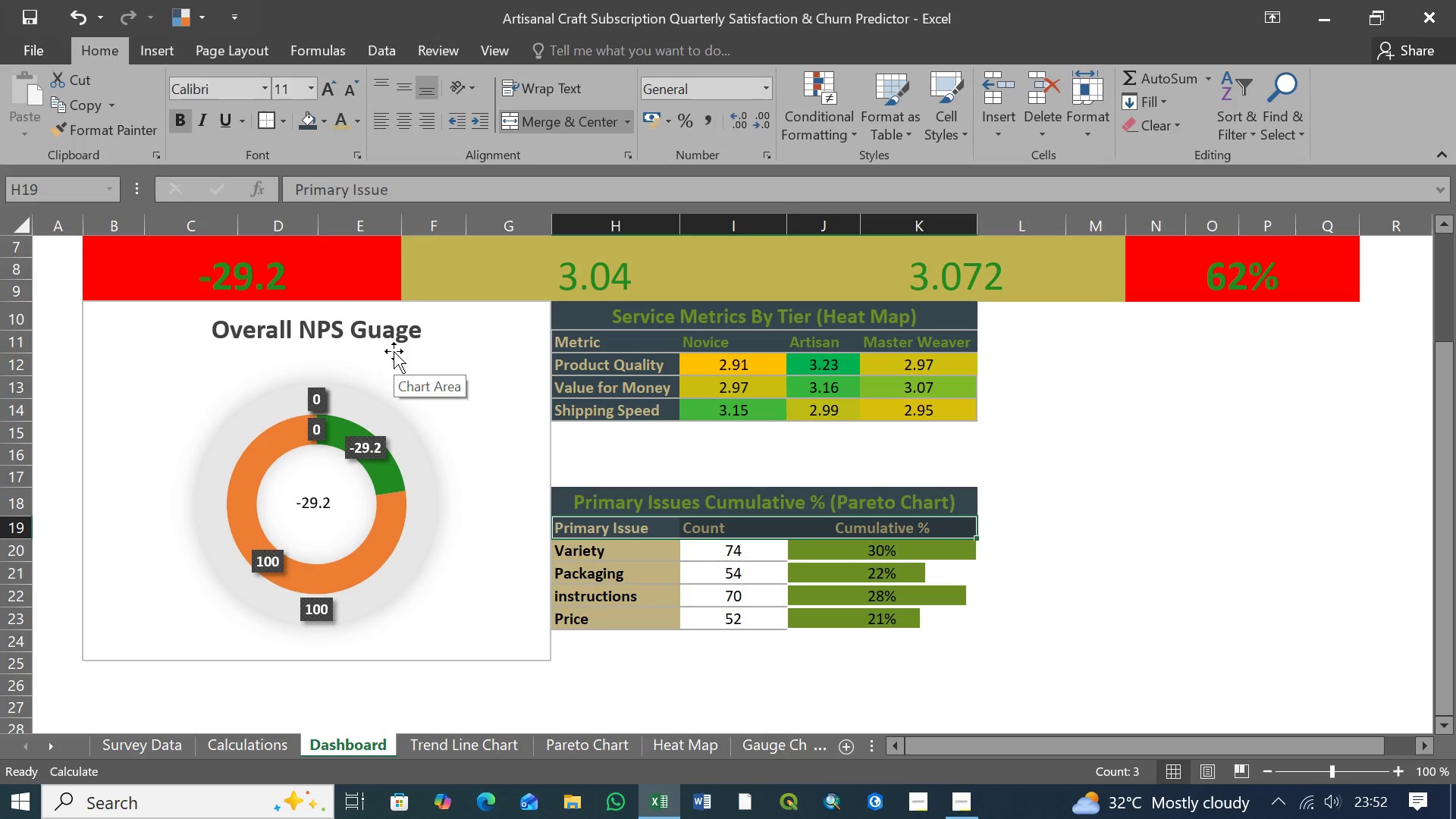 
wait(23.2)
 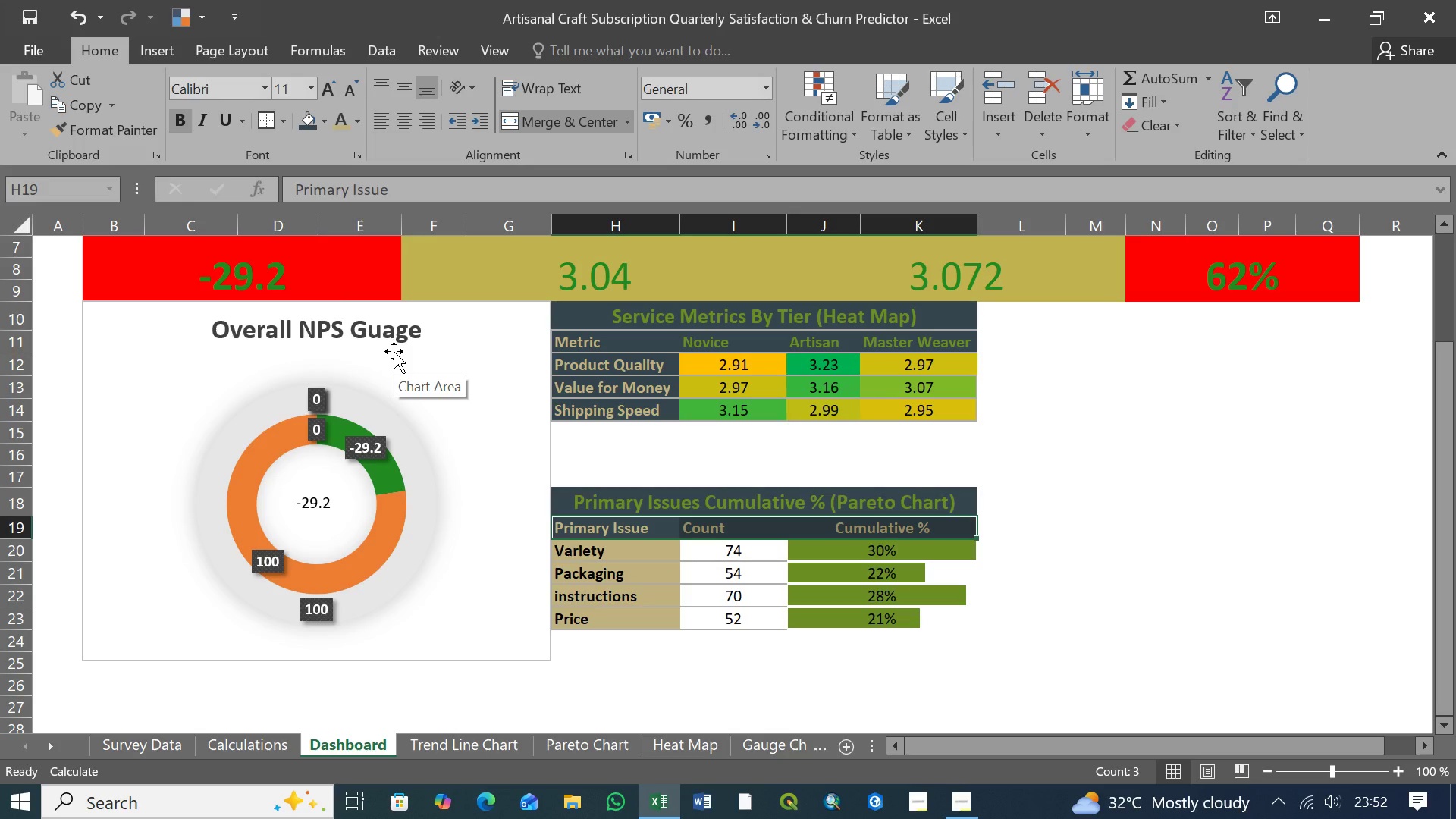 
left_click([598, 554])
 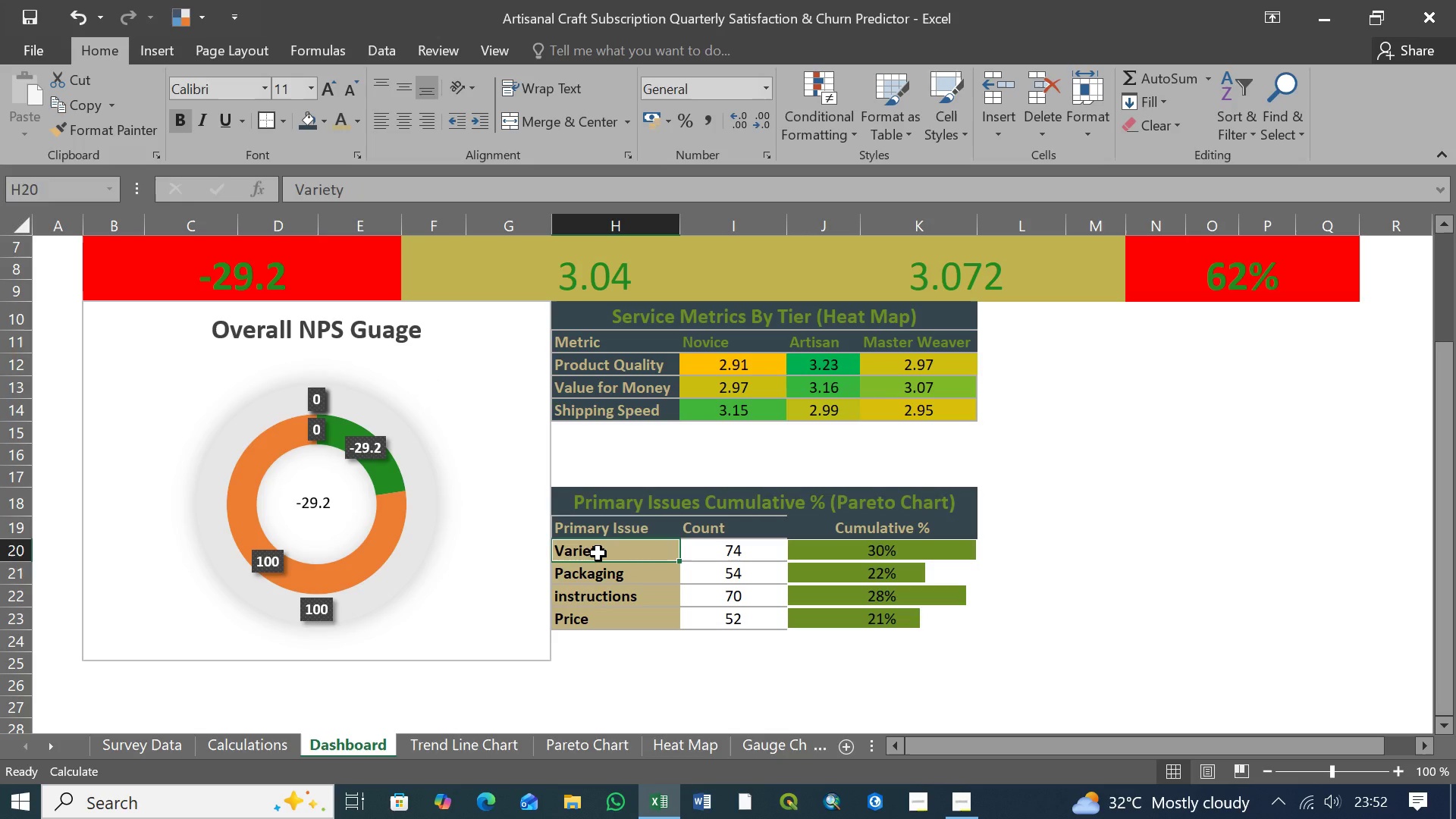 
hold_key(key=ShiftLeft, duration=1.42)
left_click([607, 625])
 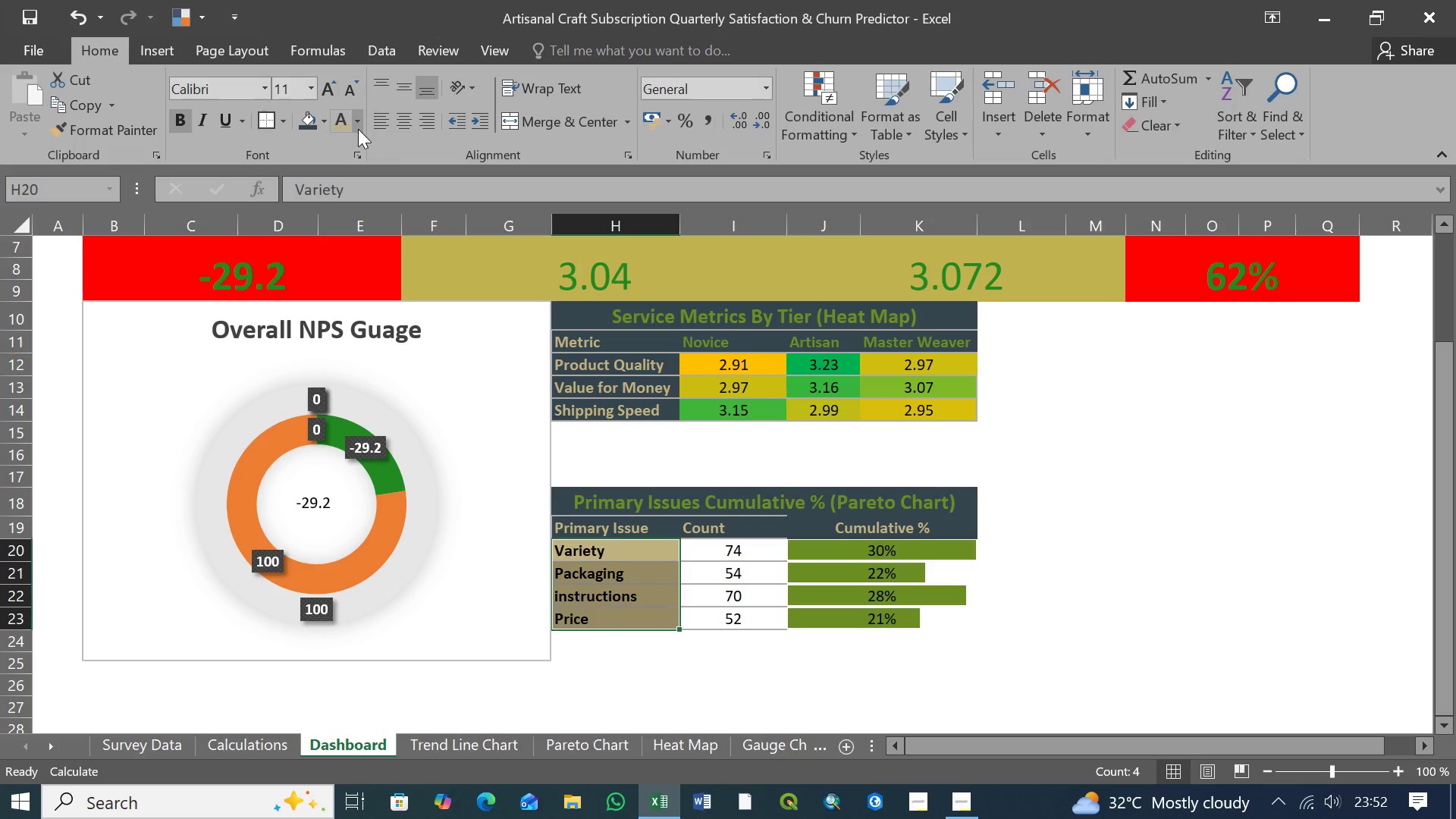 
left_click([353, 123])
 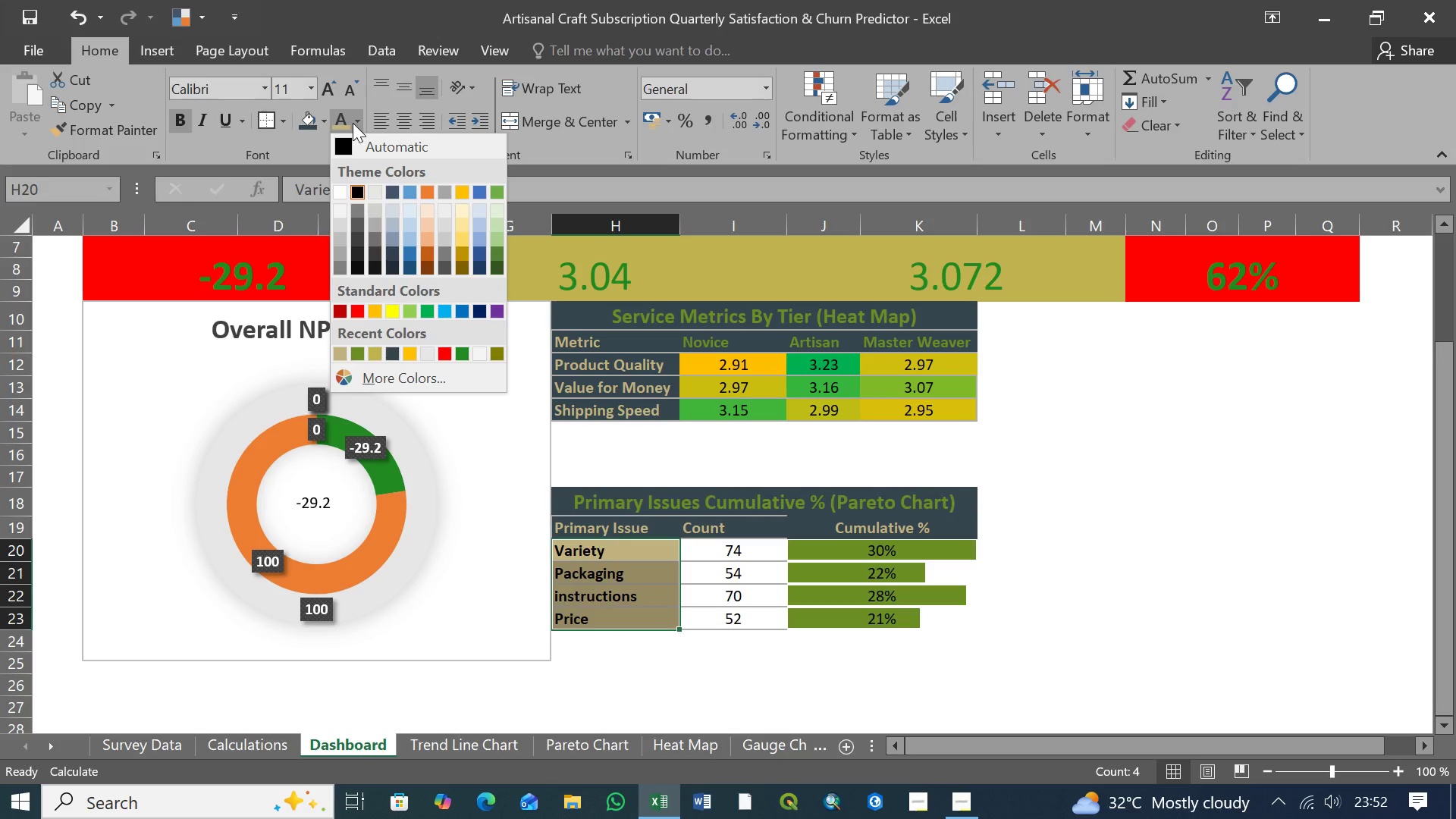 
left_click([353, 123])
 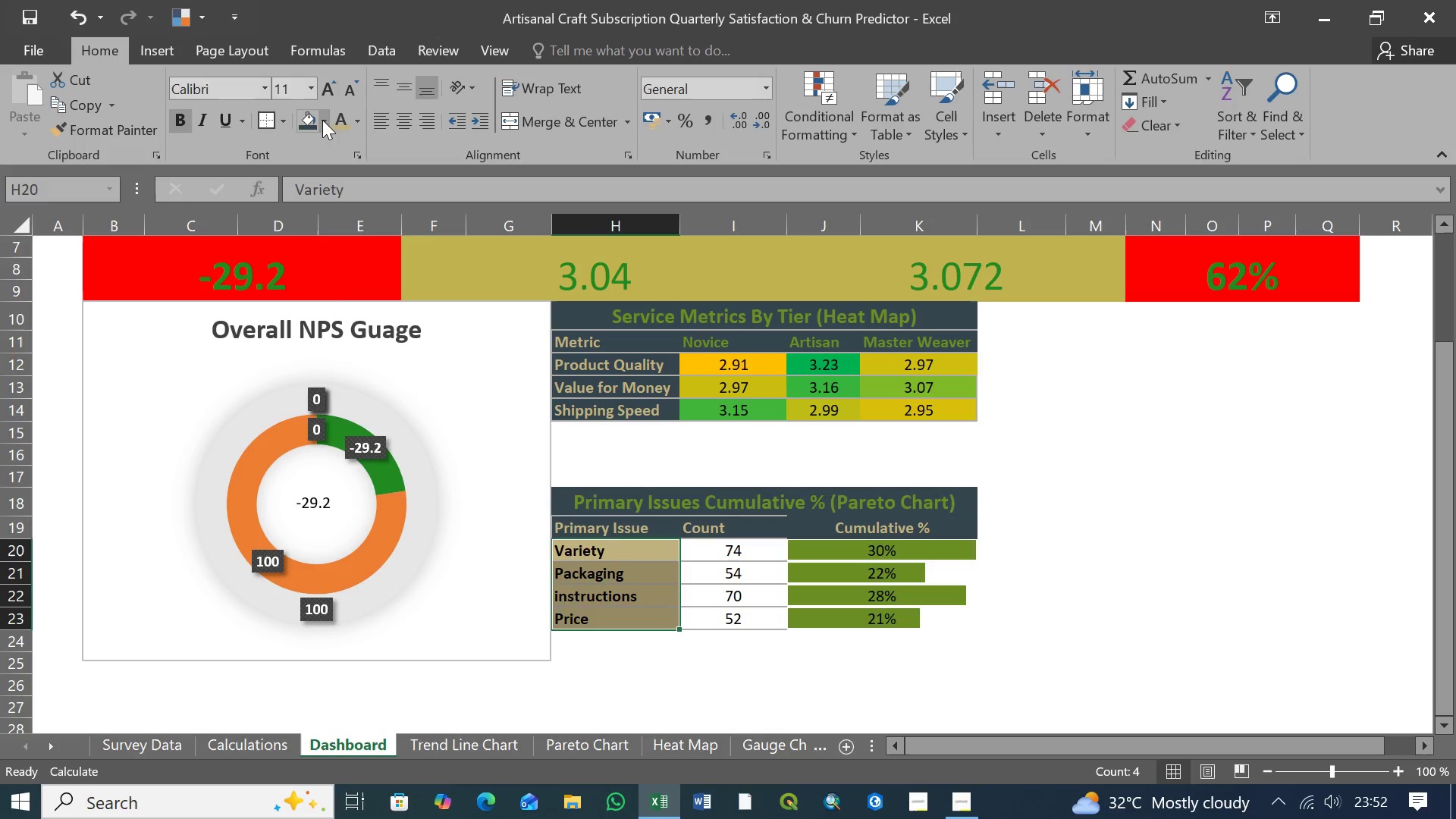 
left_click([325, 120])
 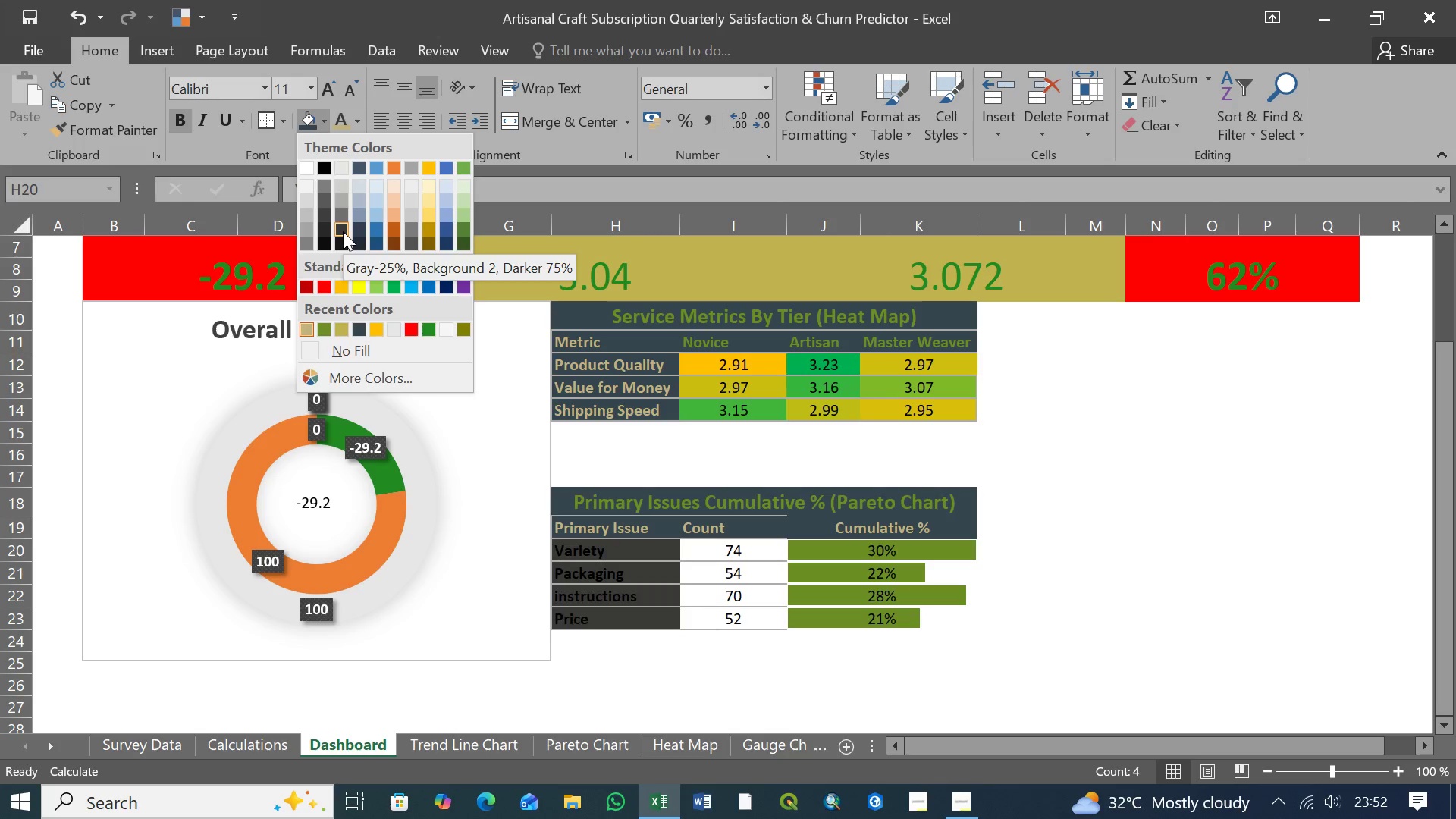 
wait(9.27)
 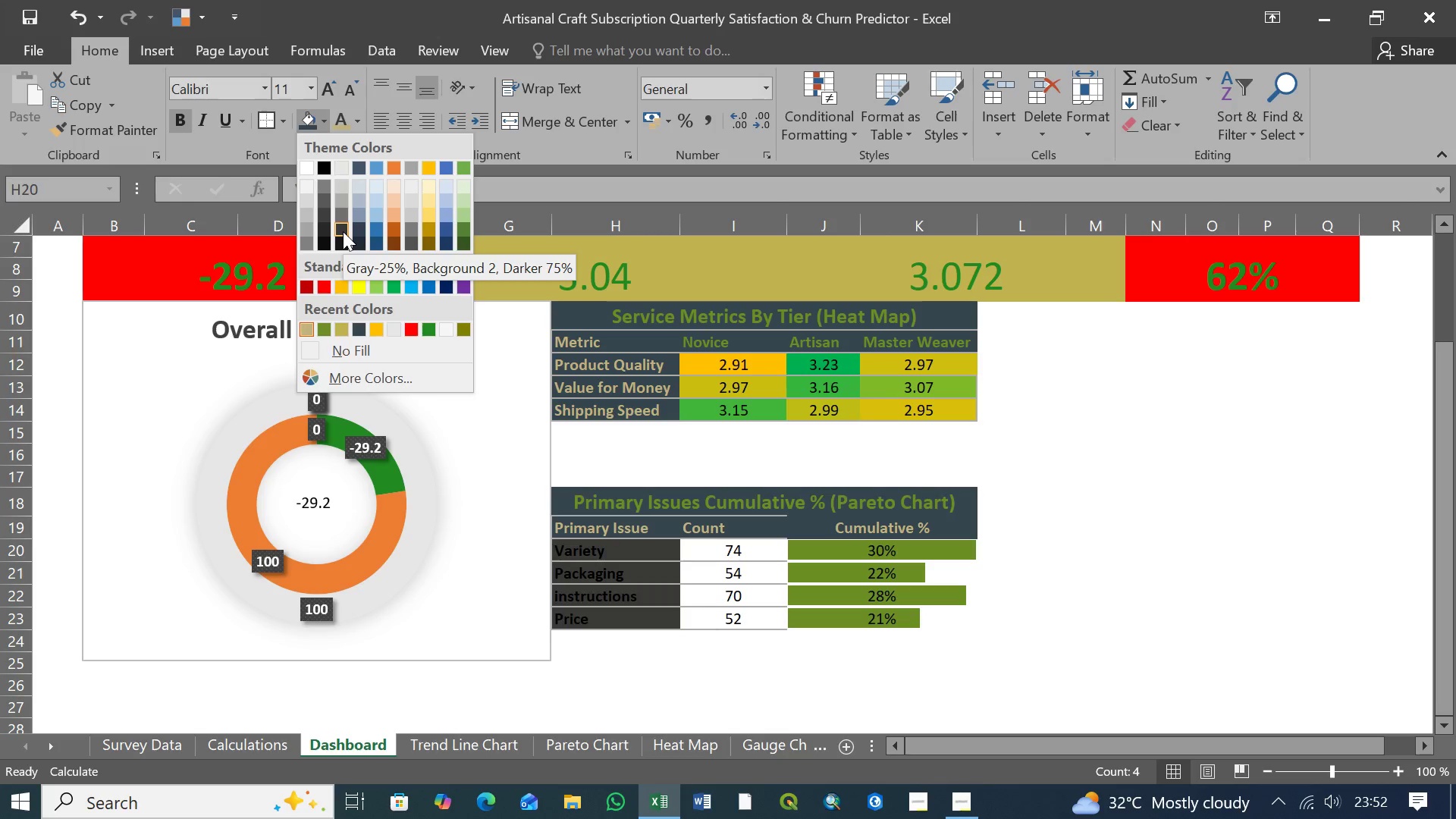 
left_click([339, 218])
 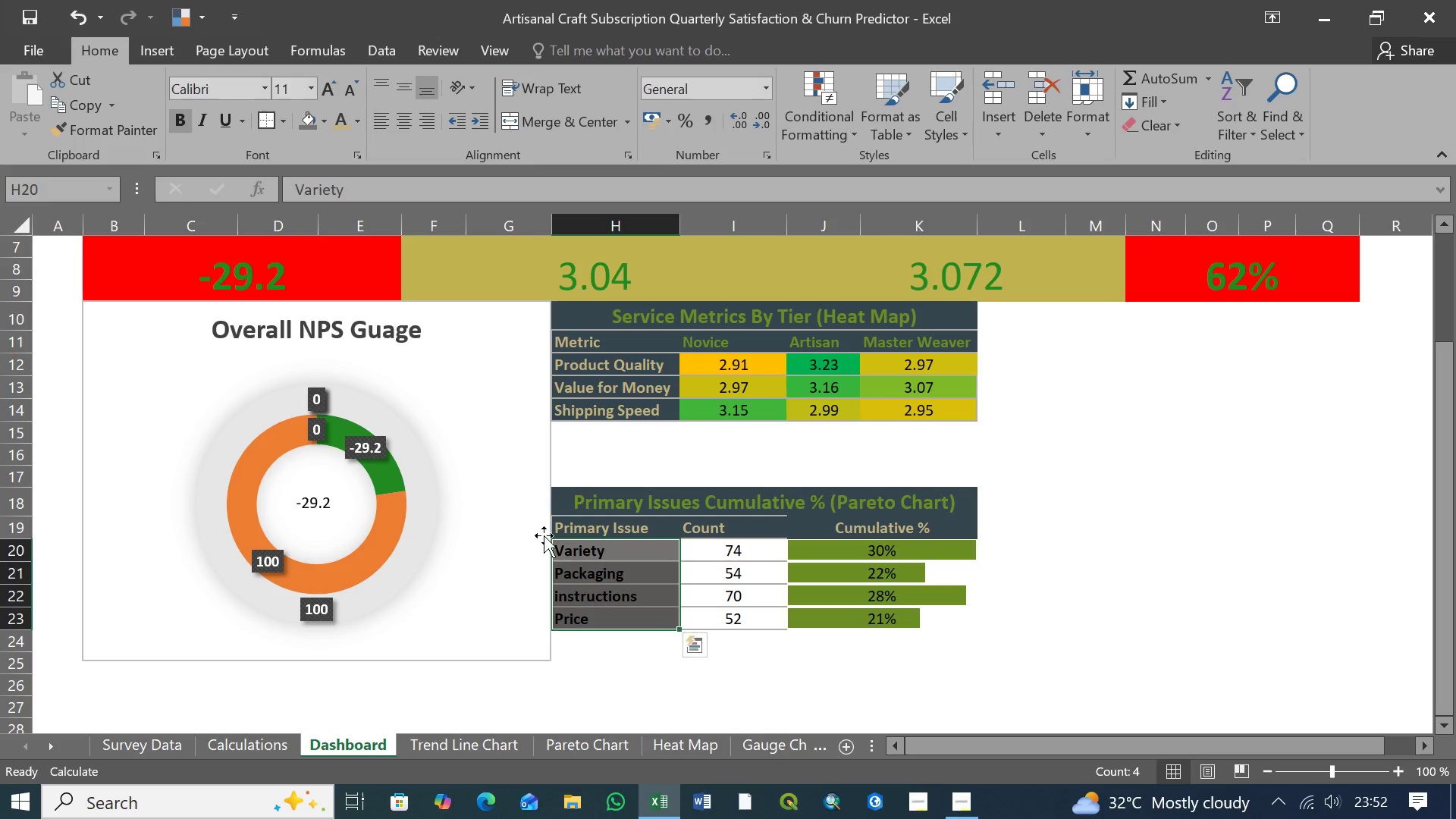 
left_click([642, 655])
 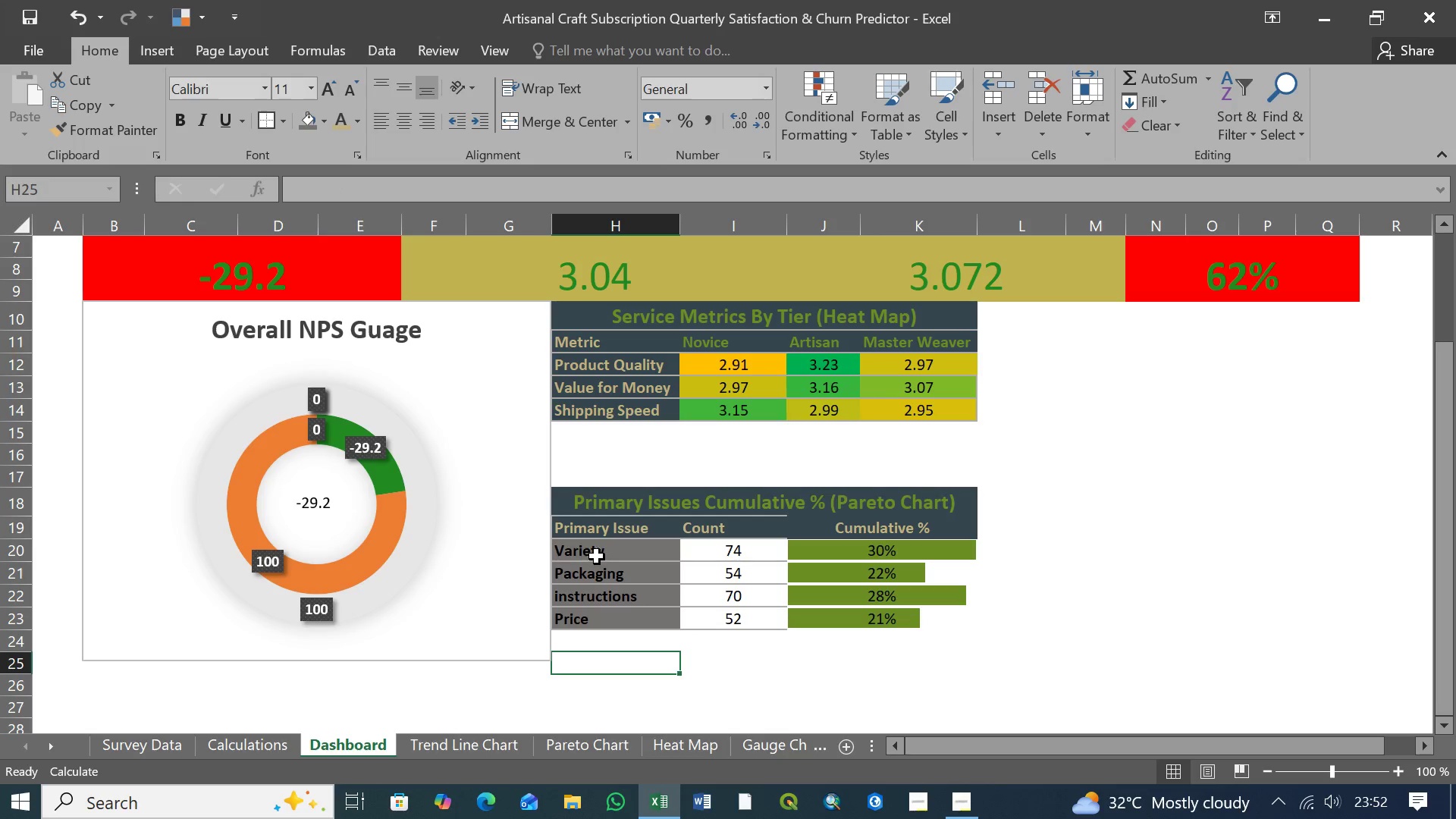 
left_click([604, 553])
 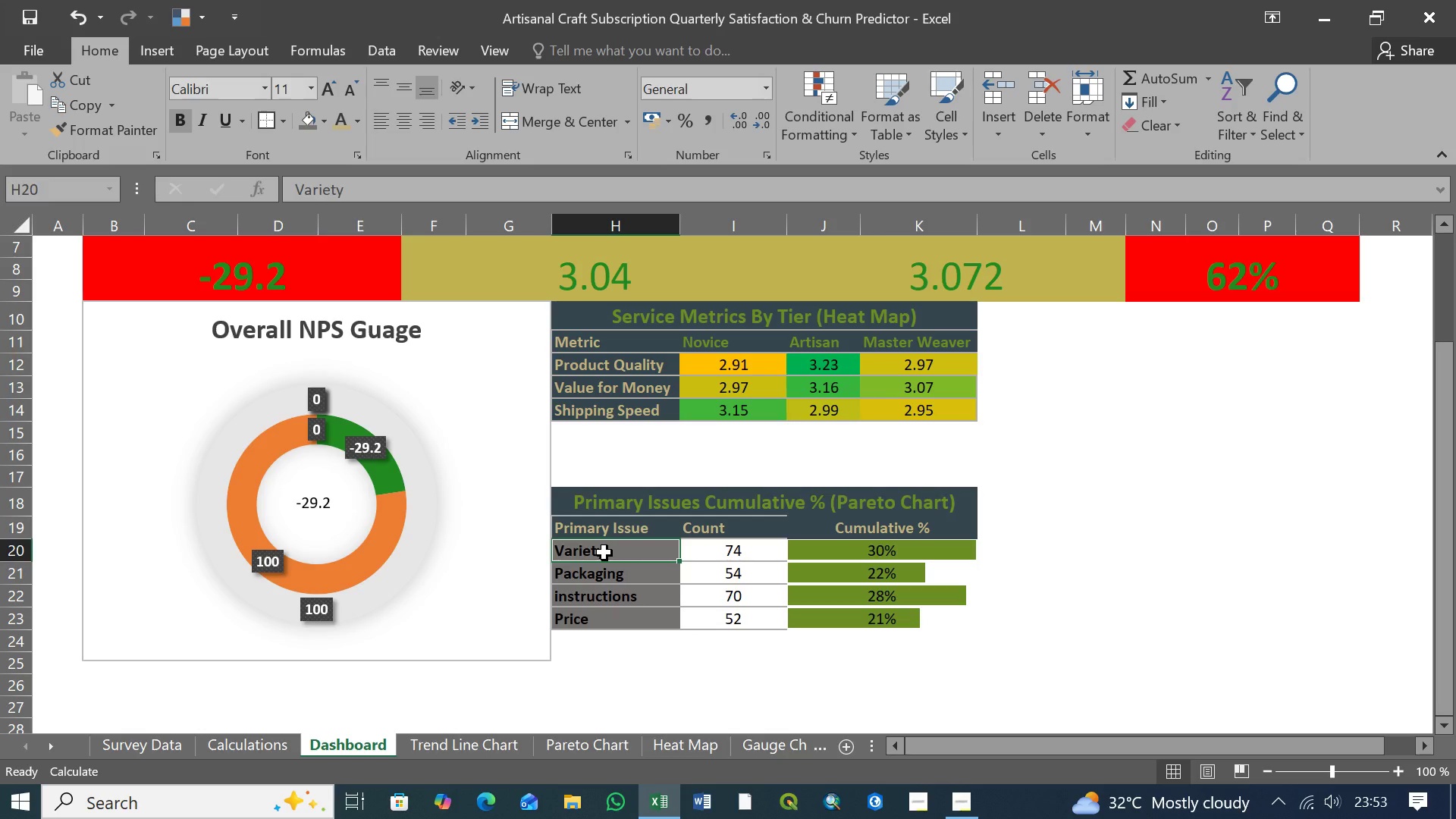 
hold_key(key=CapsLock, duration=0.94)
 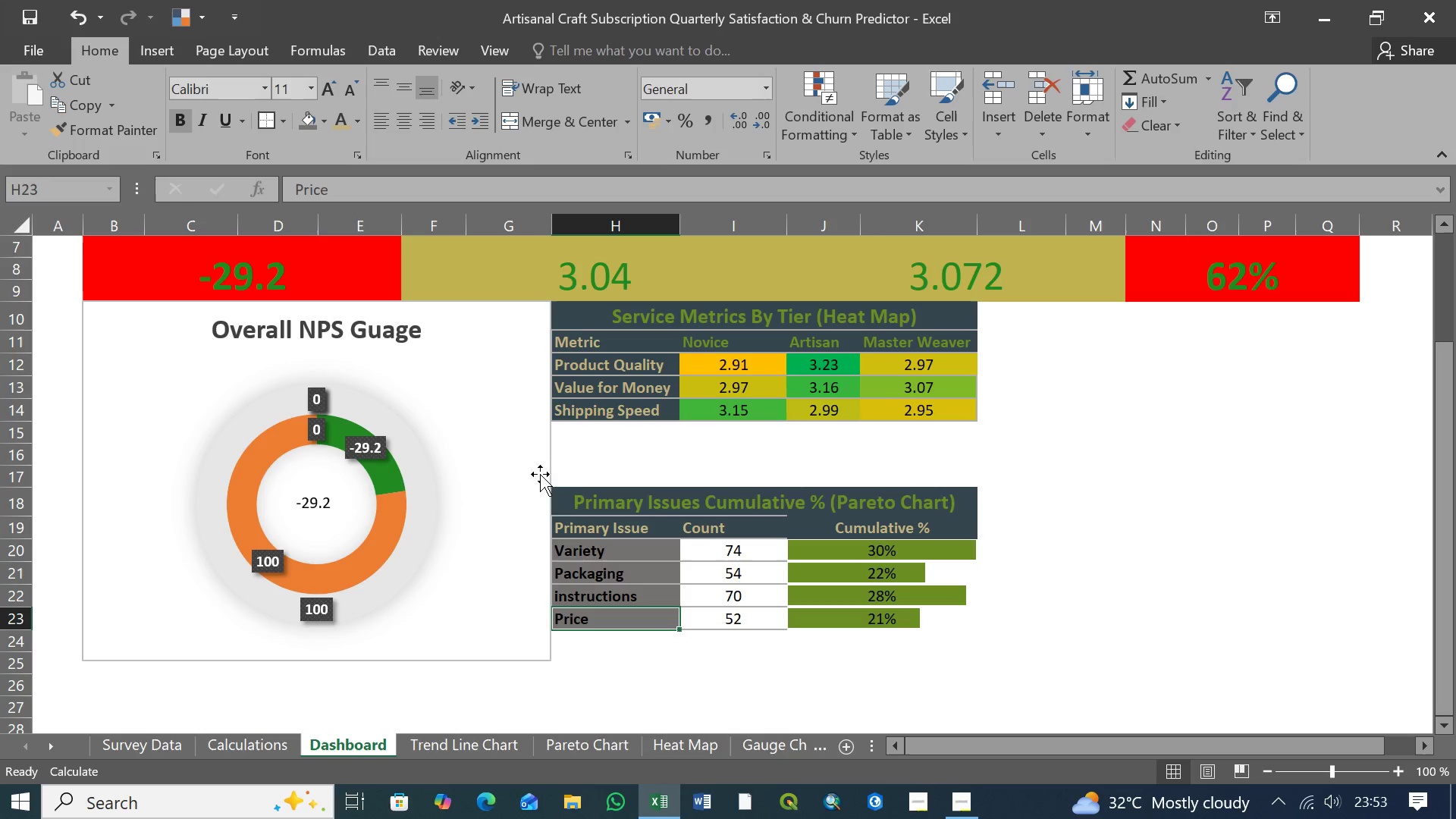 
left_click([616, 626])
 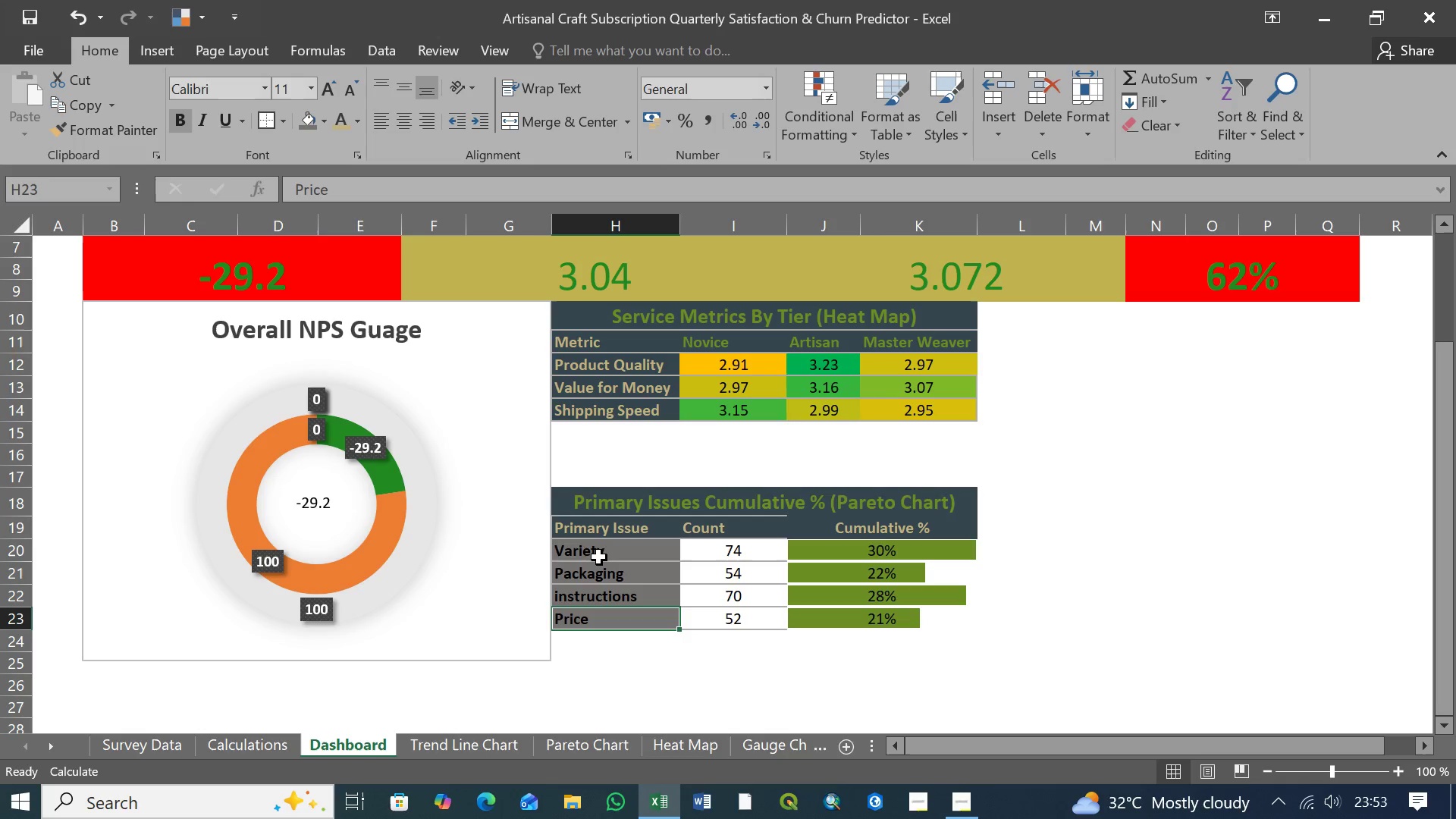 
left_click([610, 554])
 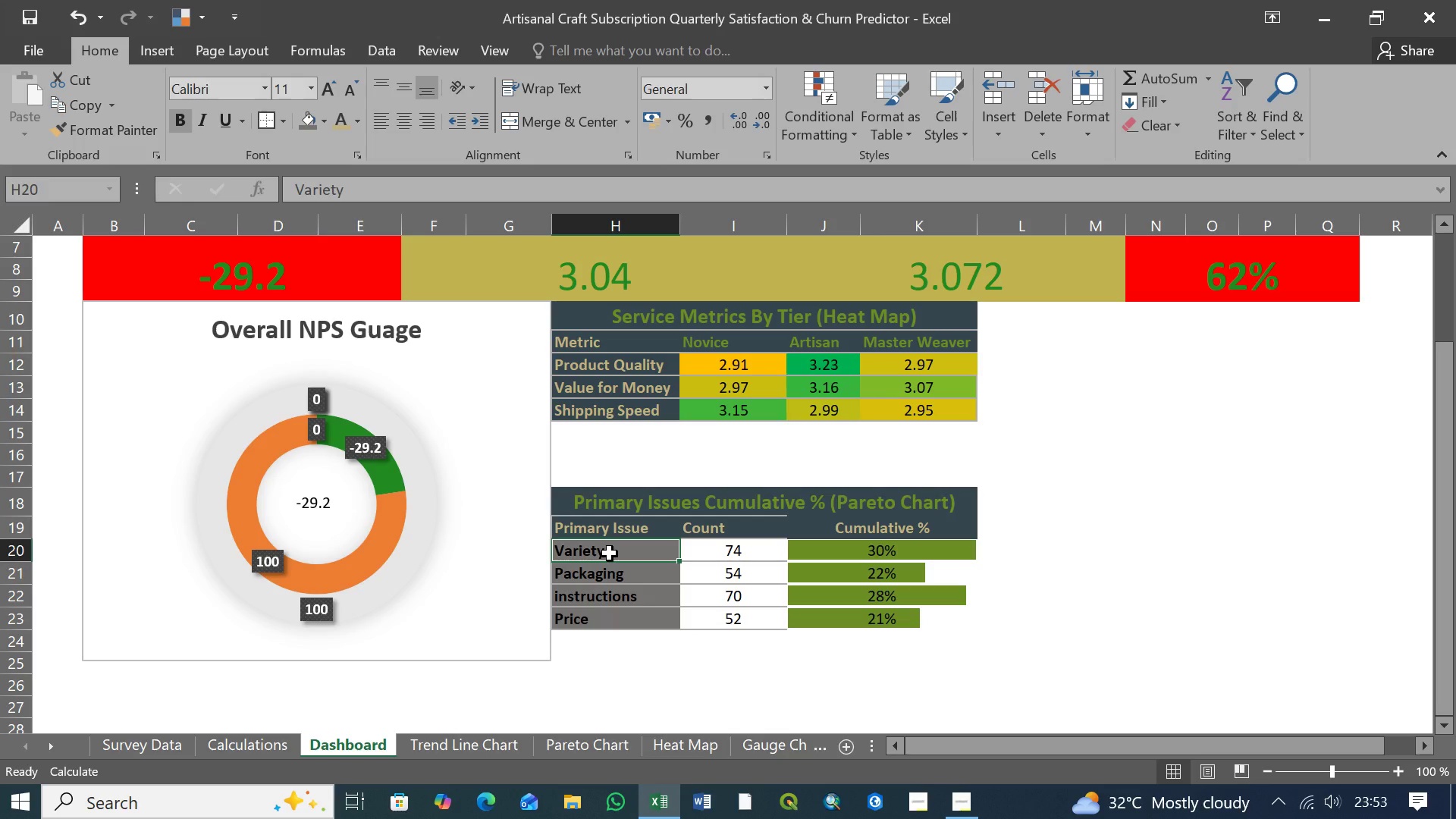 
hold_key(key=ShiftLeft, duration=1.5)
left_click([611, 619])
 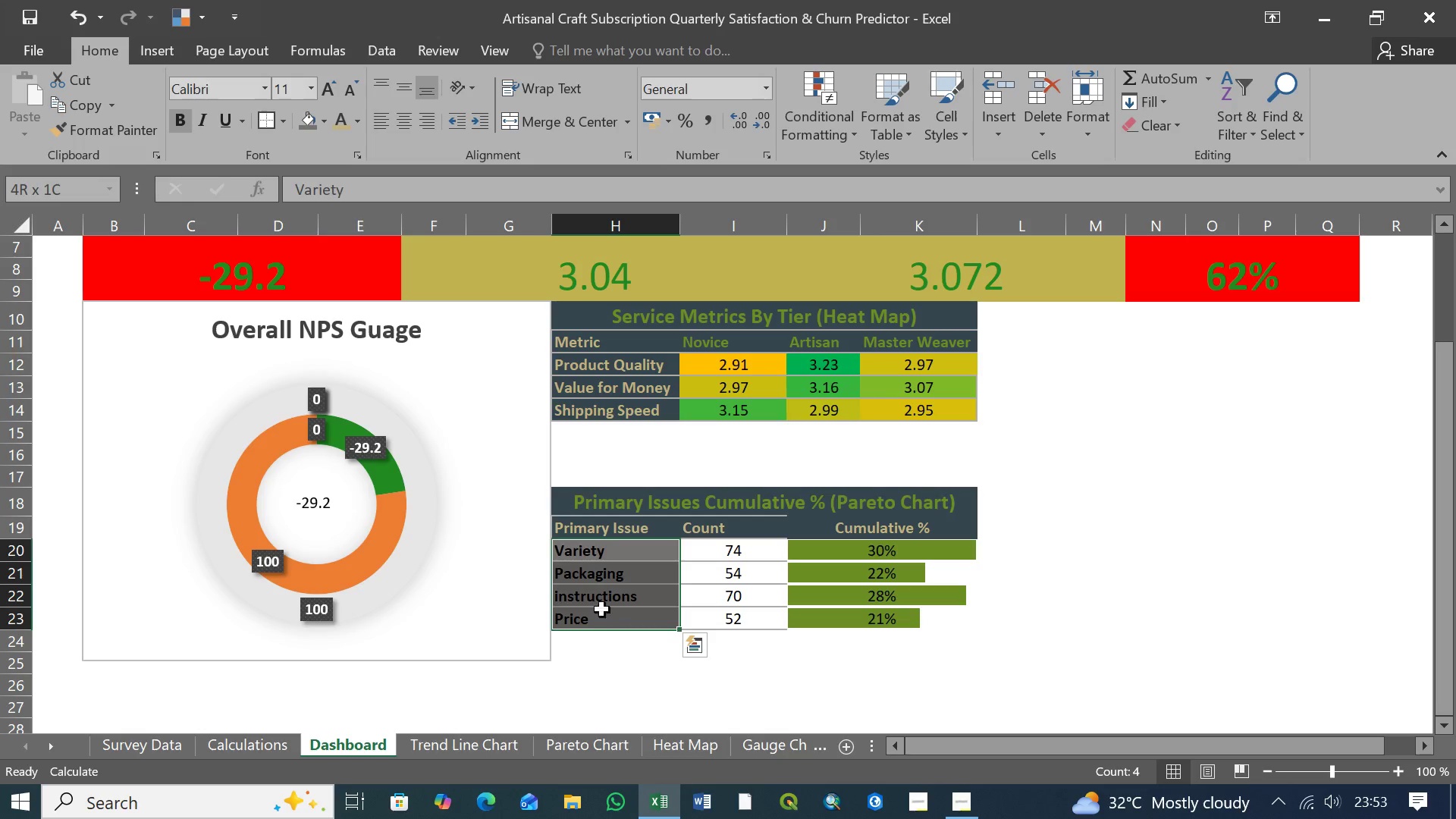 
key(Shift+ShiftLeft)
 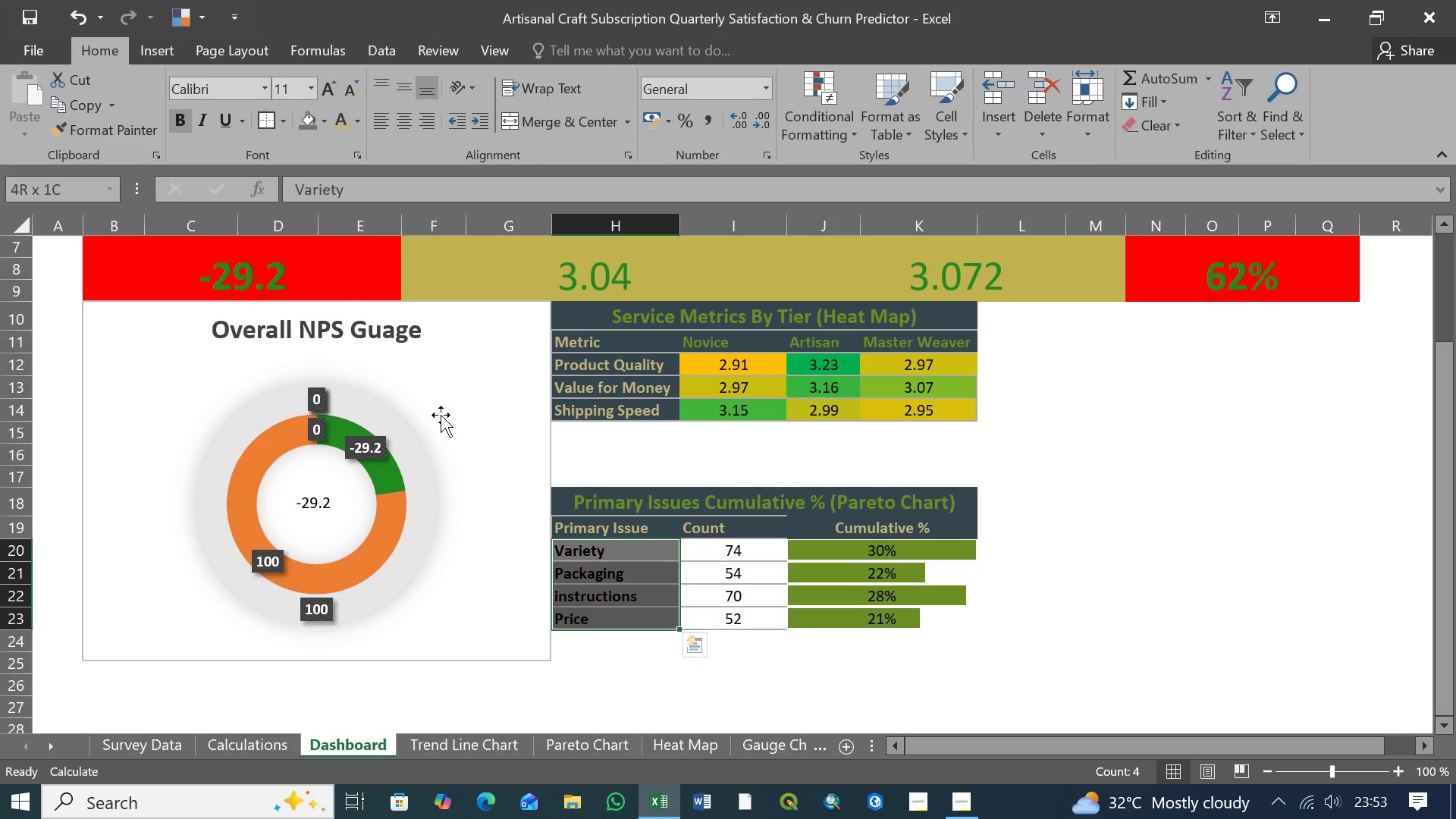 
key(Shift+ShiftLeft)
 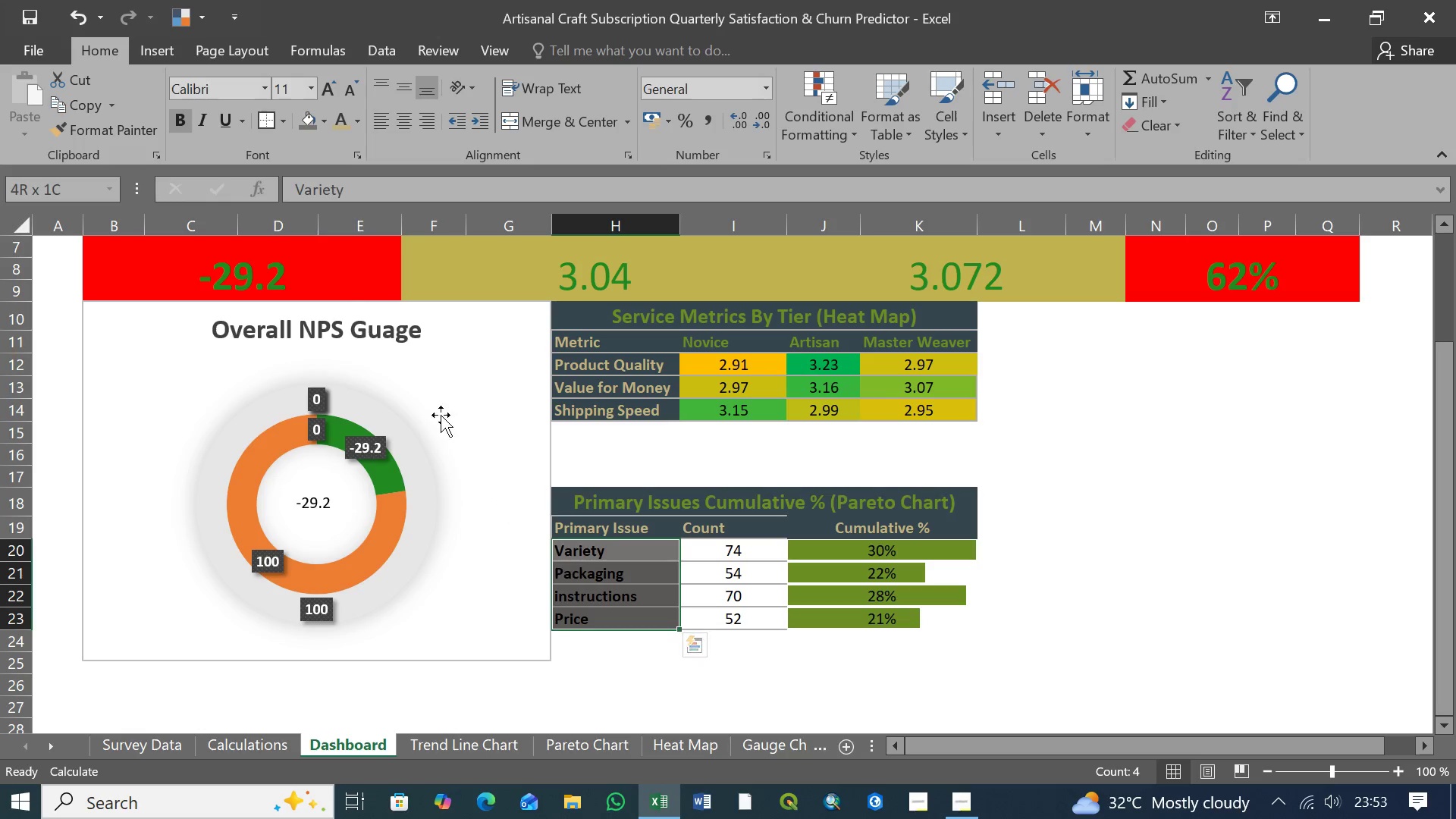 
key(Shift+ShiftLeft)
 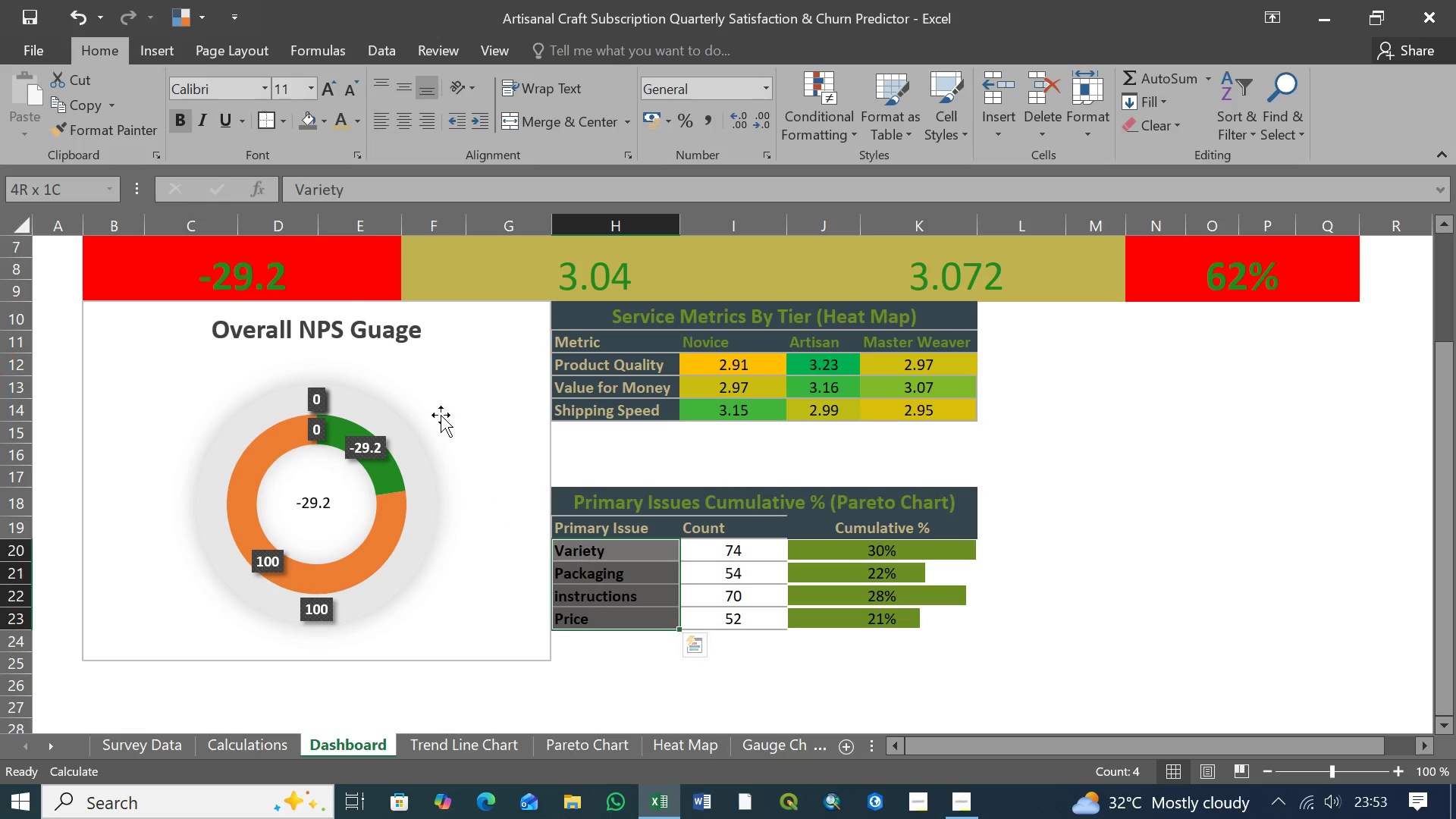 
key(Shift+ShiftLeft)
 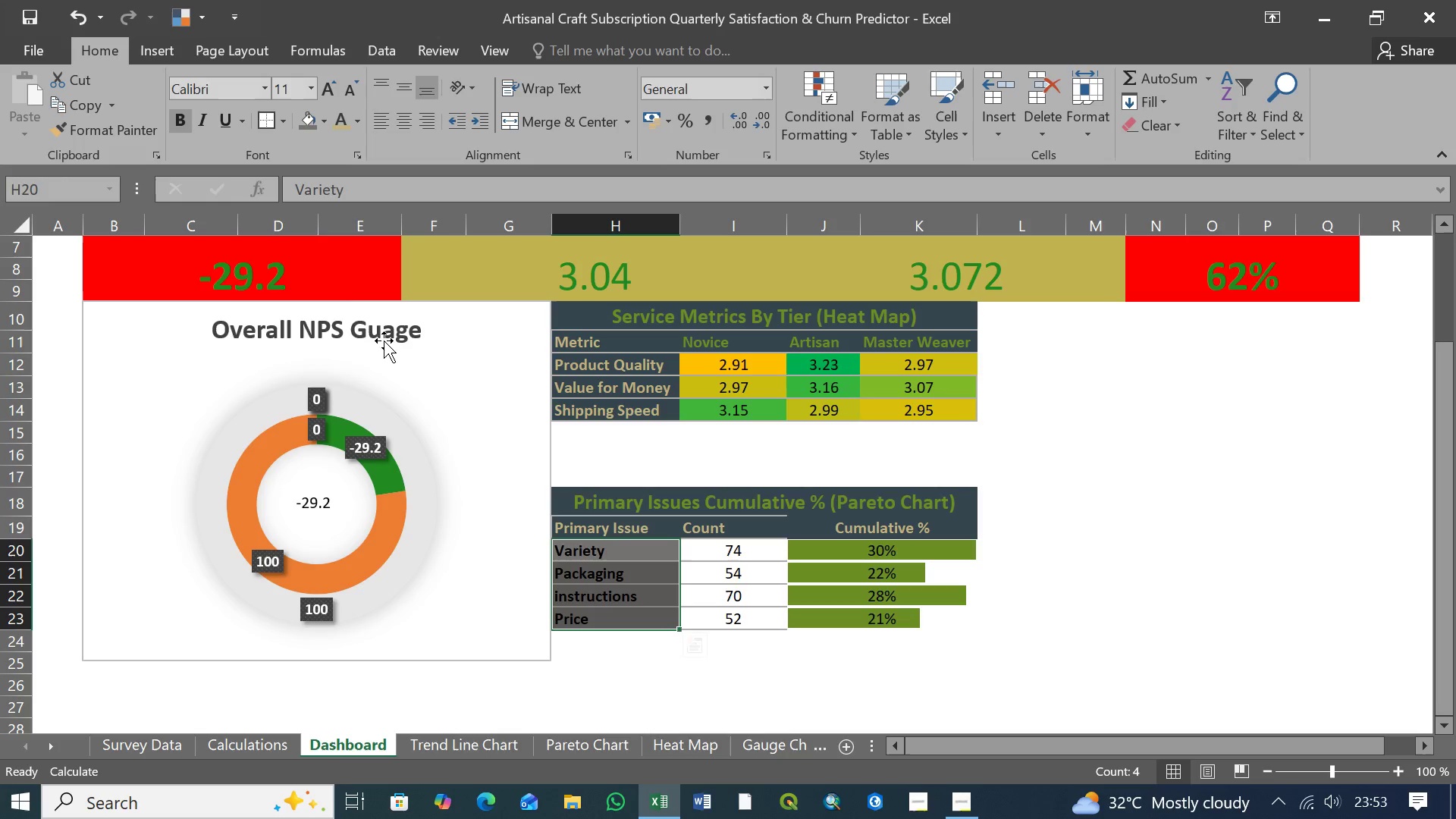 
key(Shift+ShiftLeft)
 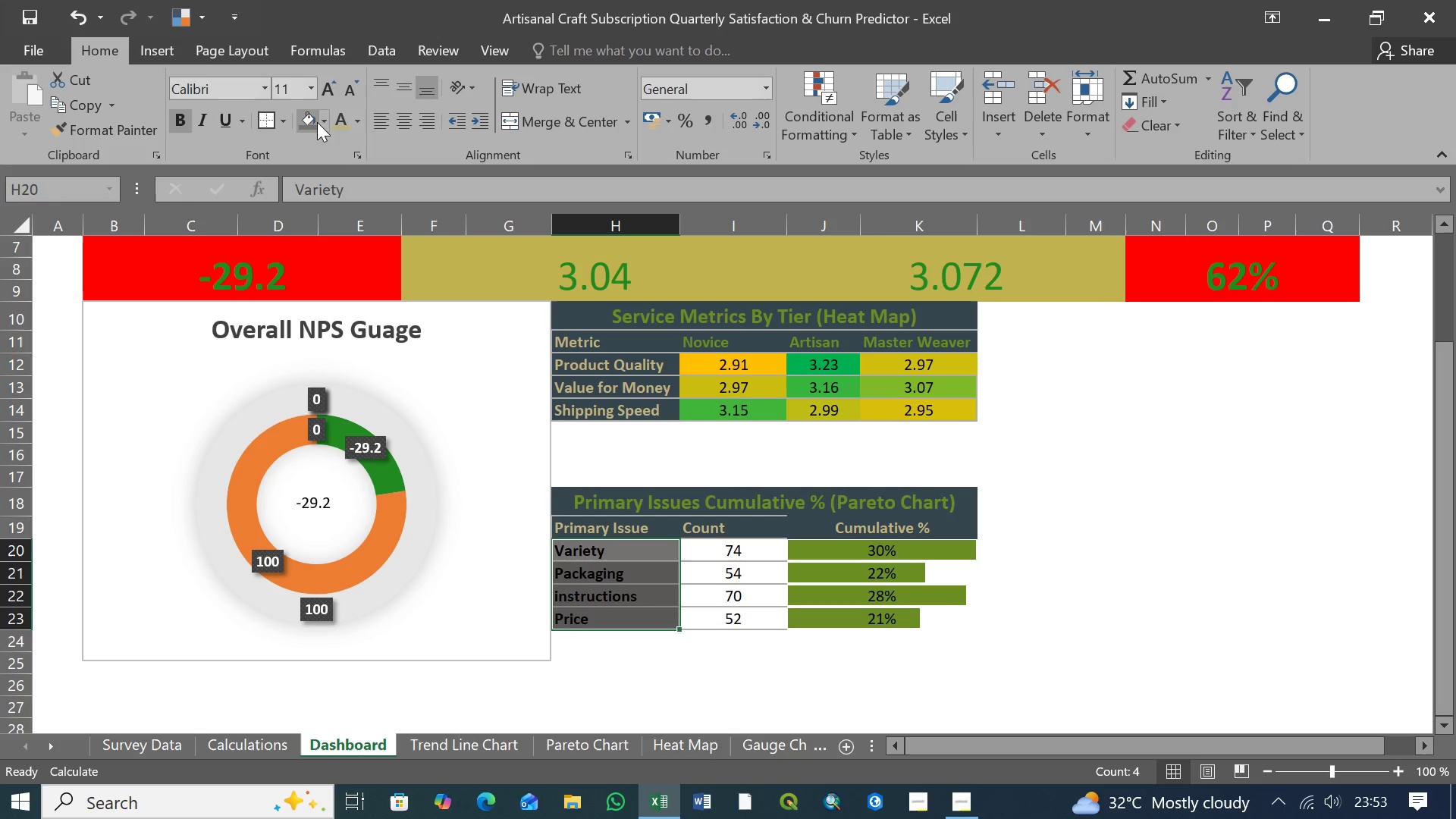 
left_click([324, 122])
 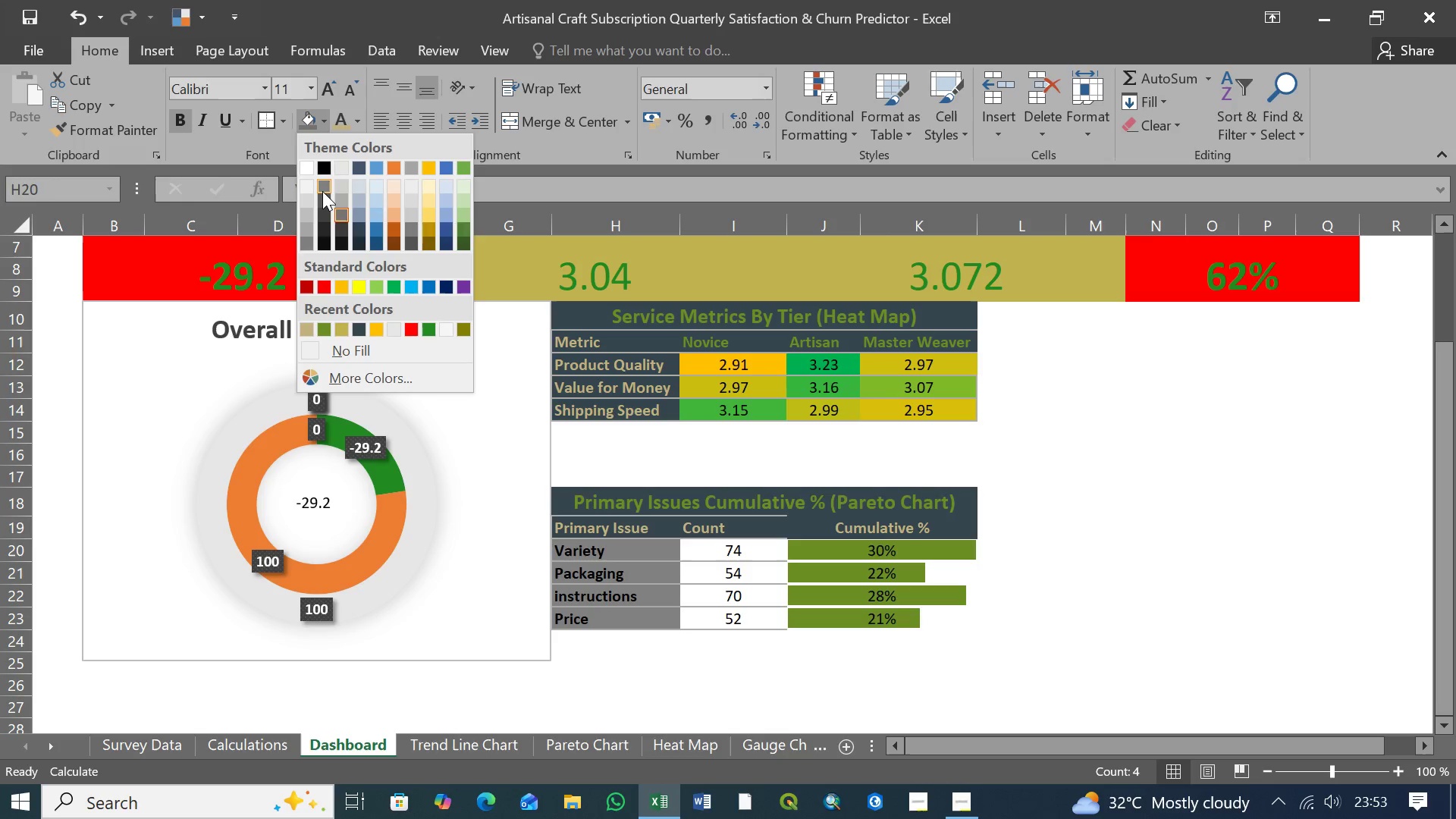 
wait(6.41)
 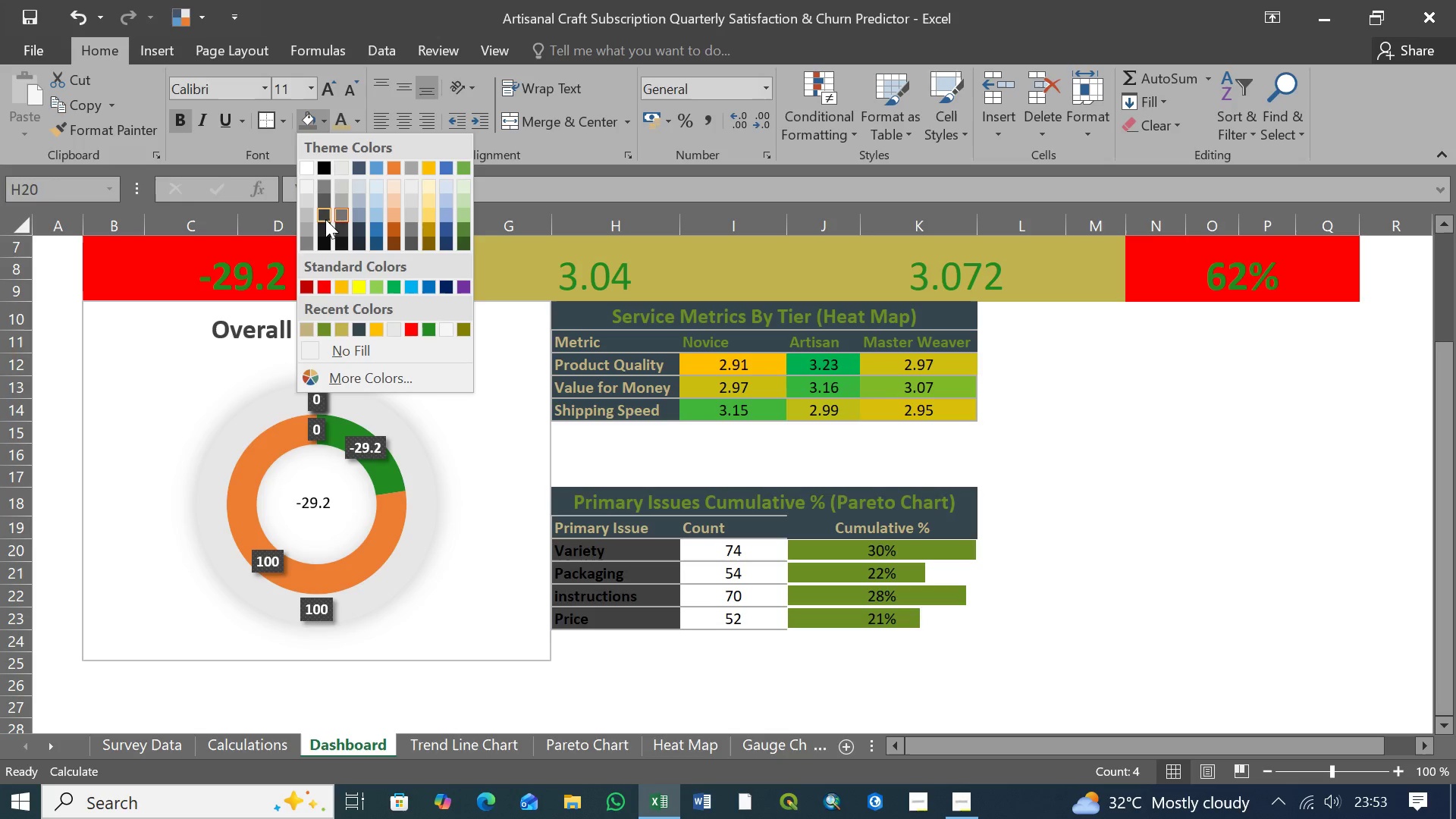 
left_click([322, 191])
 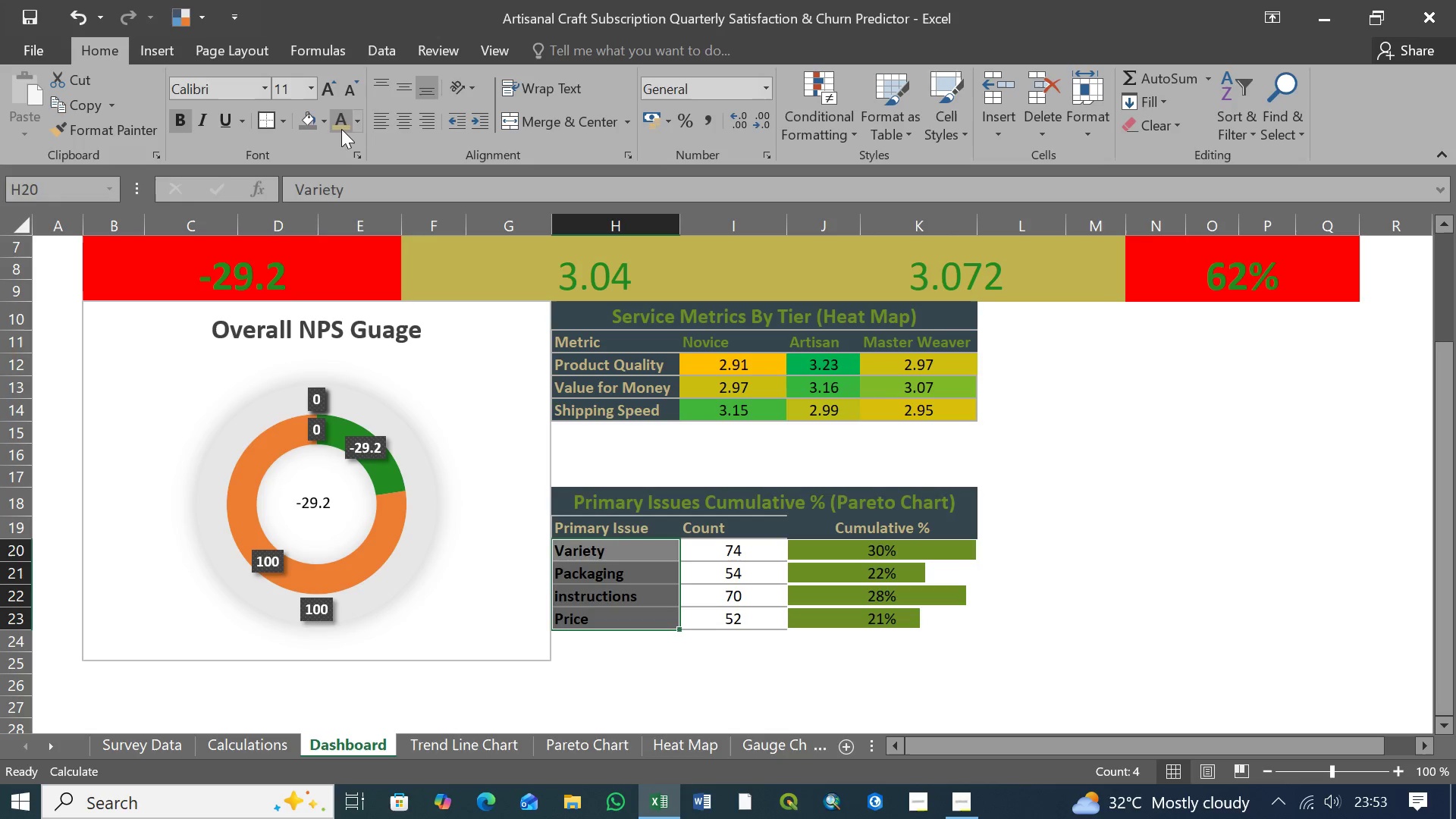 
left_click([359, 123])
 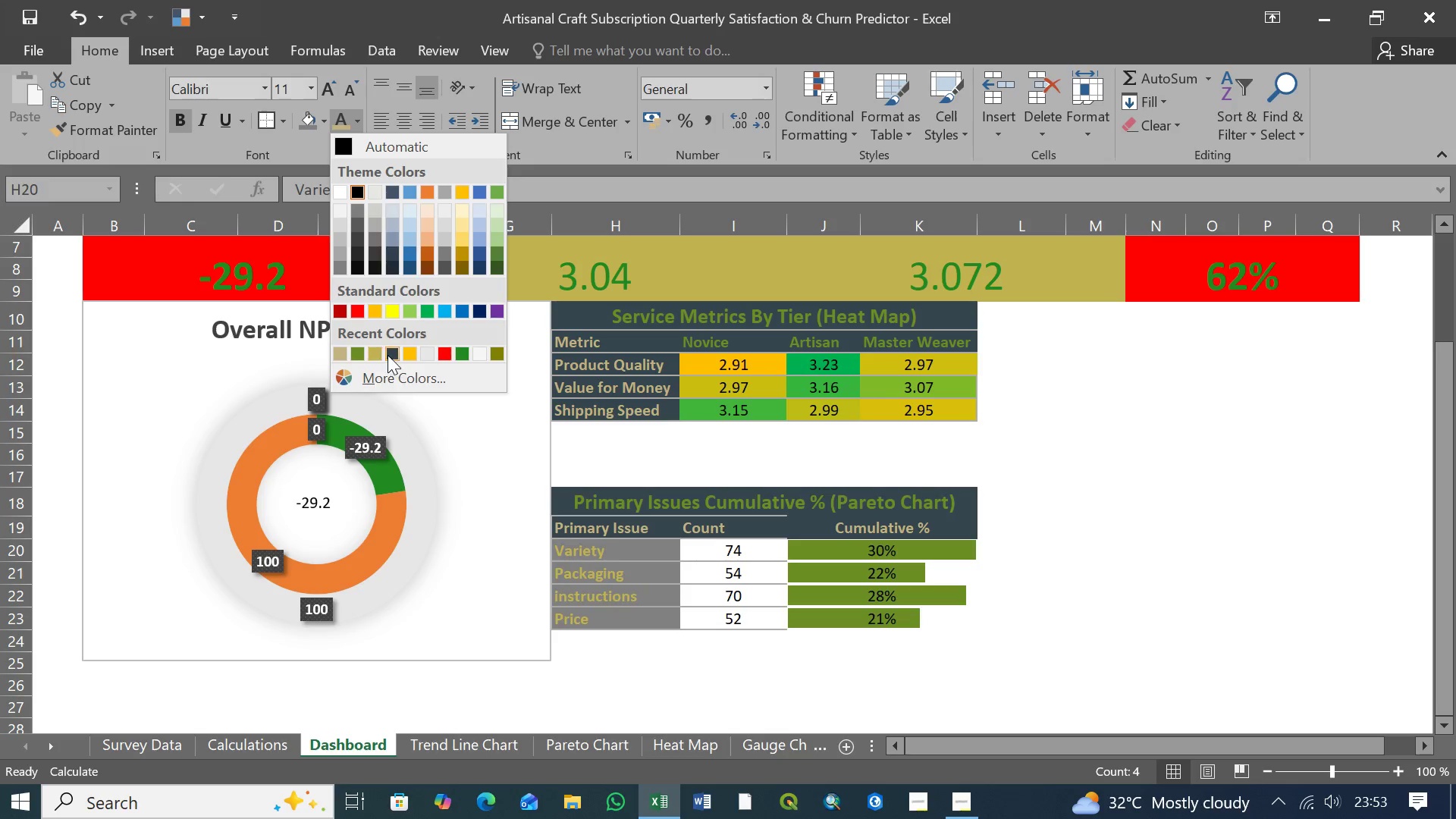 
wait(8.42)
 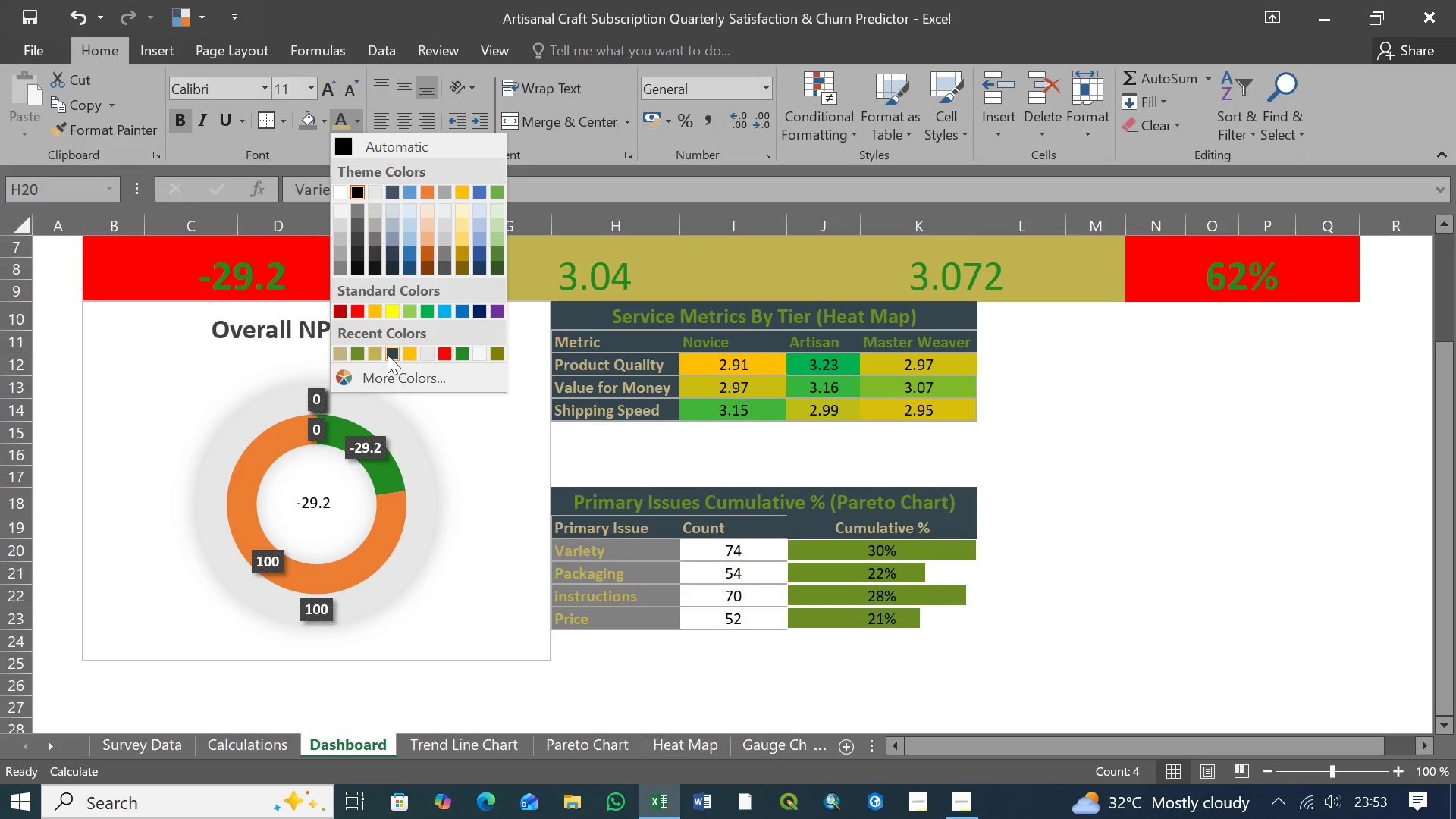 
mouse_move([438, 353])
 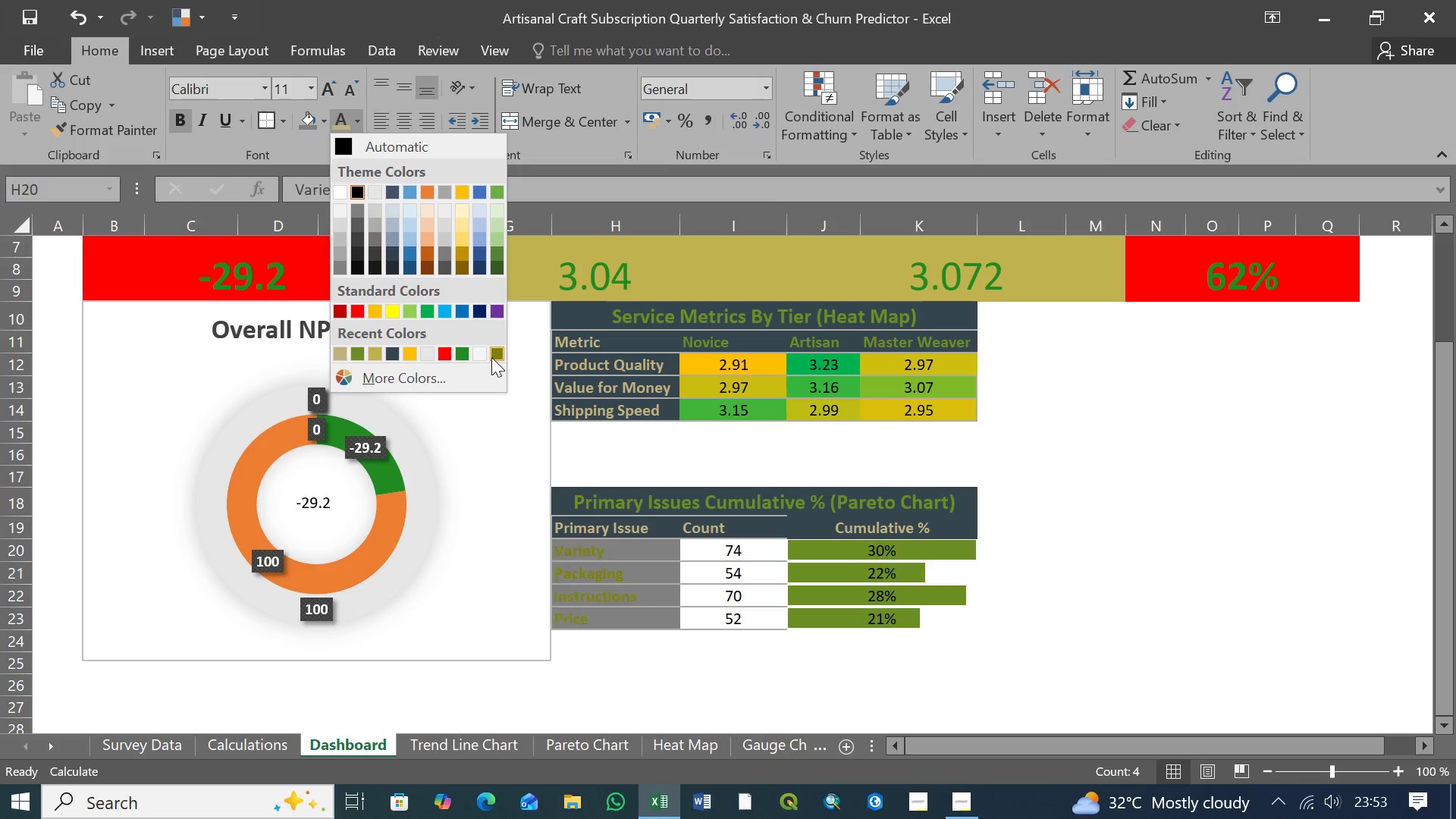 
wait(8.64)
 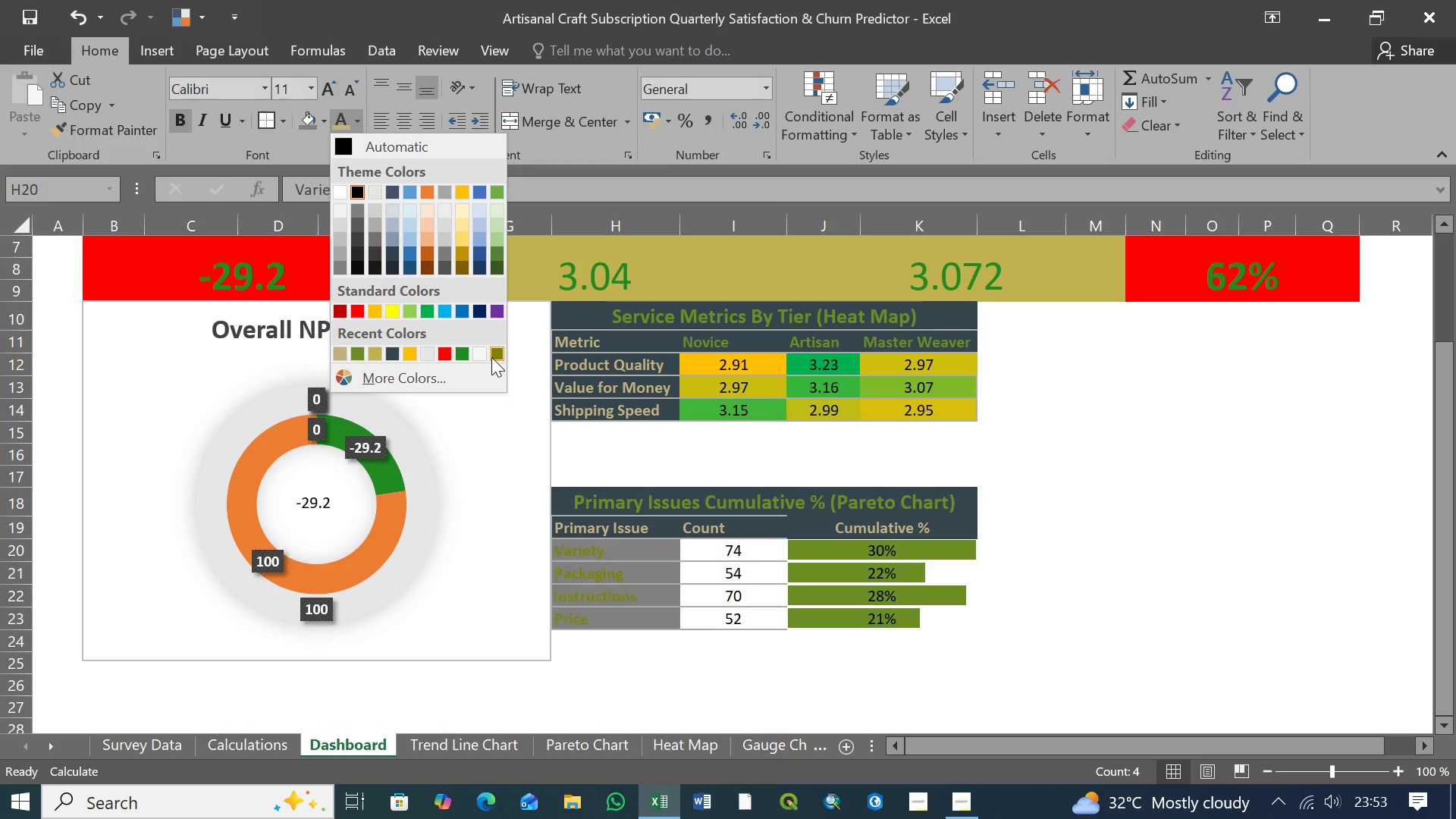 
mouse_move([384, 354])
 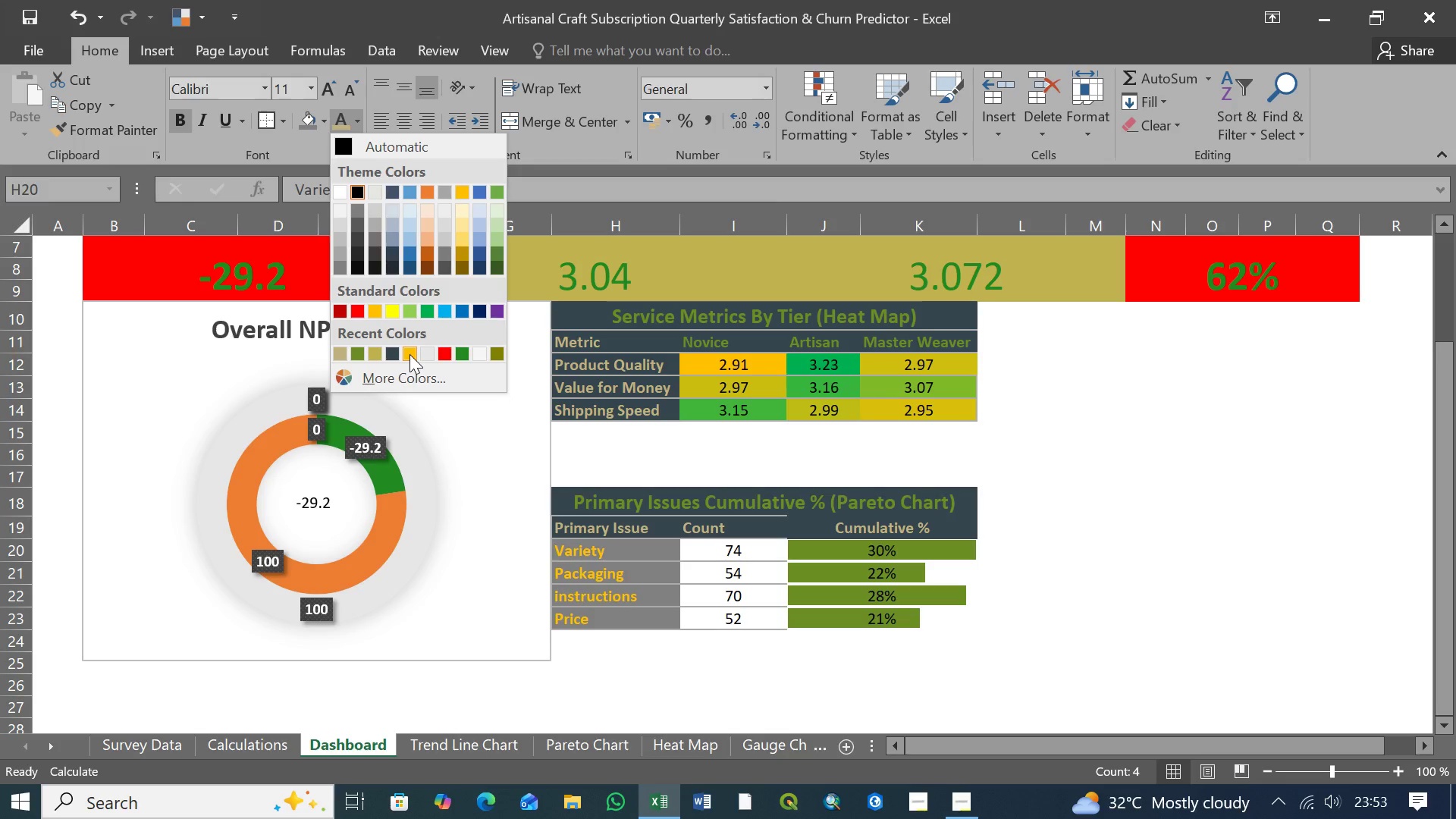 
left_click([410, 354])
 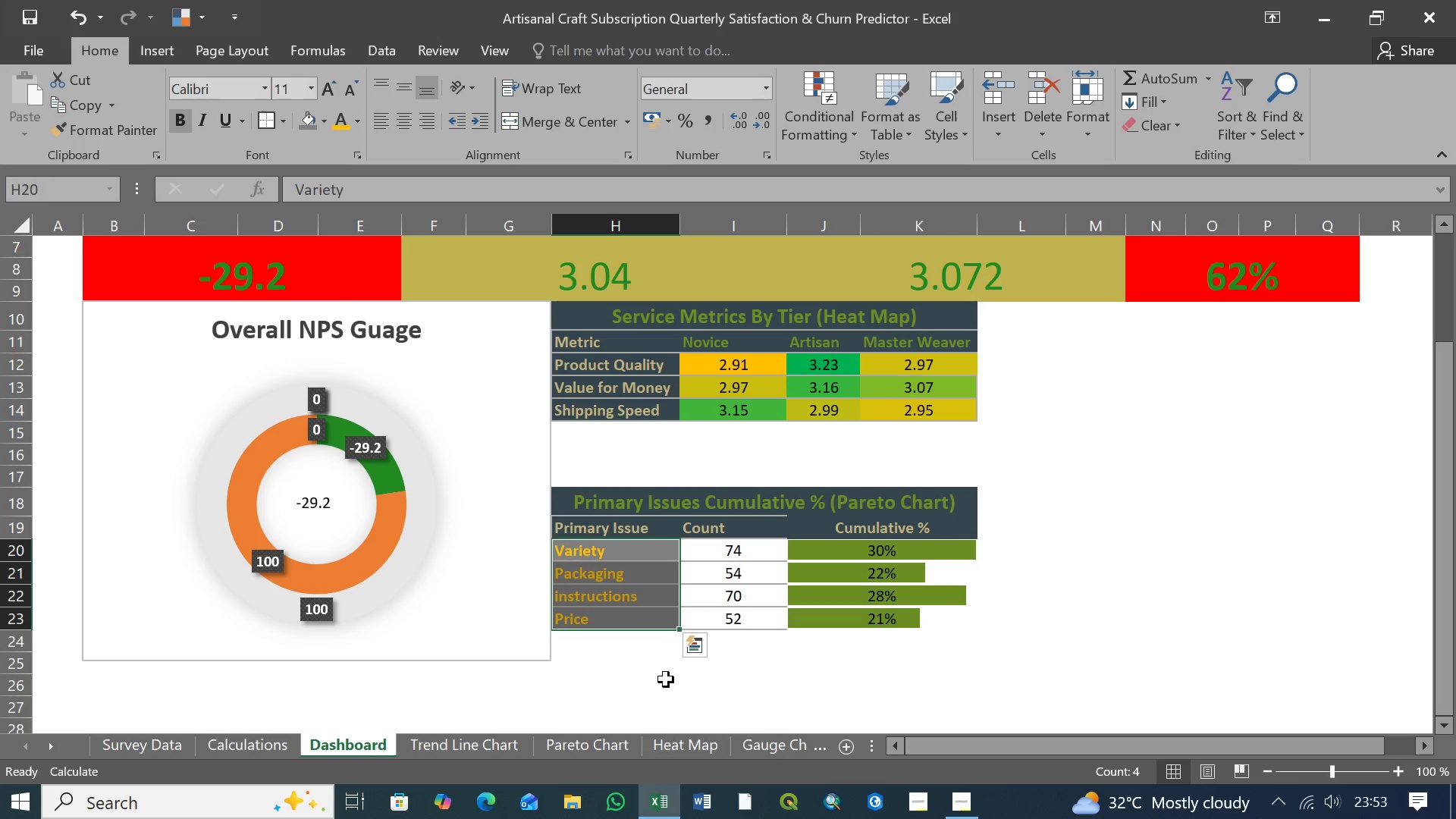 
left_click([667, 684])
 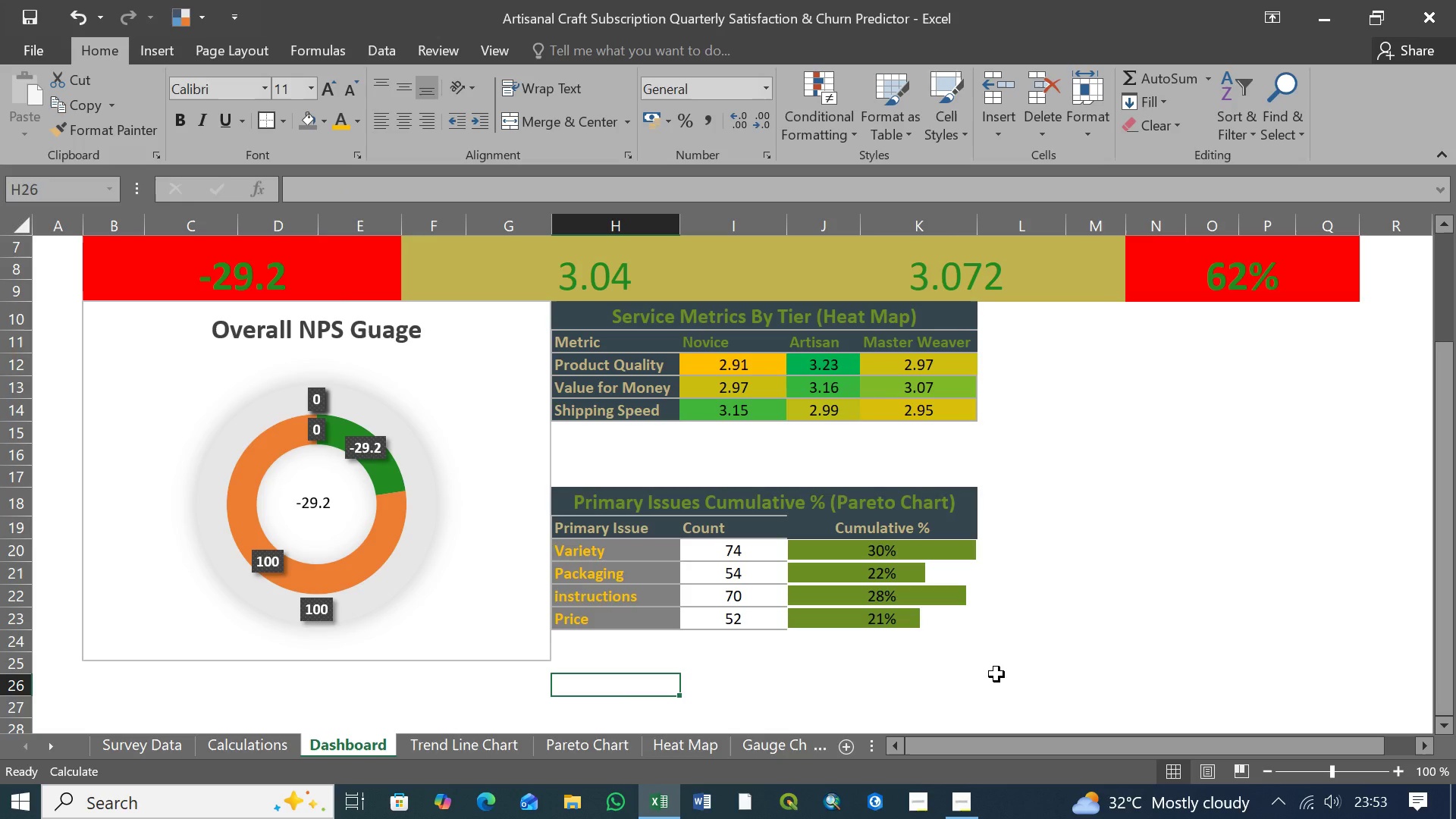 
wait(18.42)
 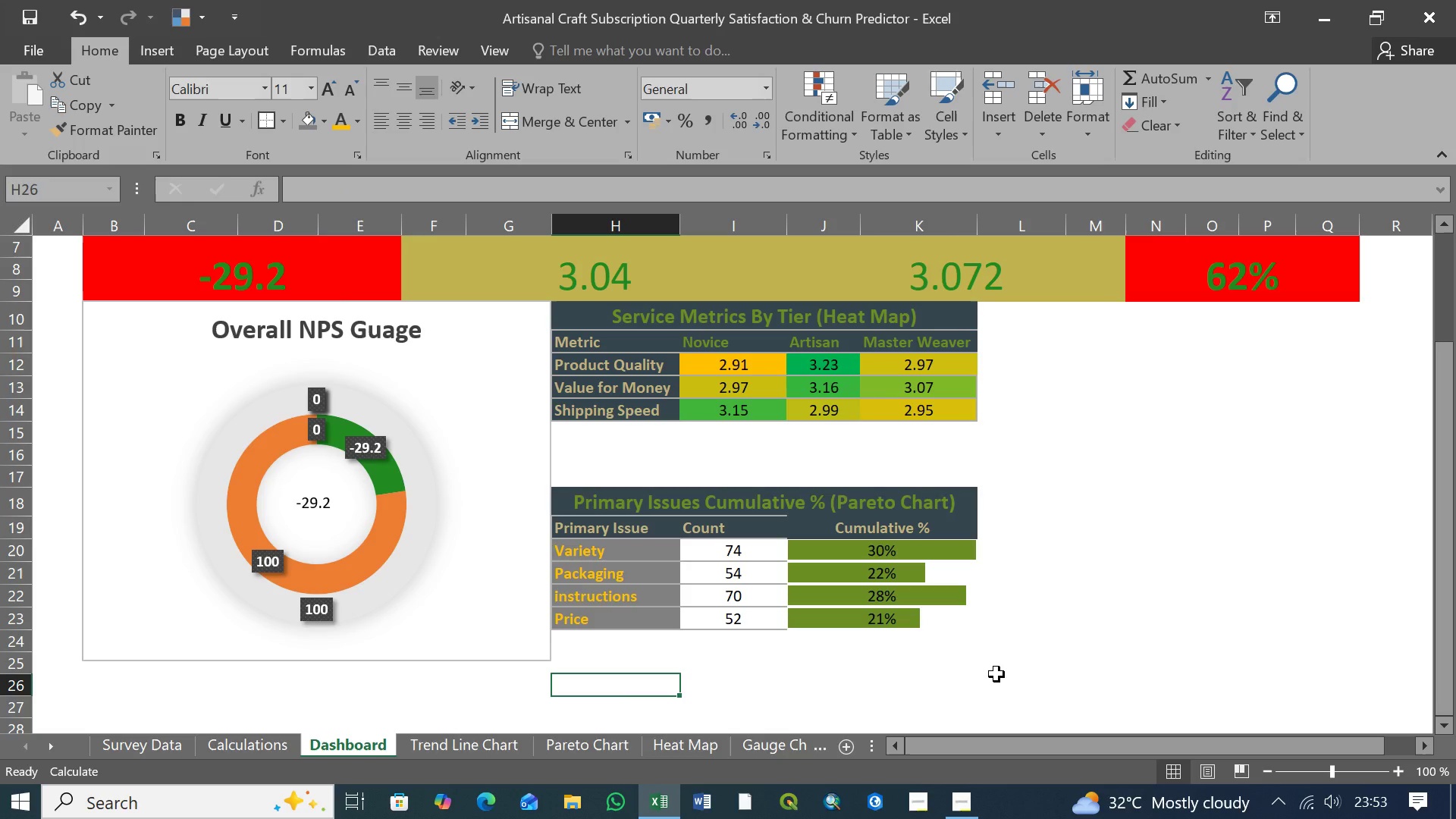 
scroll: coordinate [842, 569], scroll_direction: up, amount: 8.0
 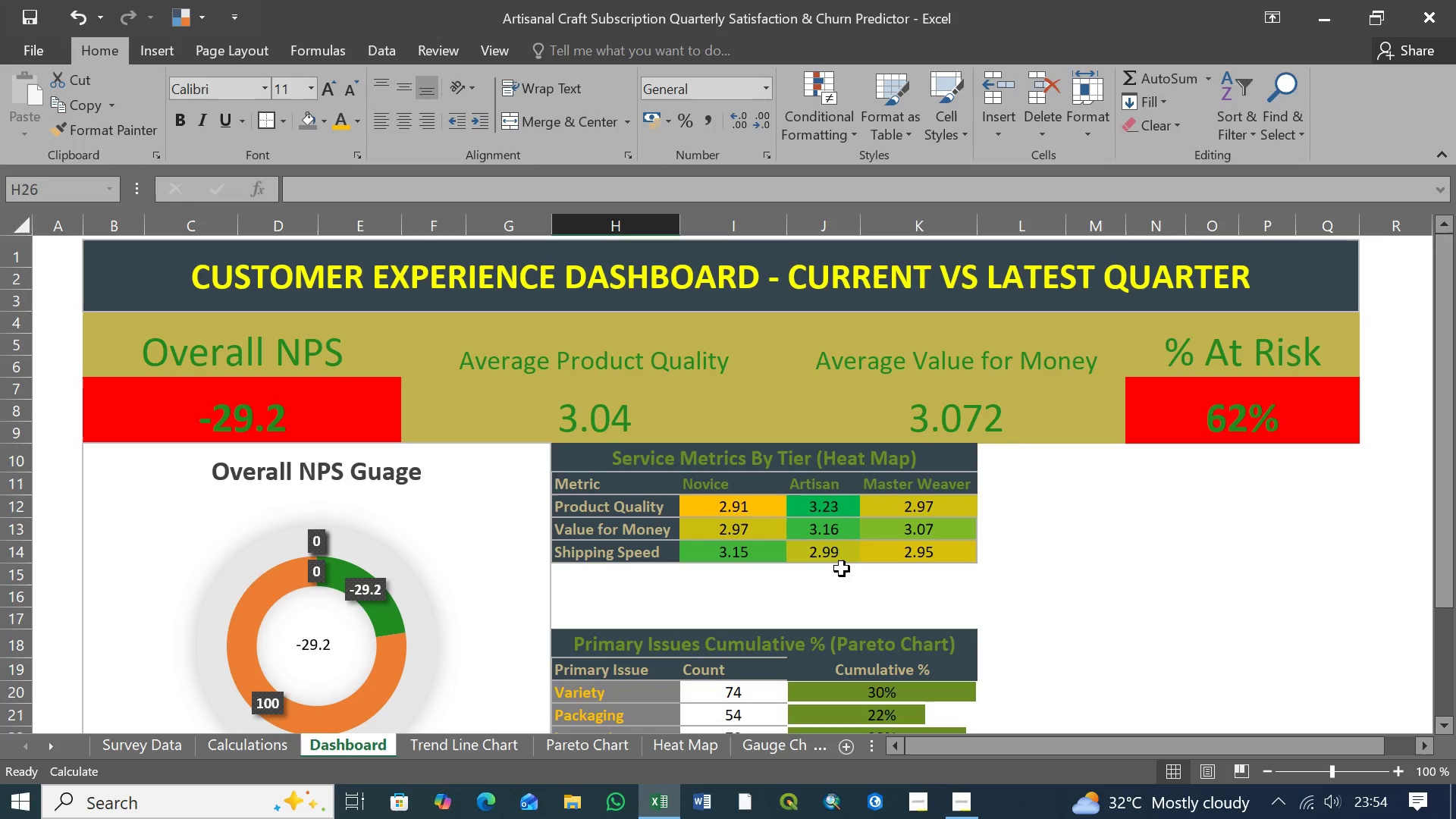 
scroll: coordinate [861, 567], scroll_direction: down, amount: 2.0
 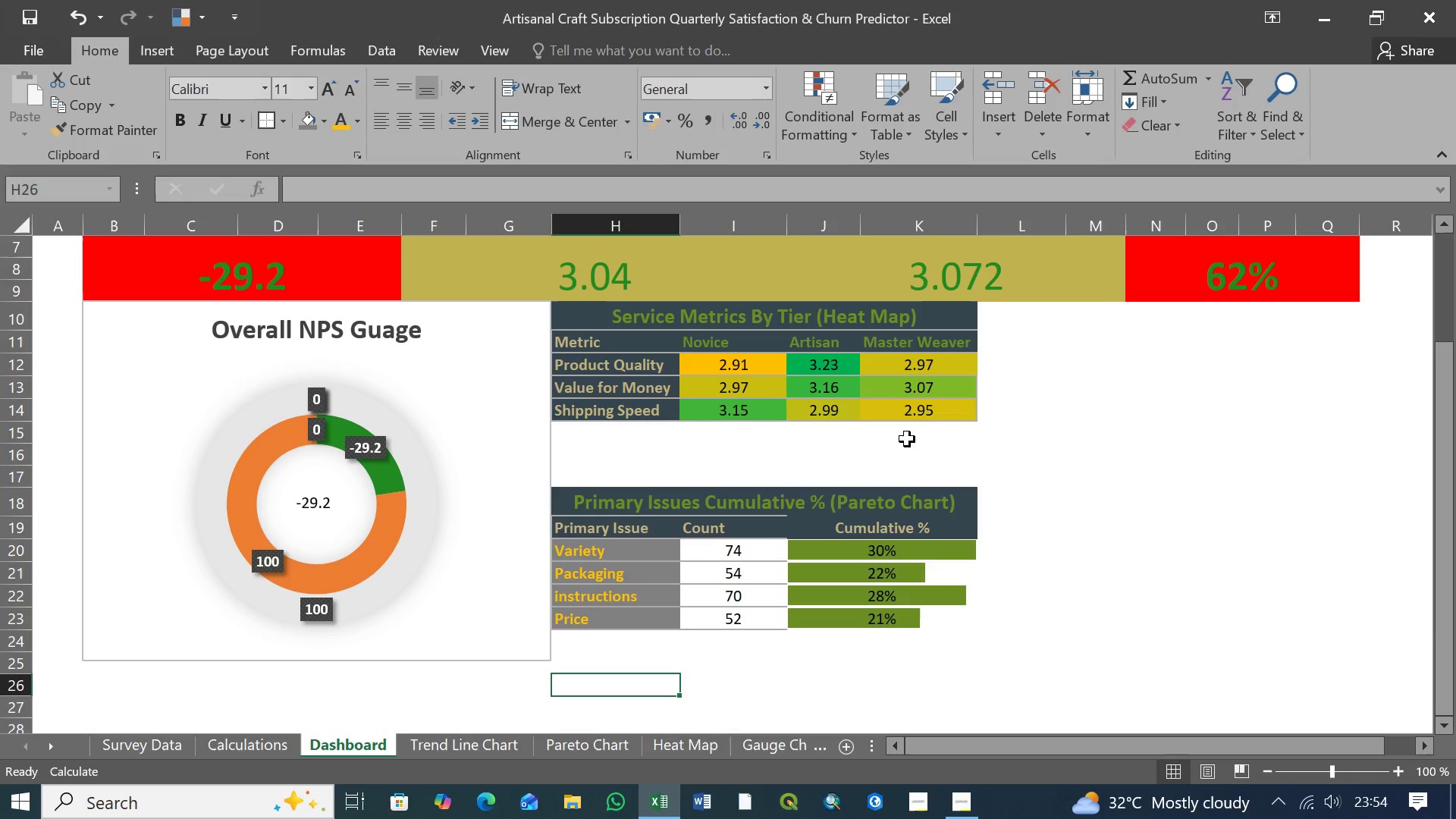 
left_click([886, 455])
 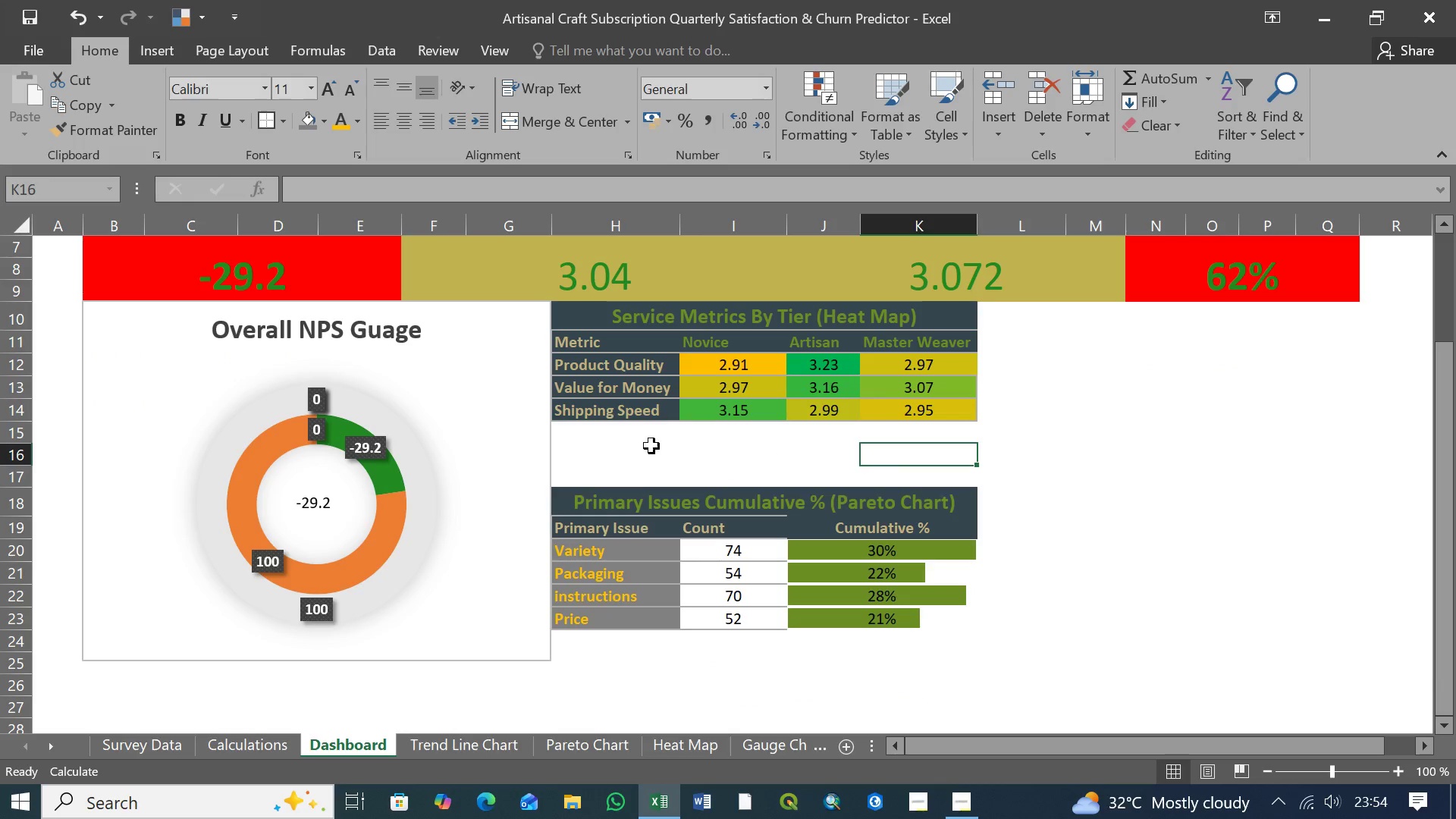 
left_click([613, 437])
 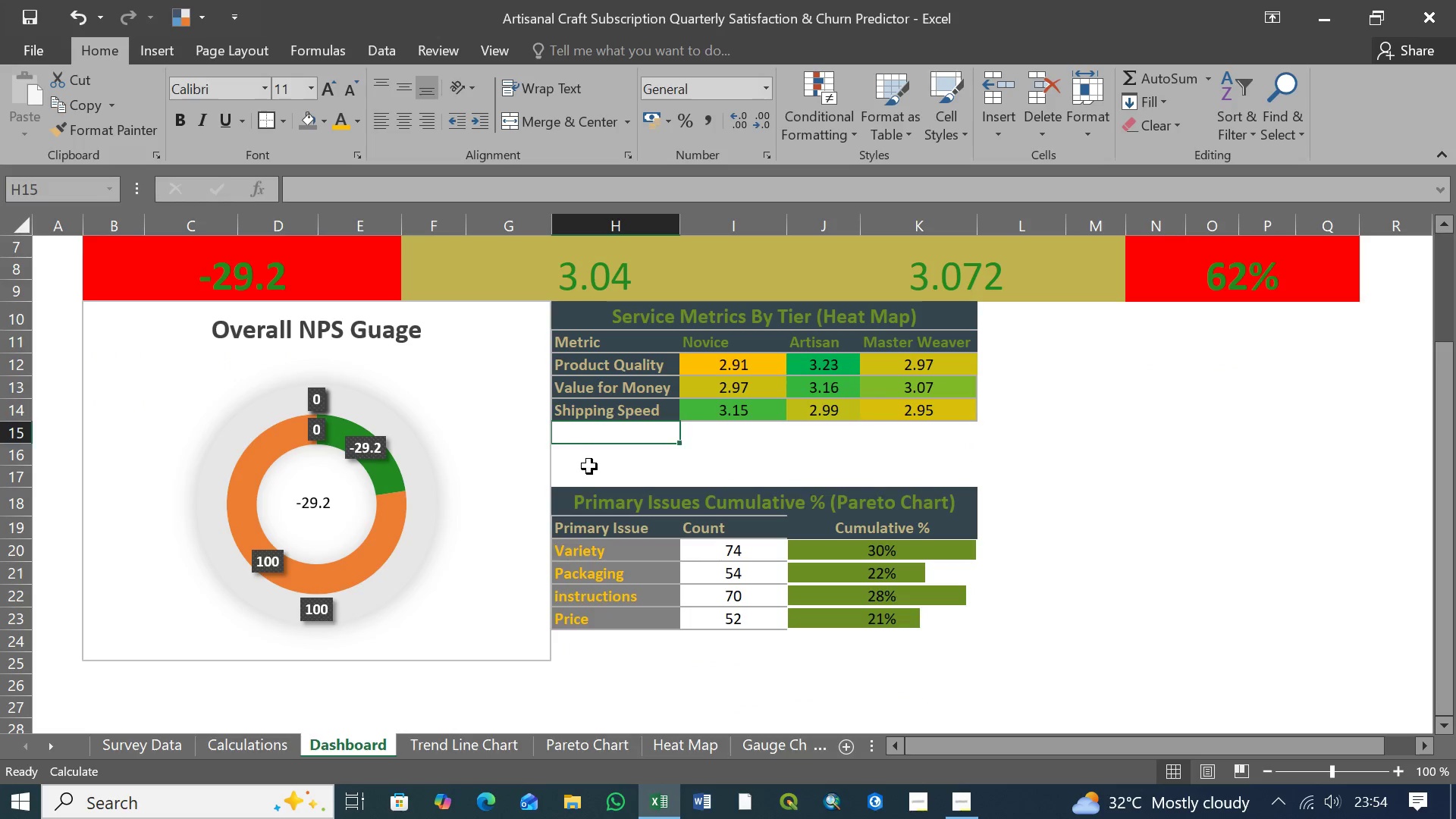 
left_click([589, 466])
 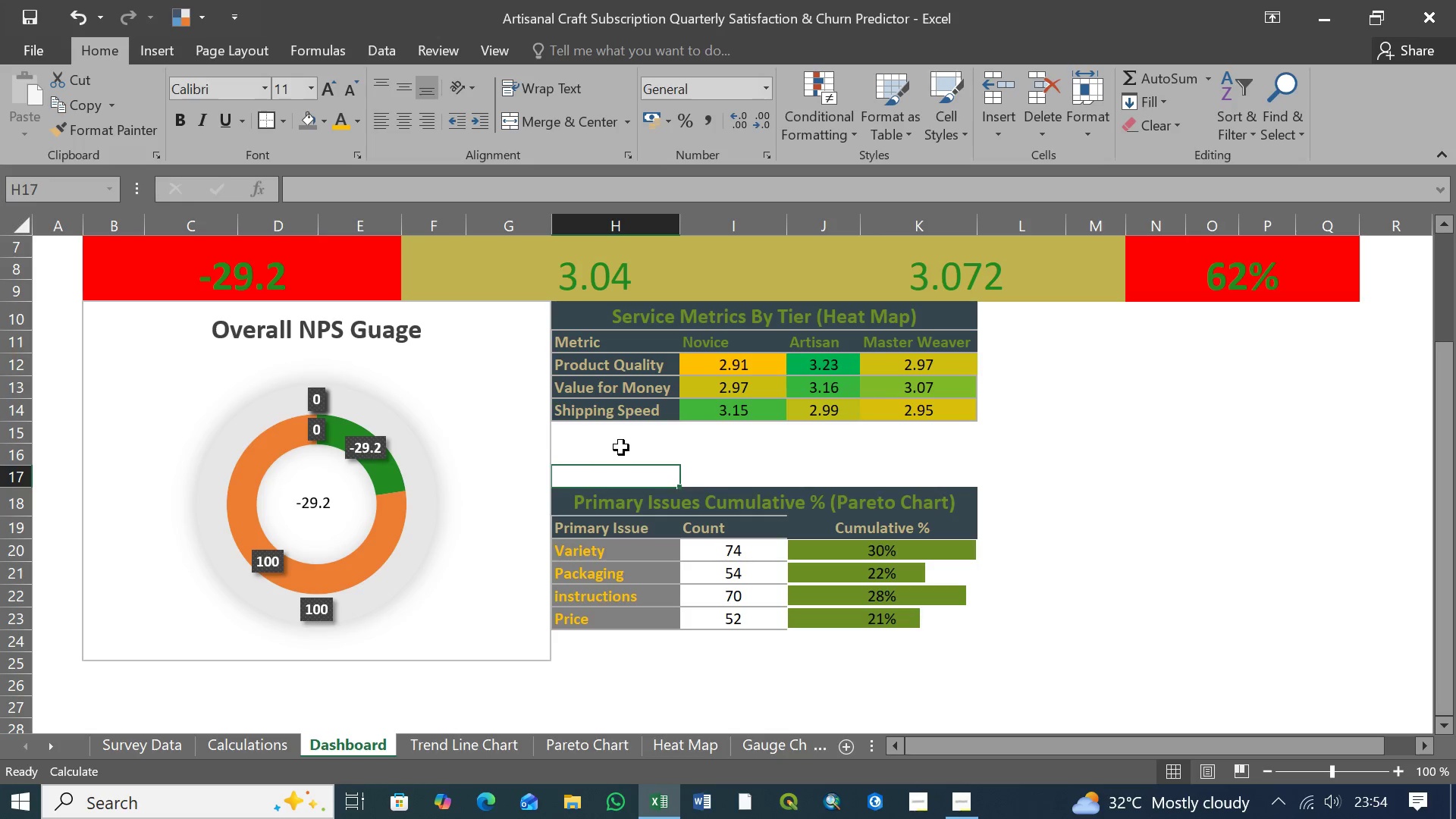 
left_click([621, 447])
 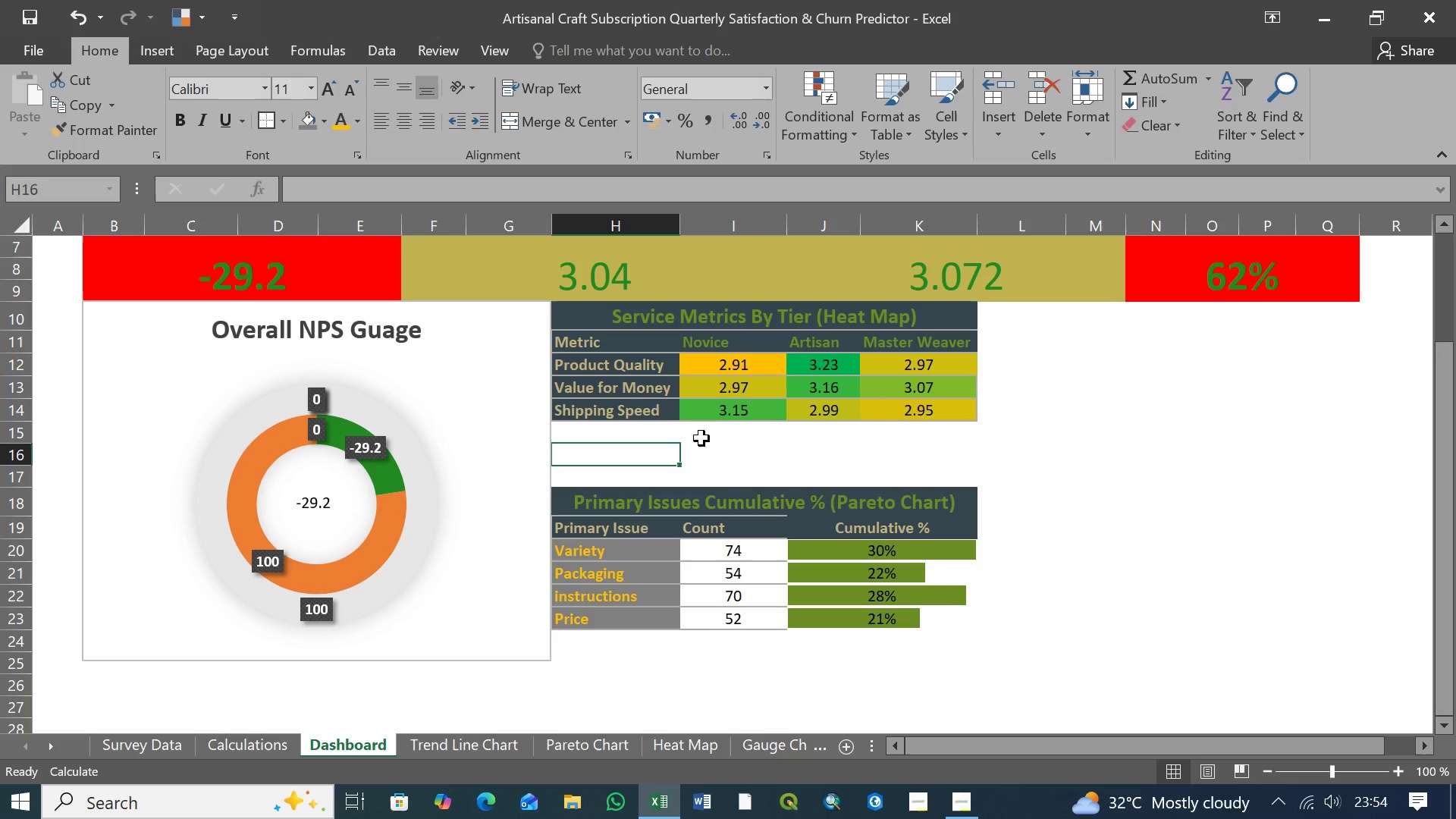 
left_click([701, 438])
 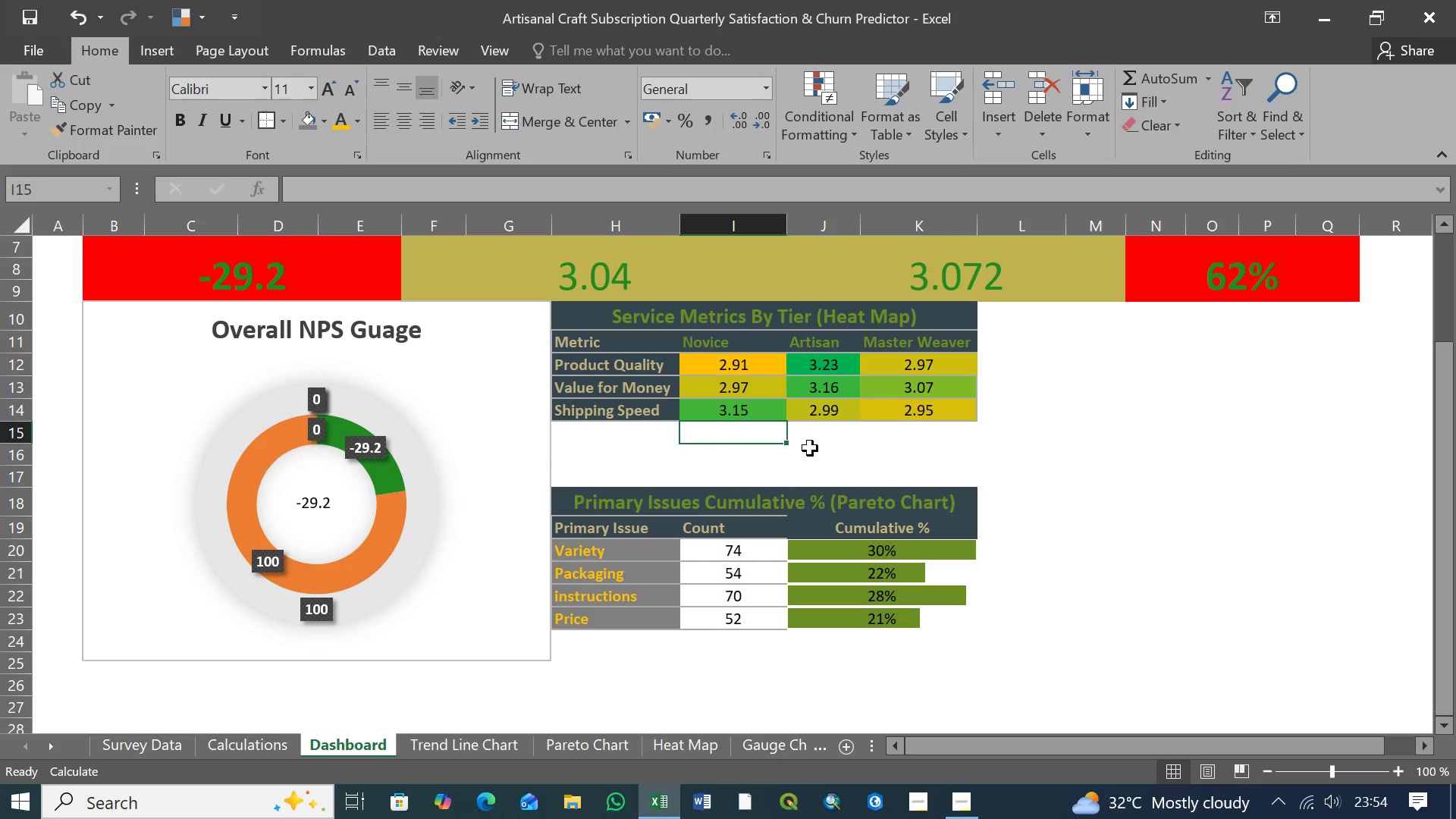 
left_click([812, 448])
 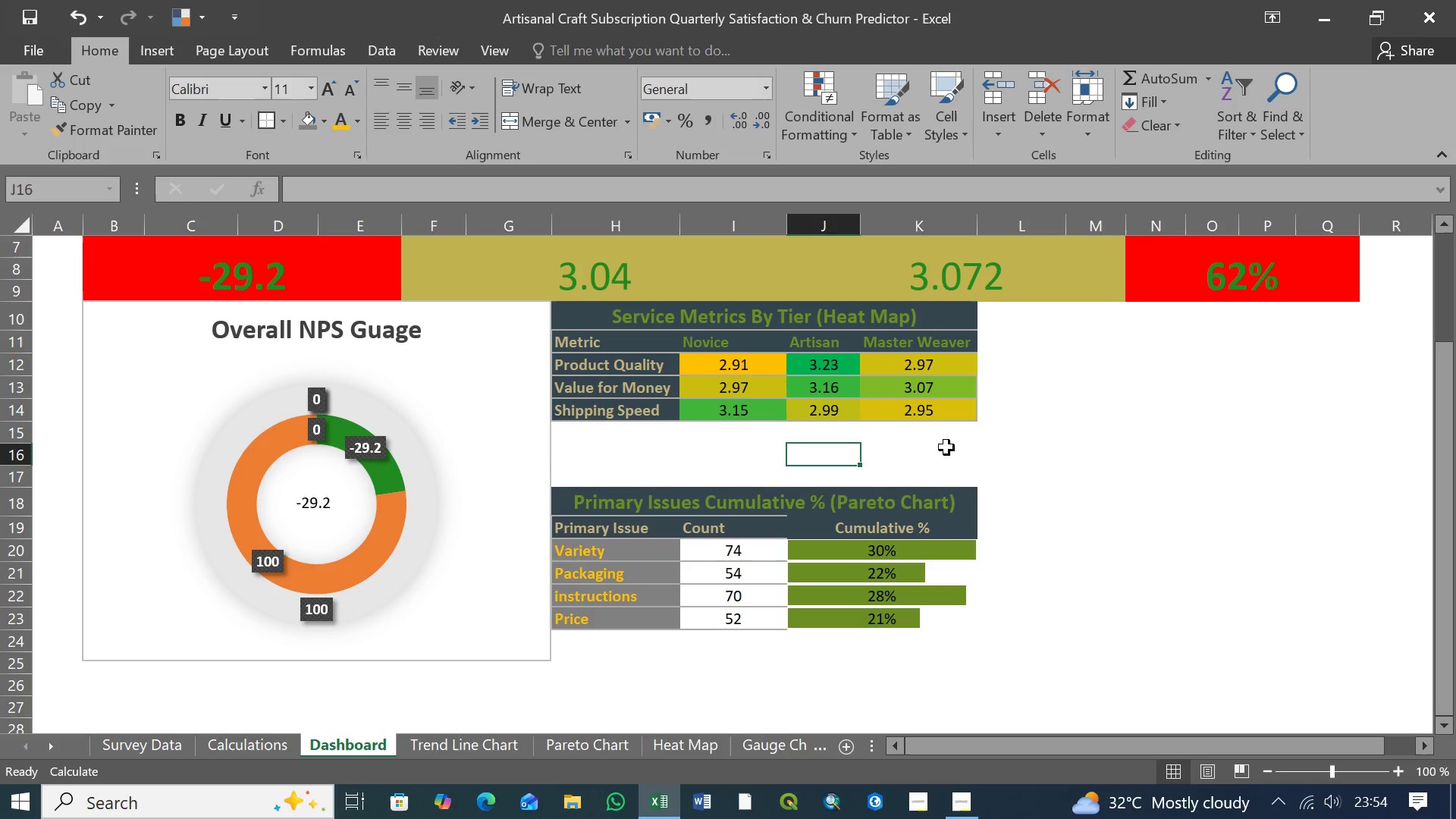 
left_click([956, 447])
 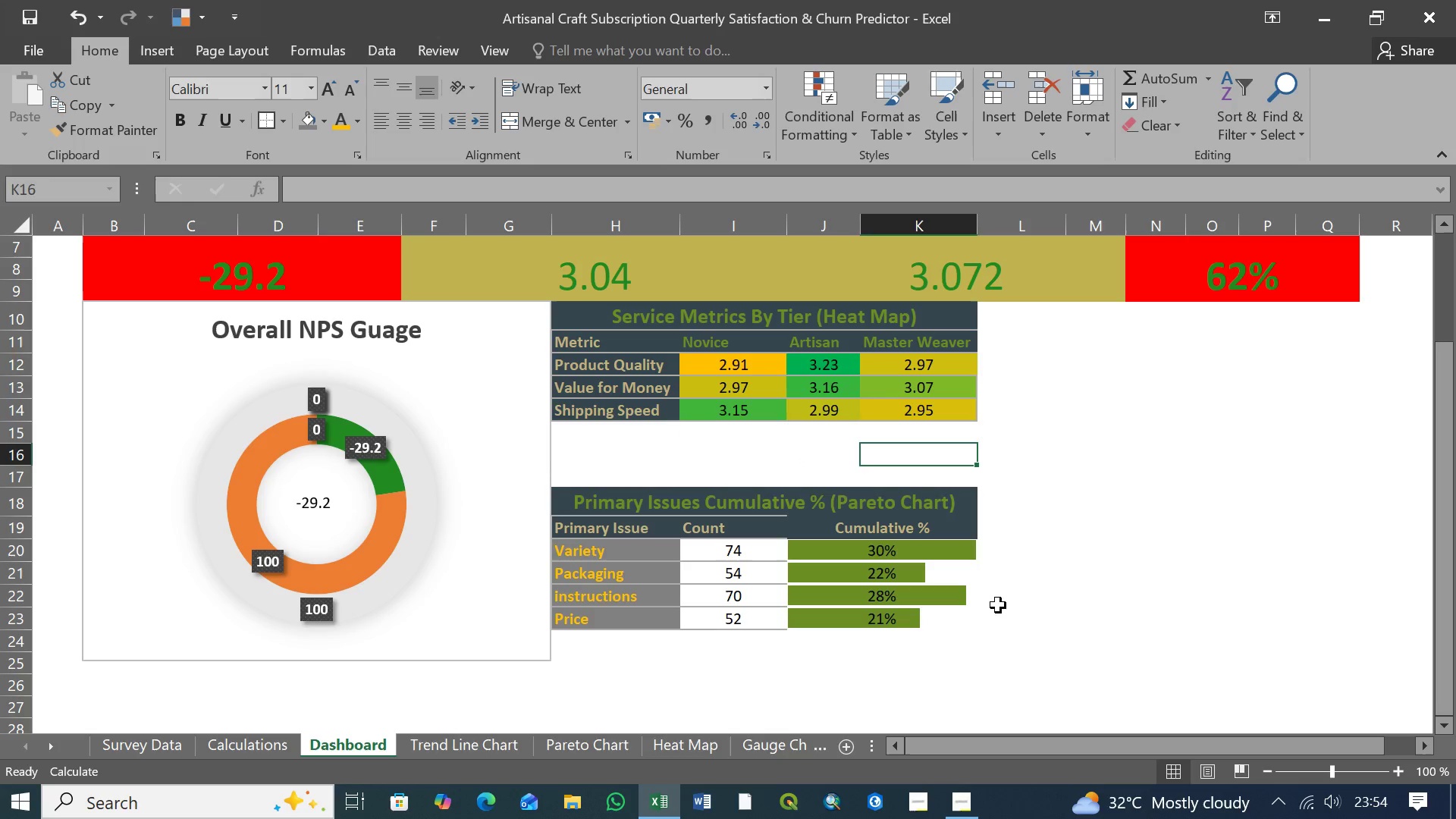 
left_click([645, 648])
 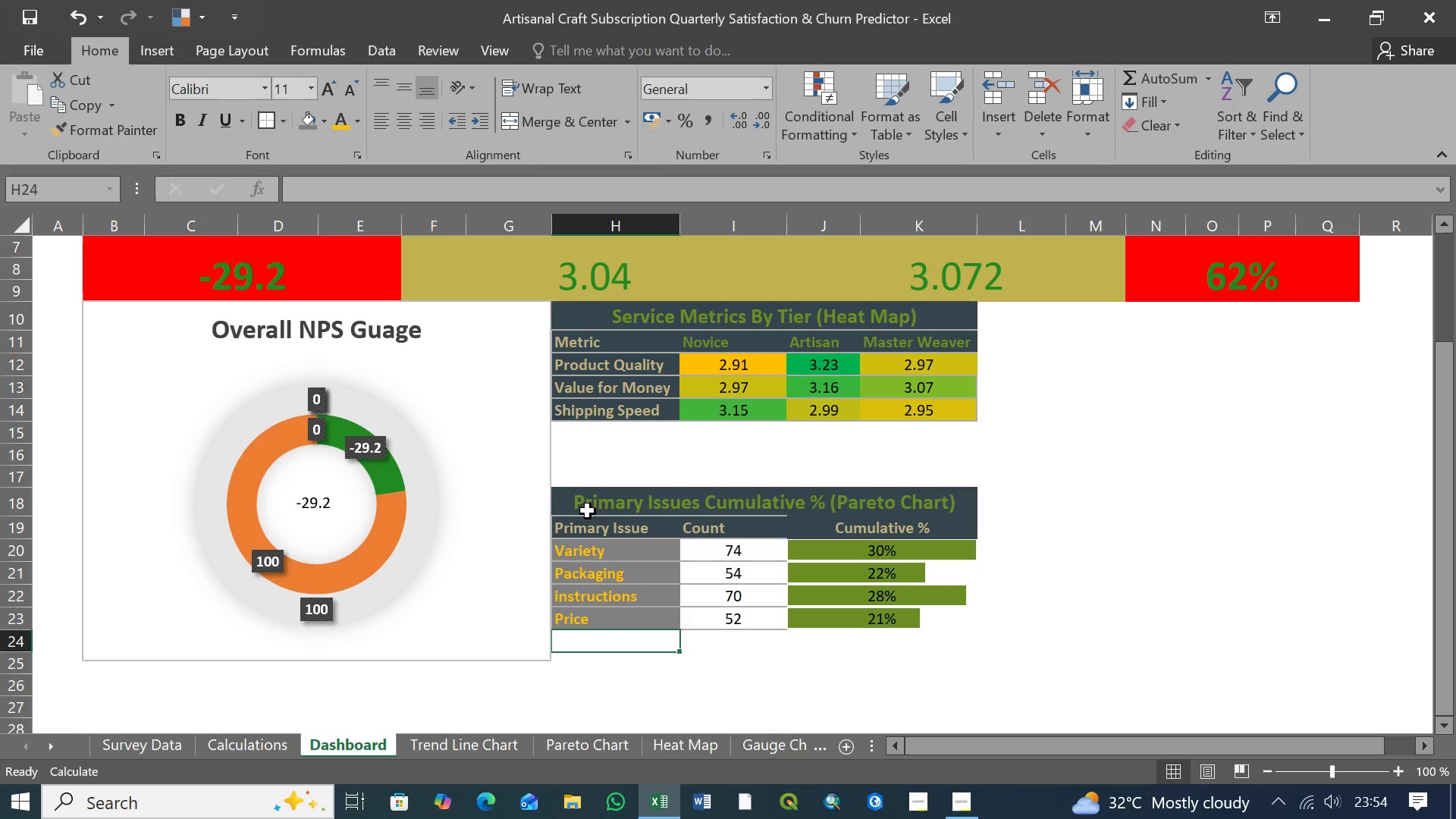 
left_click([575, 500])
 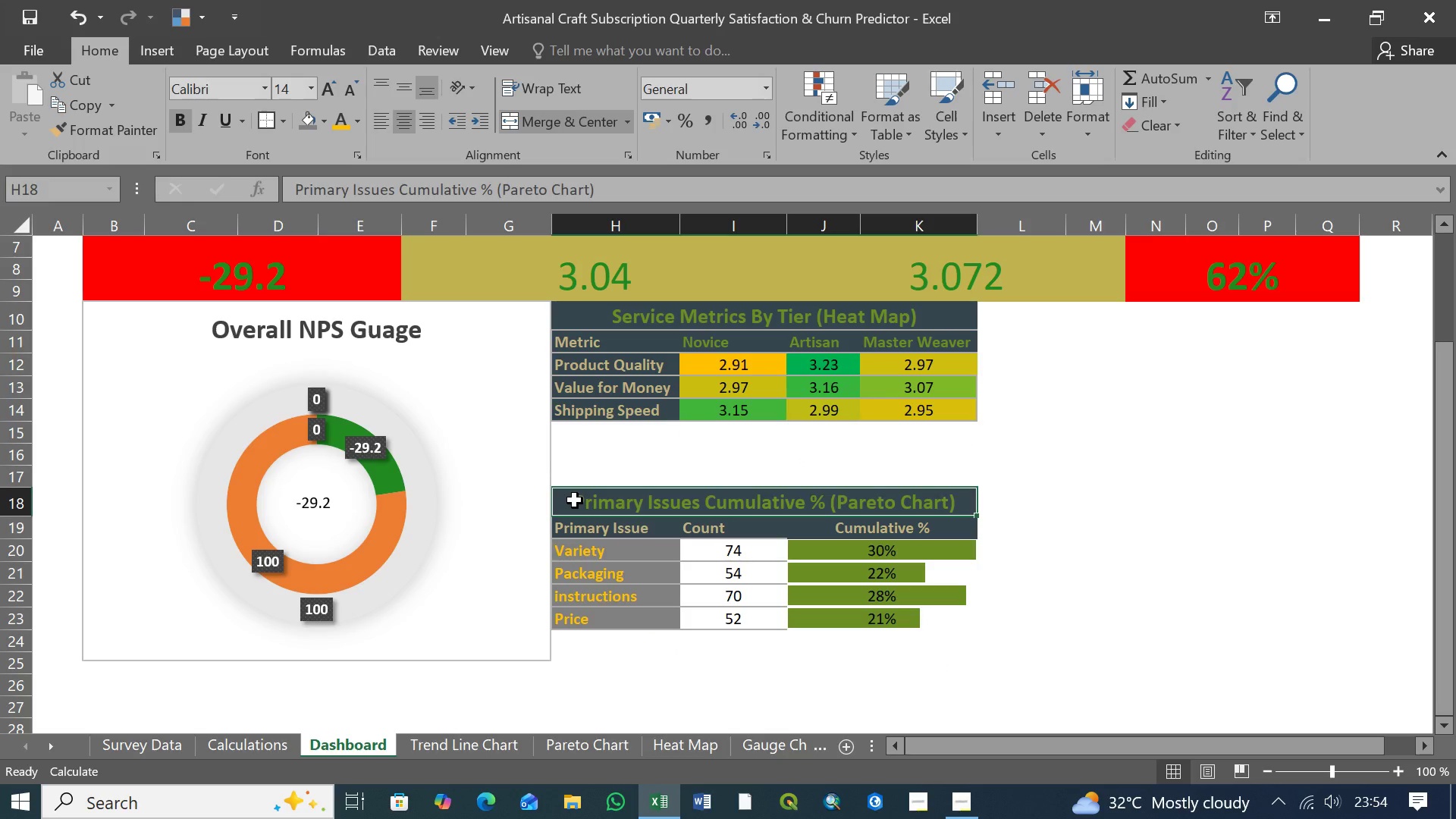 
hold_key(key=ShiftLeft, duration=1.52)
left_click([915, 626])
 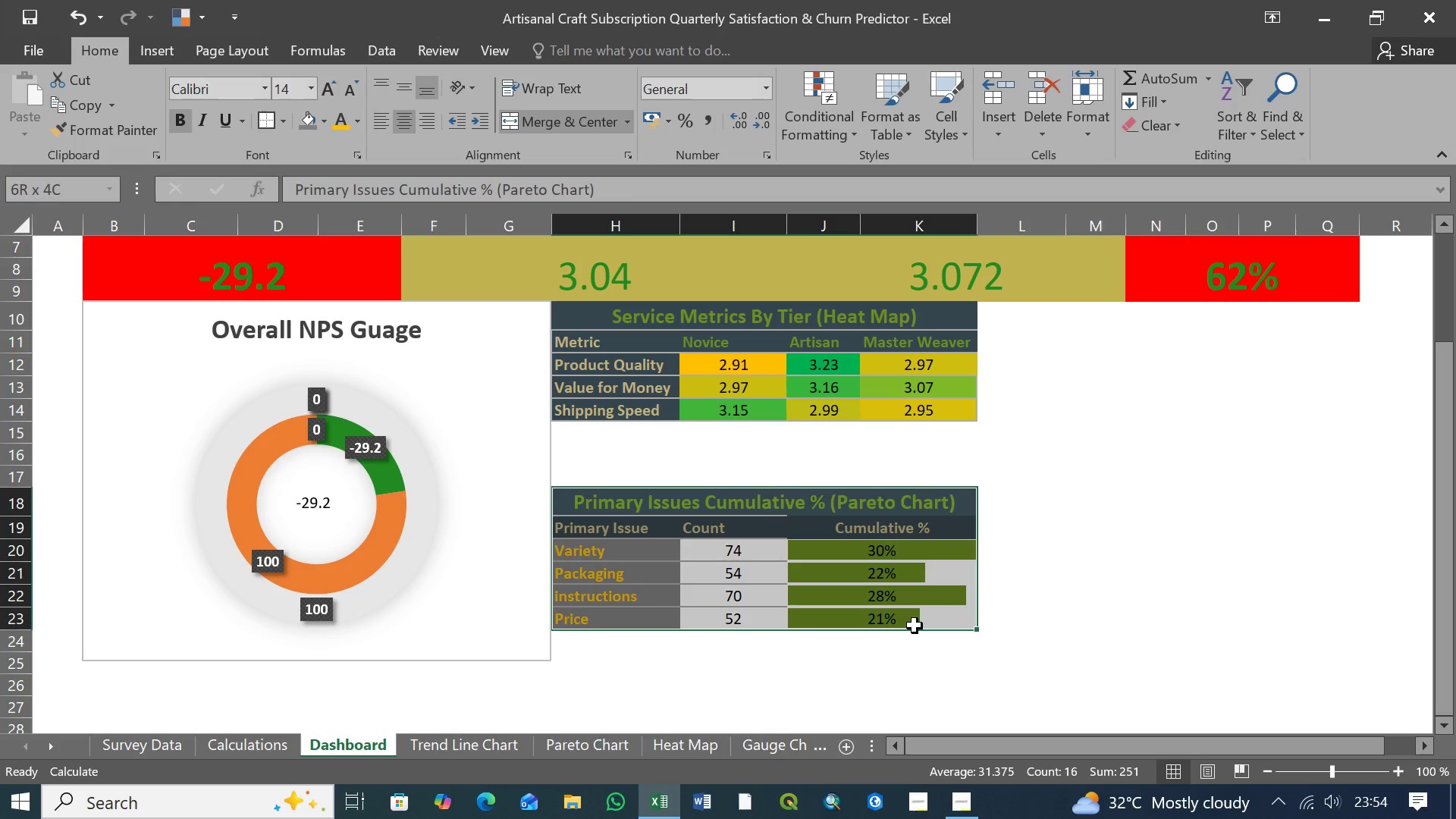 
key(Shift+ShiftLeft)
 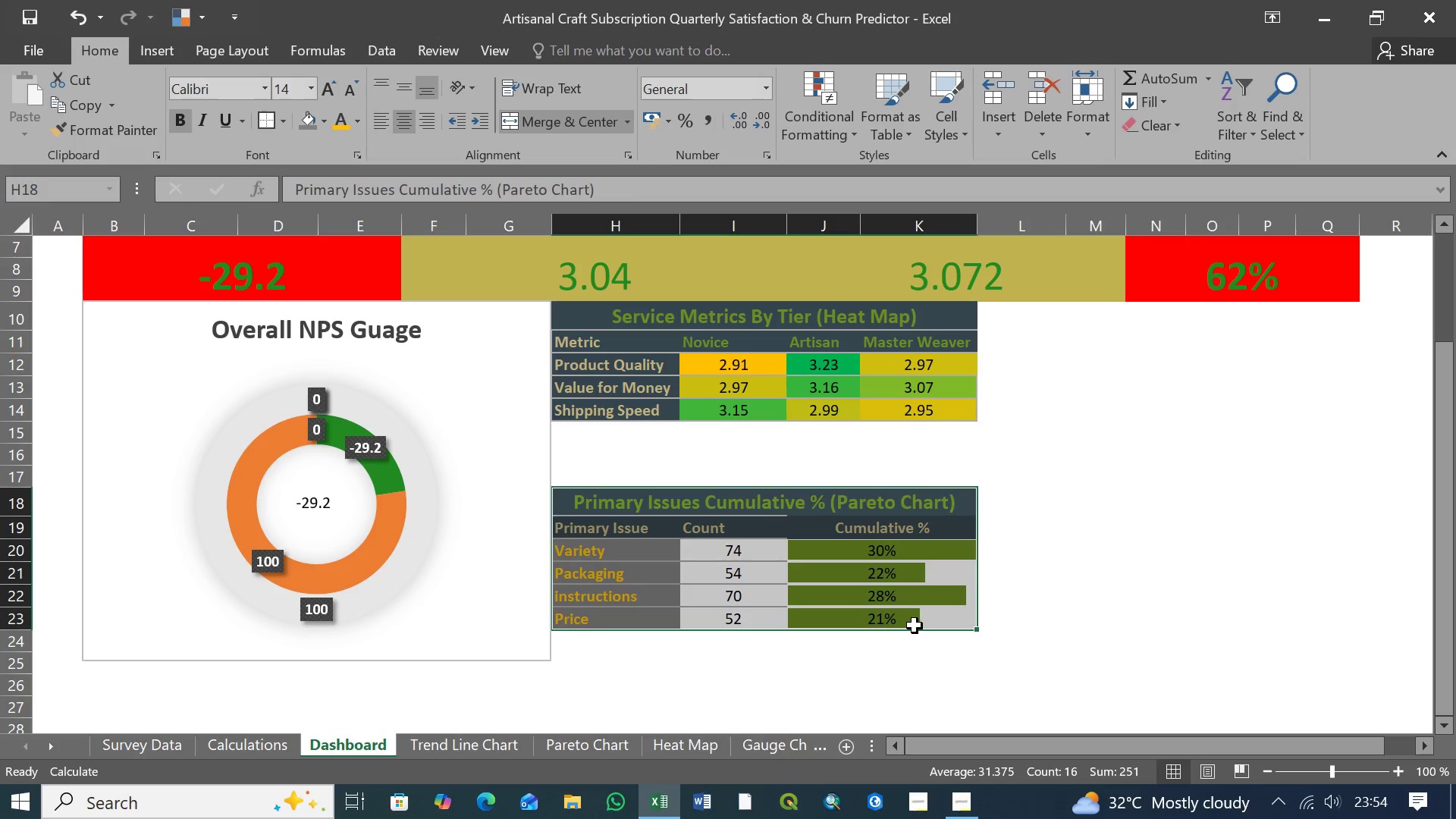 
key(Shift+ShiftLeft)
 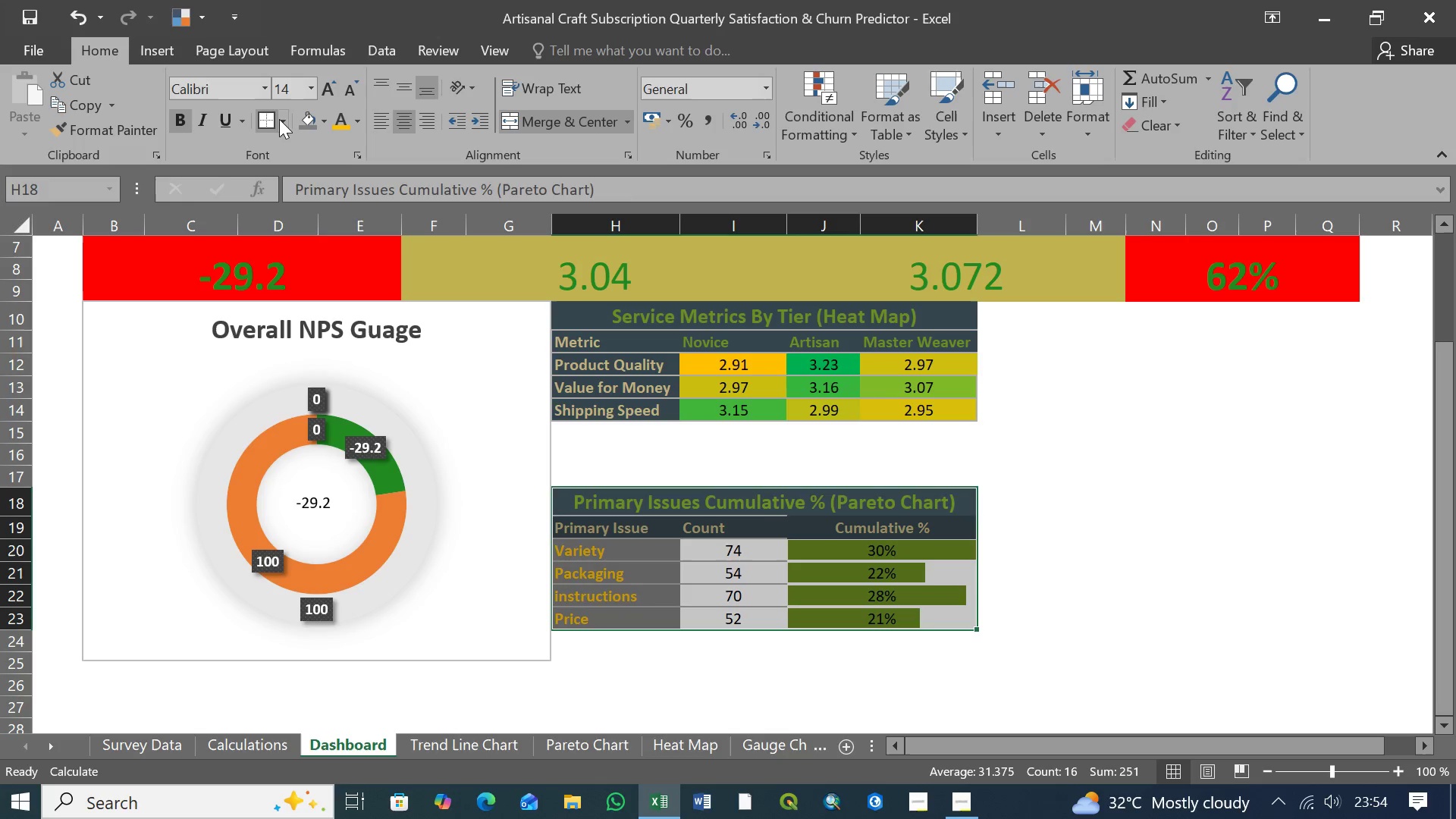 
left_click([281, 120])
 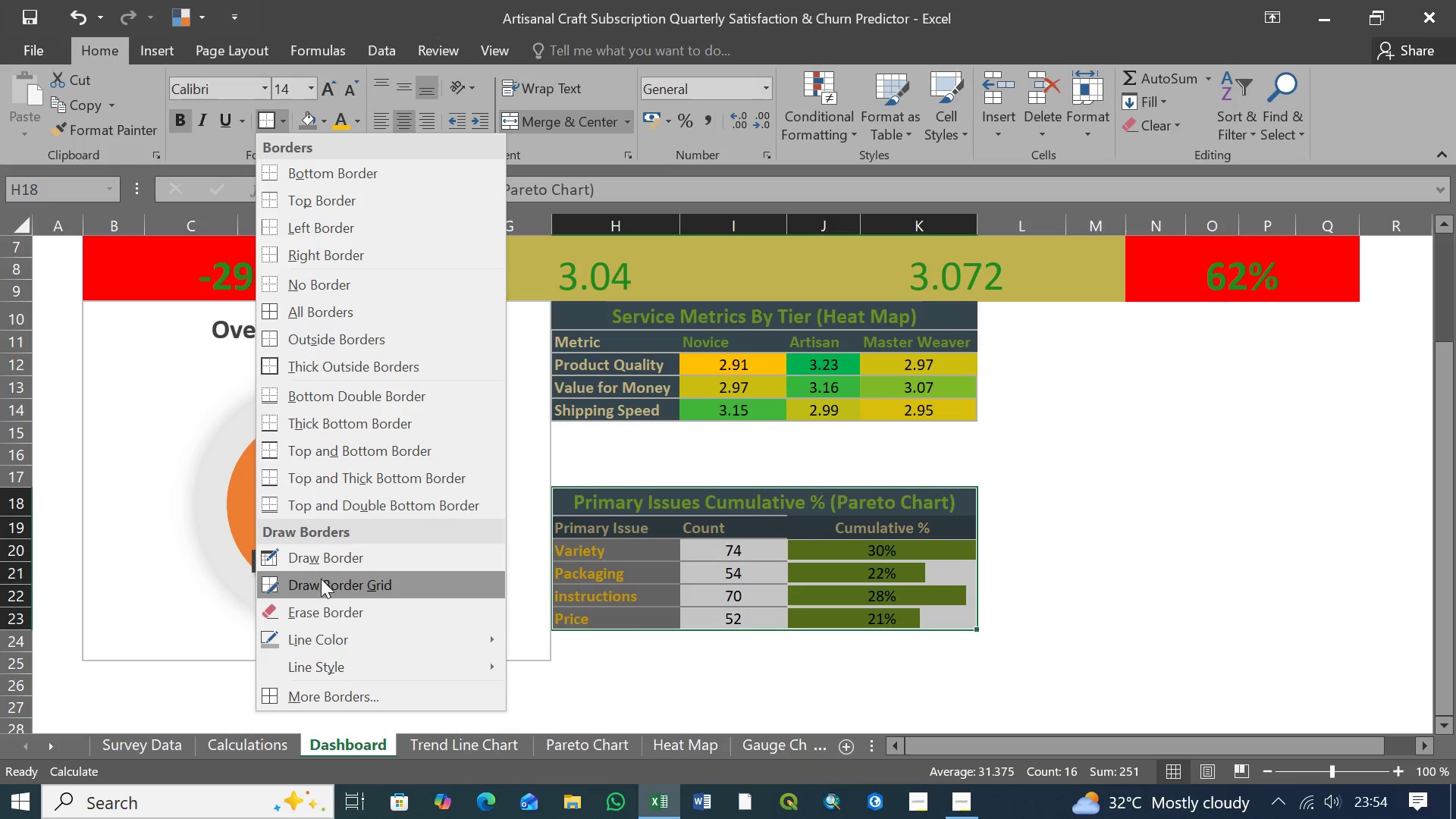 
wait(11.11)
 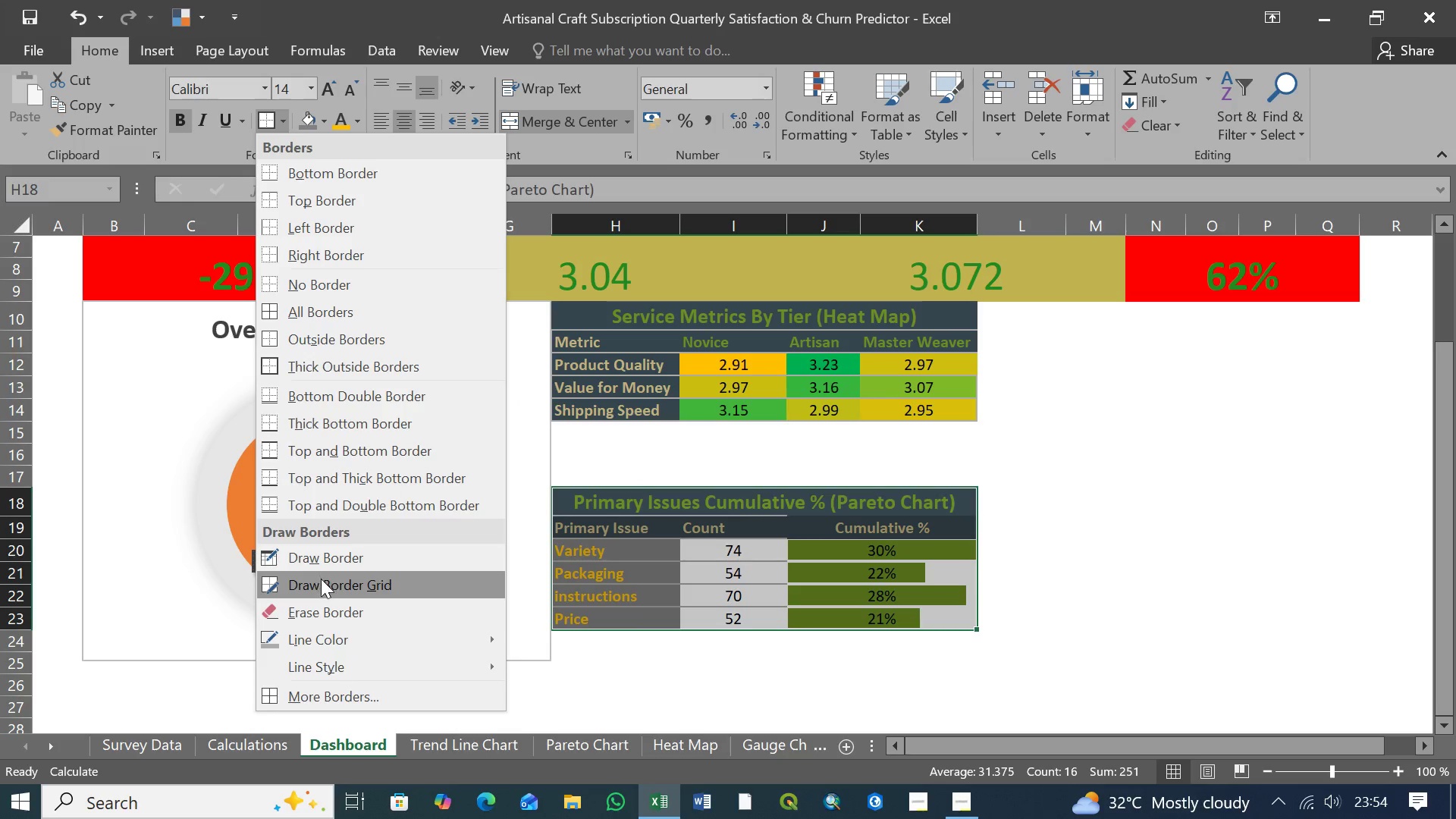 
left_click([315, 558])
 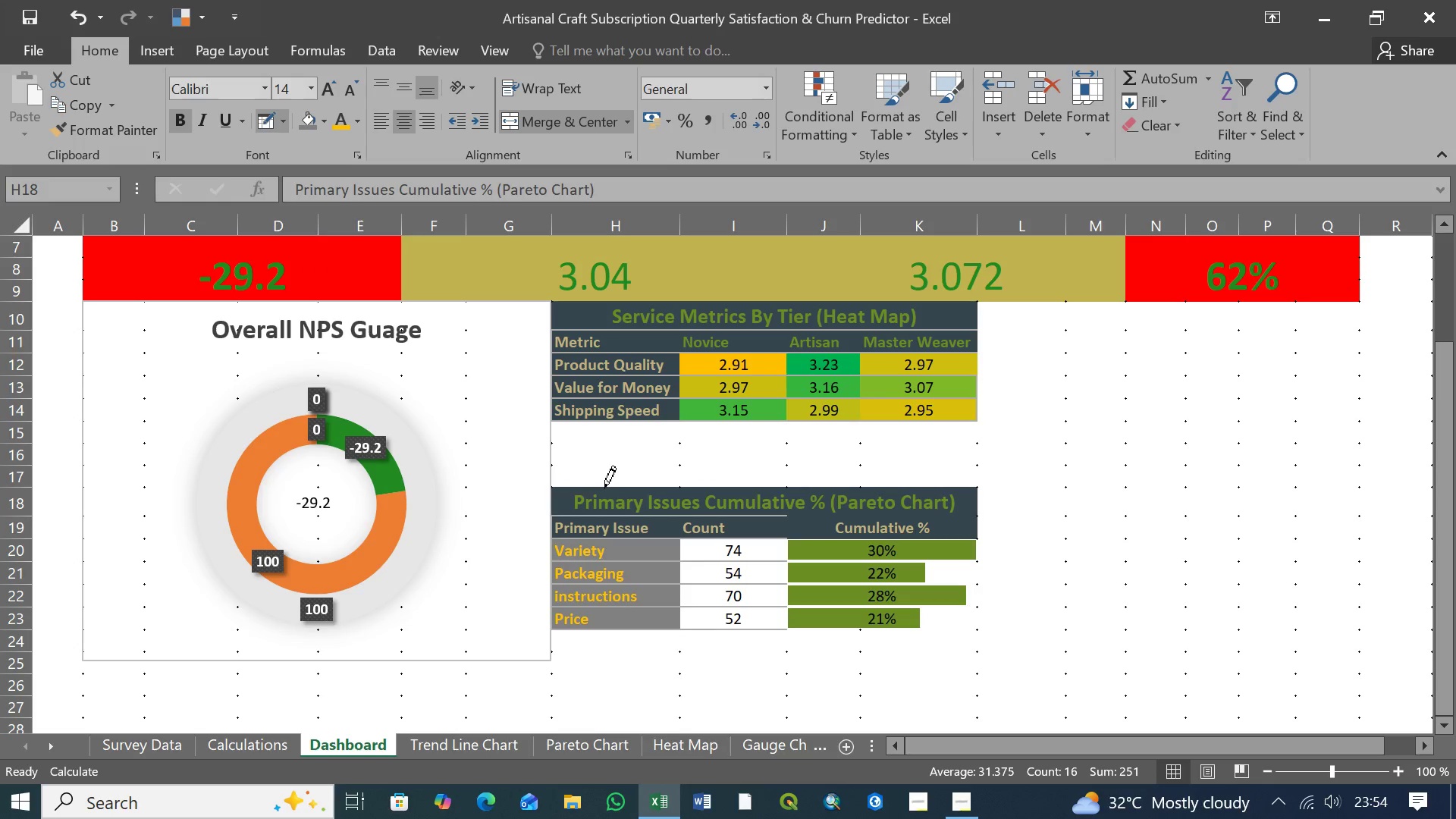 
left_click([604, 488])
 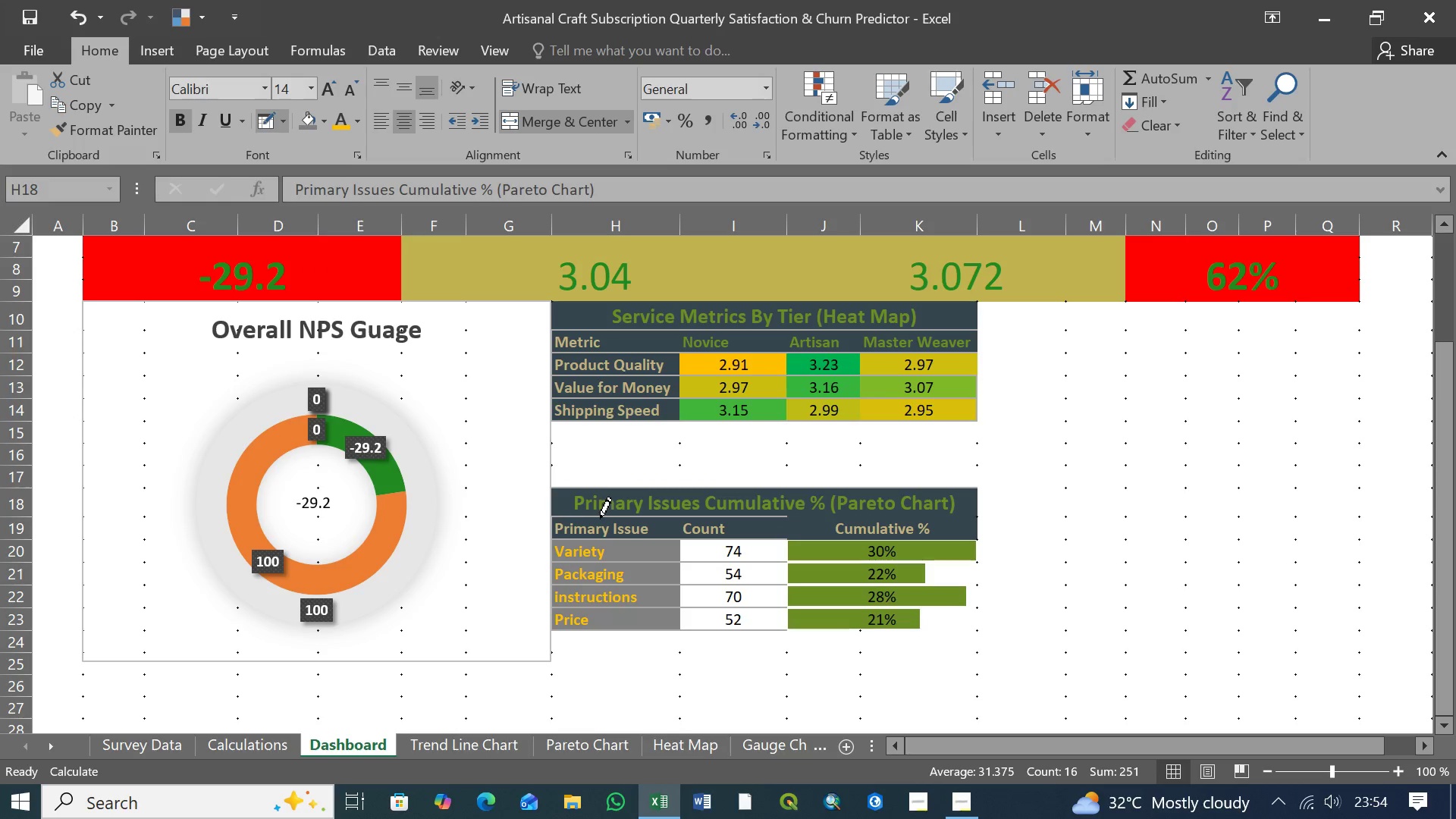 
left_click([601, 516])
 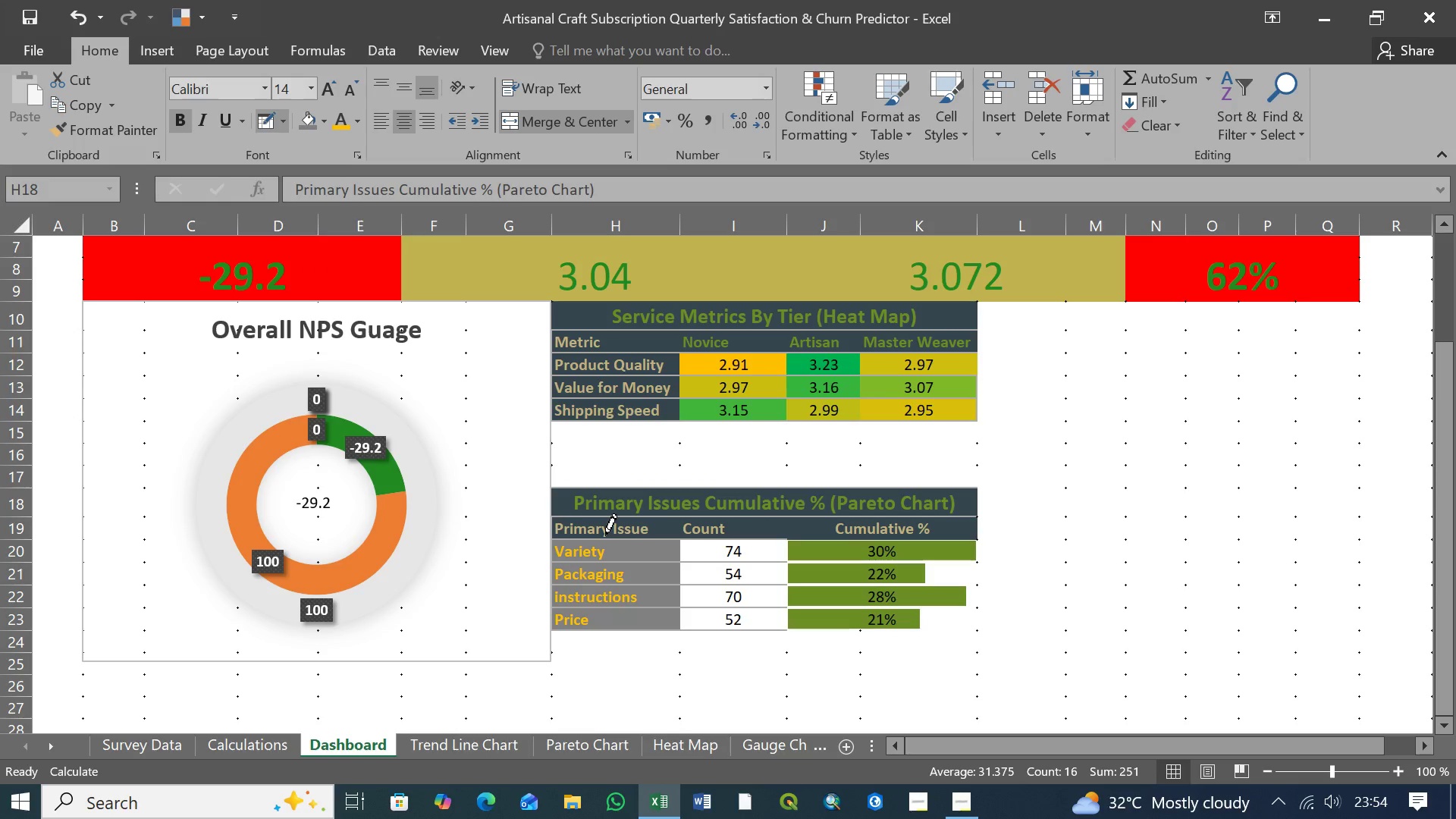 
left_click([605, 537])
 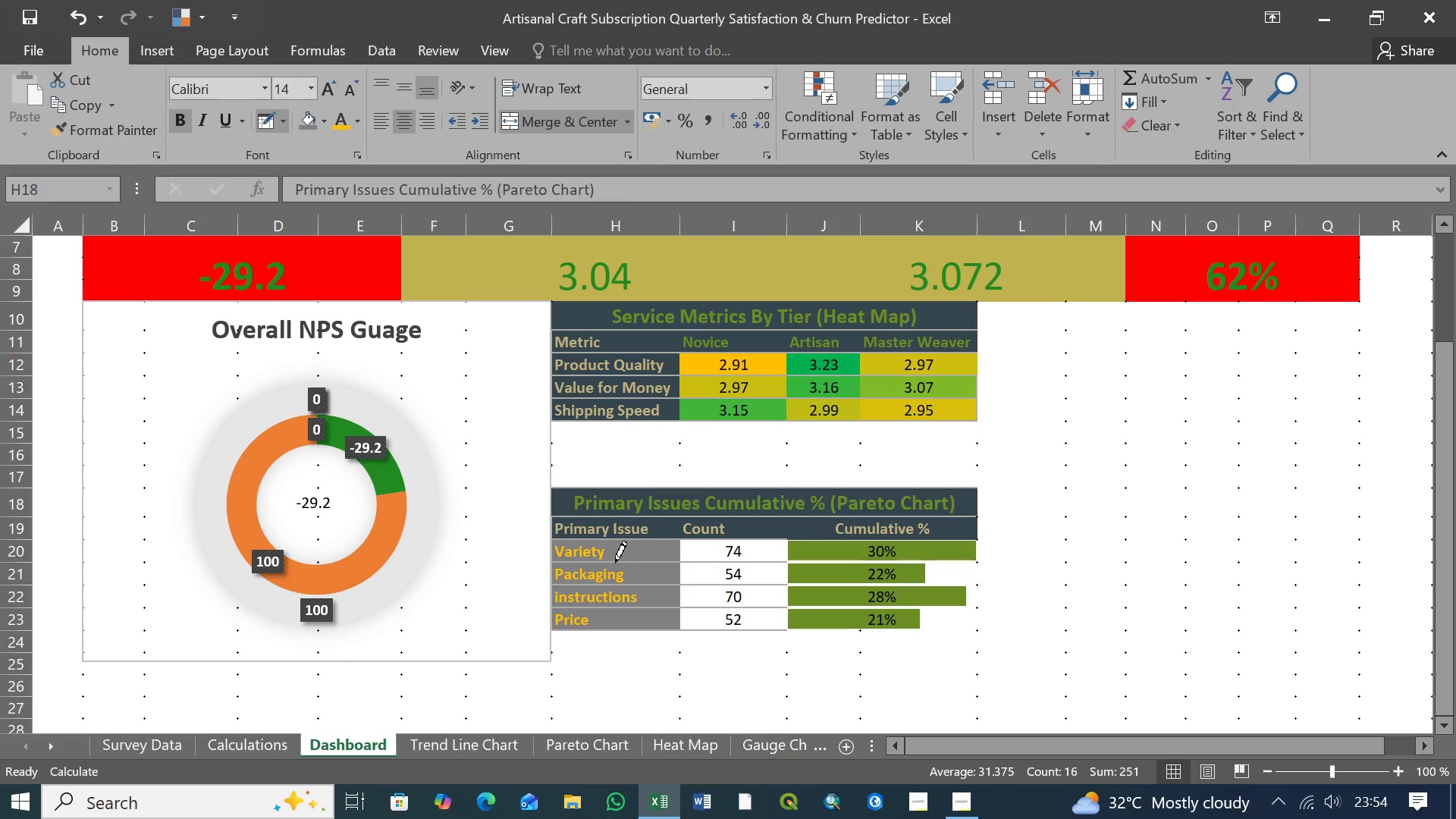 
left_click([617, 562])
 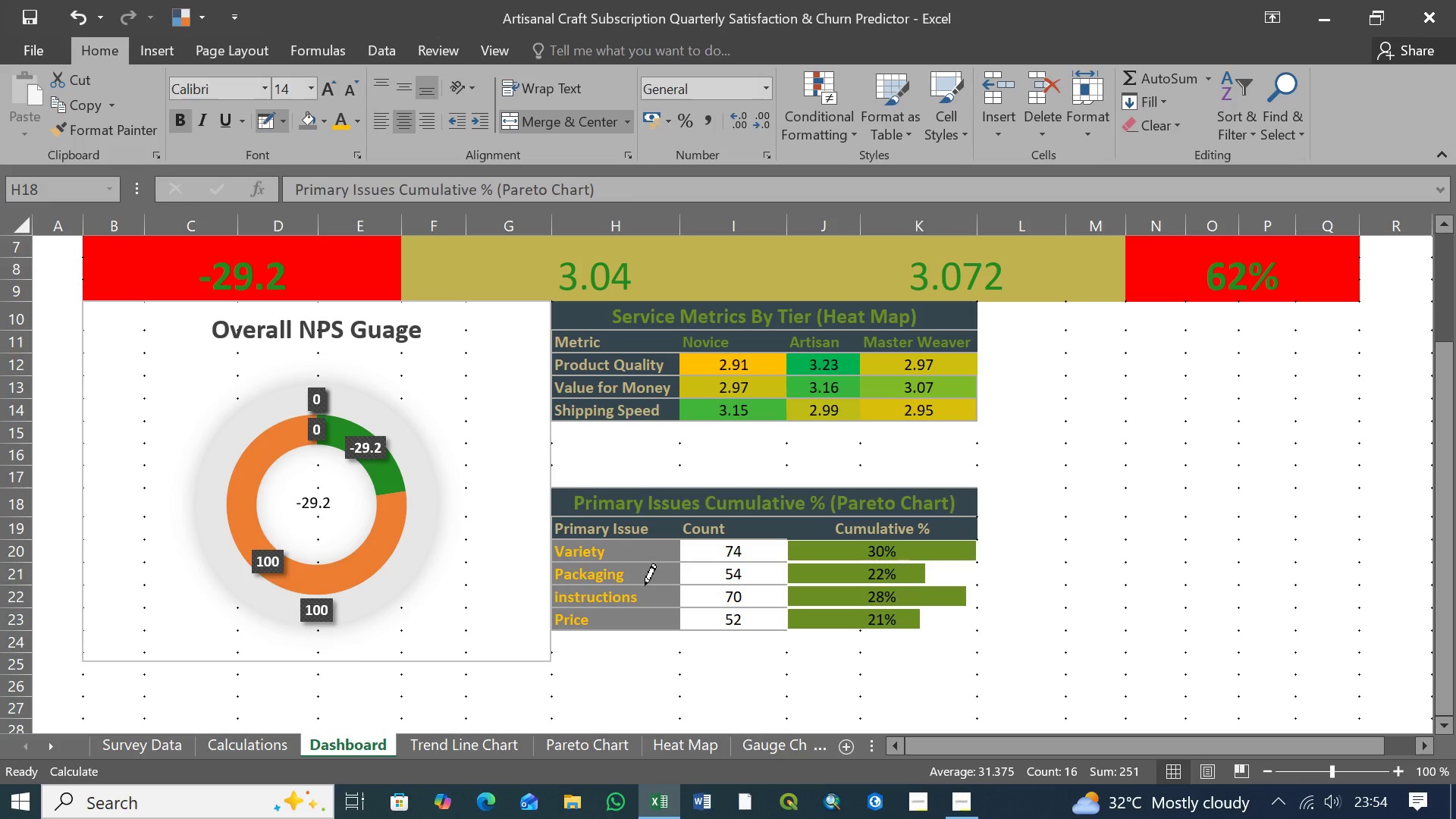 
left_click([645, 585])
 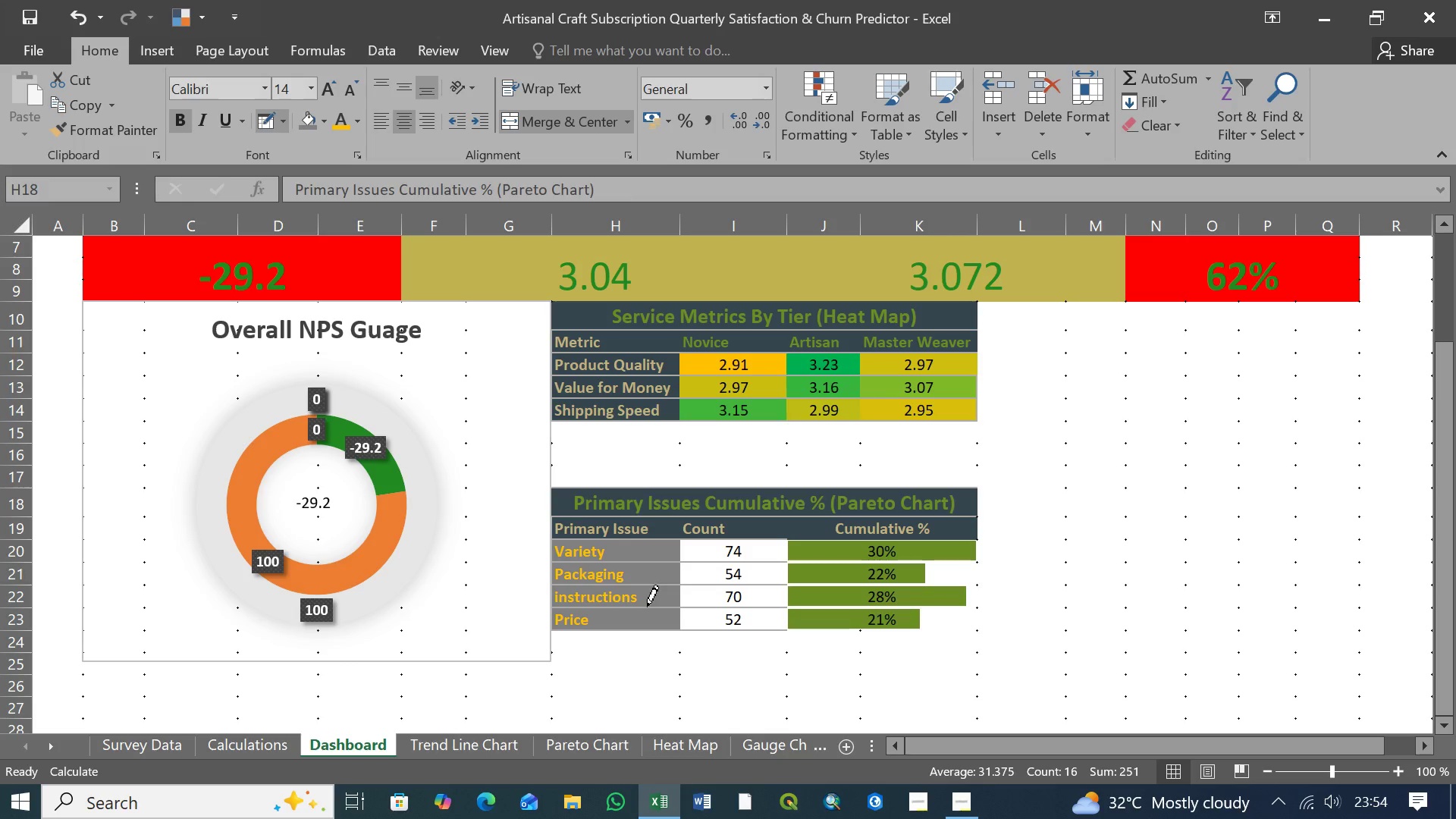 
left_click([647, 607])
 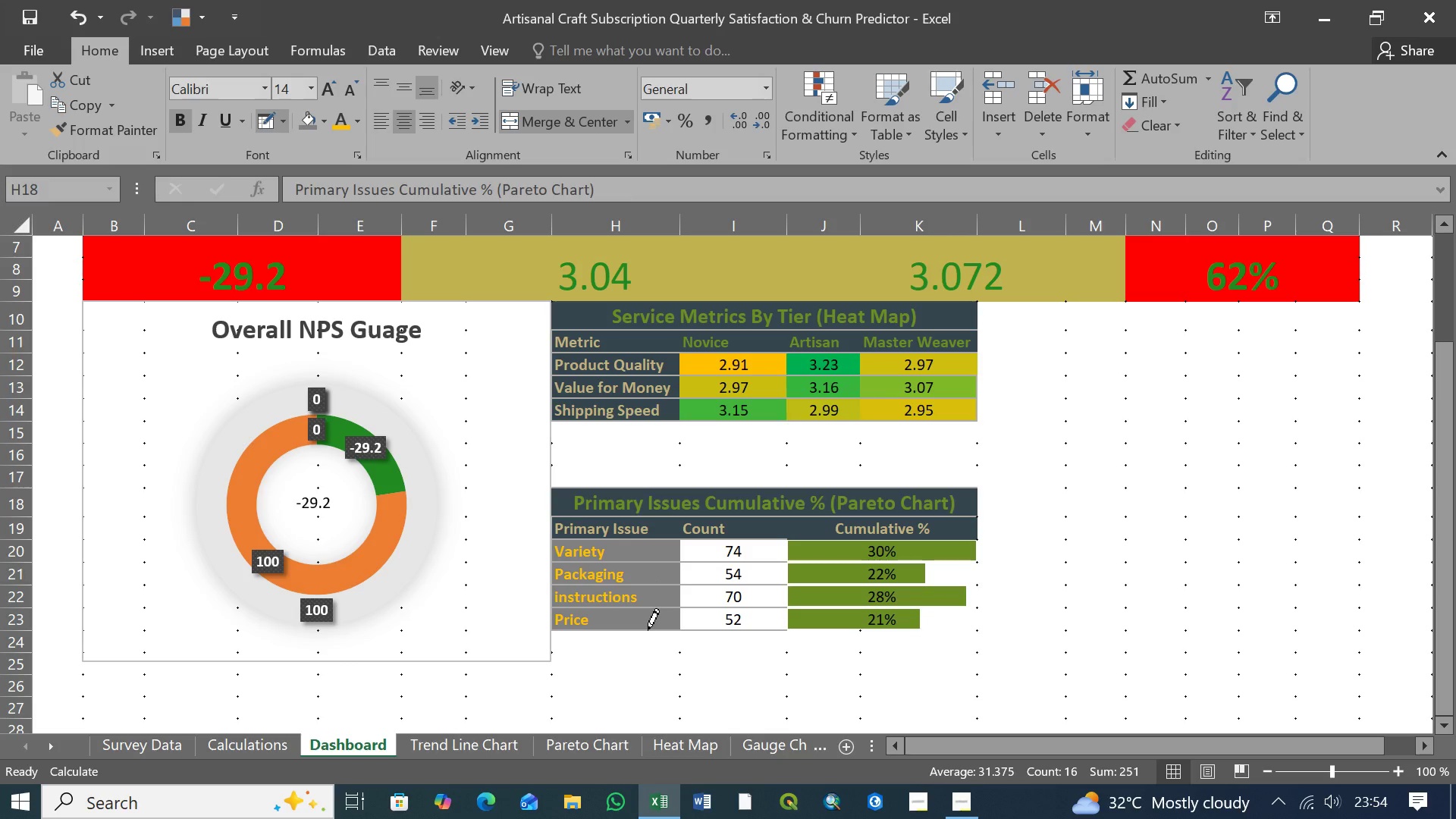 
left_click([648, 630])
 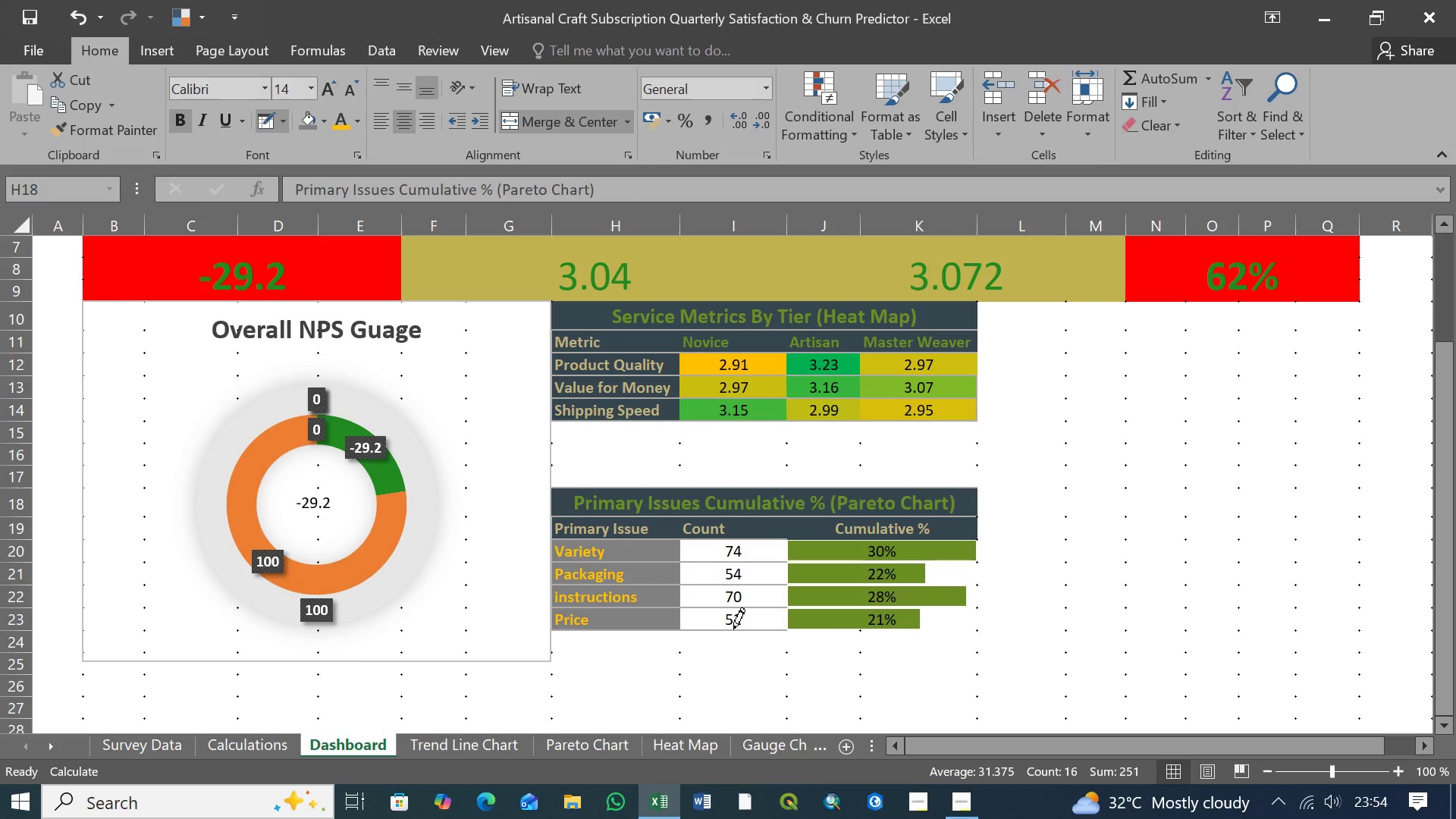 
left_click([733, 629])
 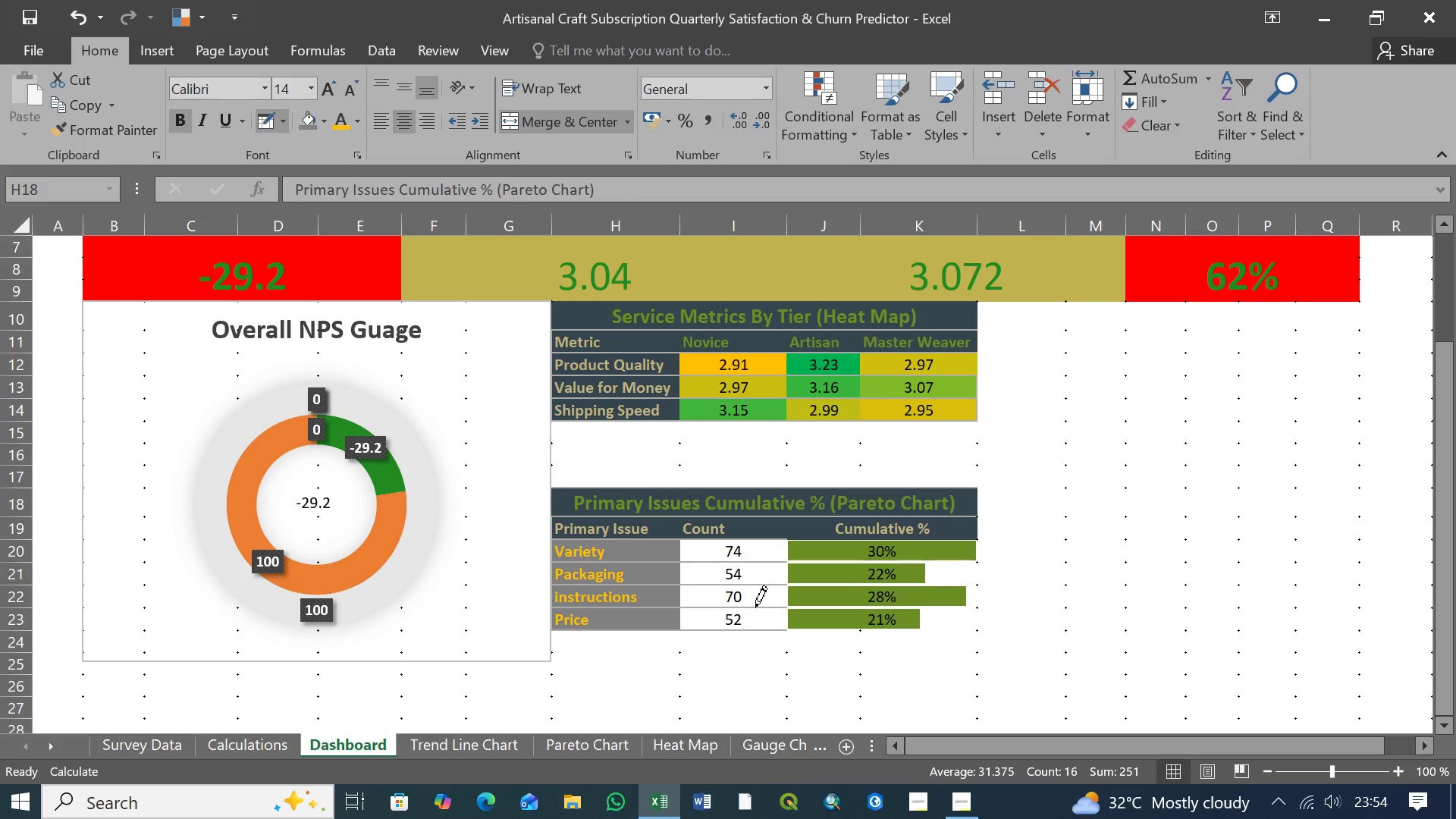 
left_click([755, 607])
 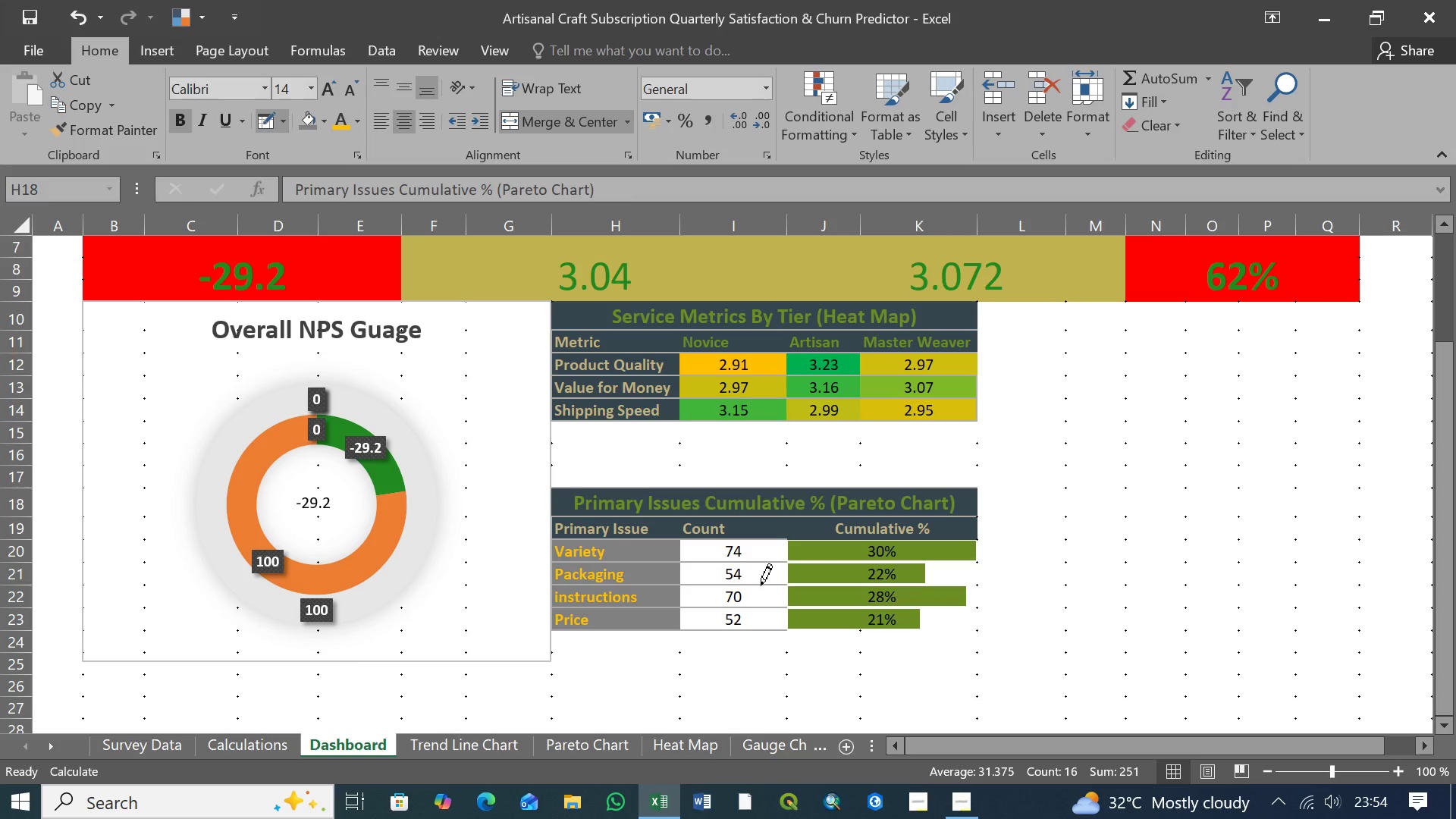 
left_click([761, 585])
 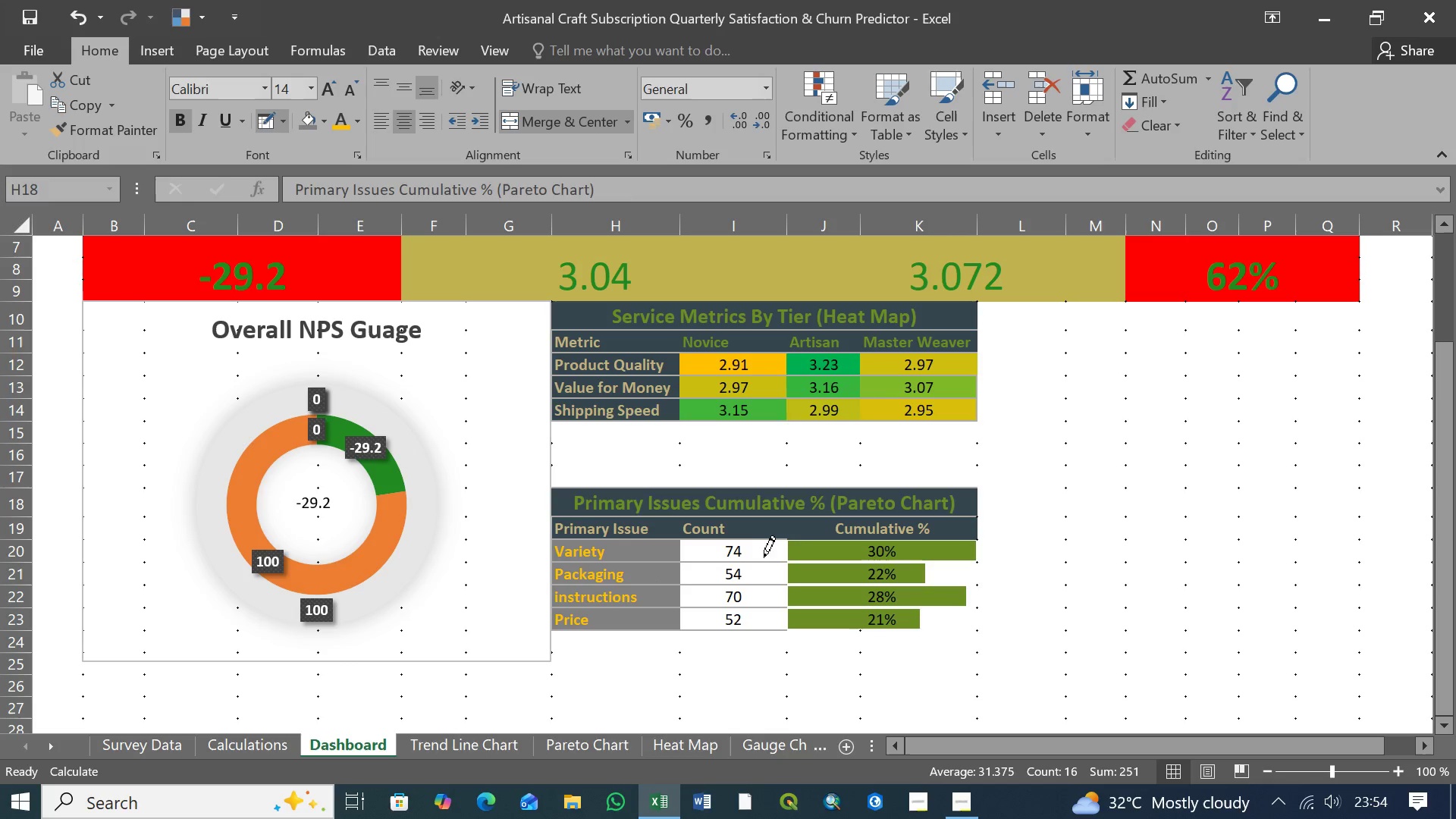 
left_click([764, 560])
 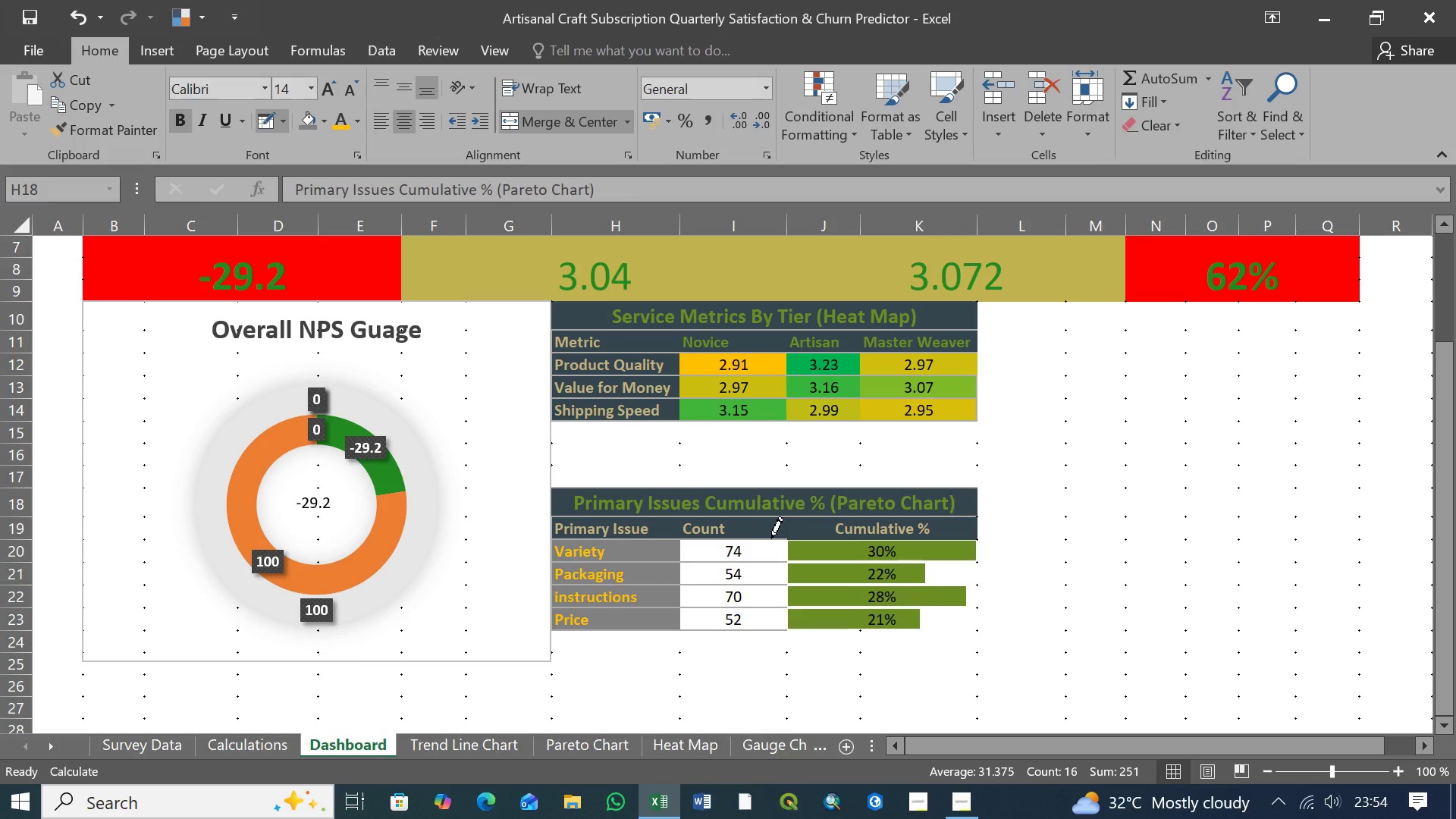 
left_click([771, 538])
 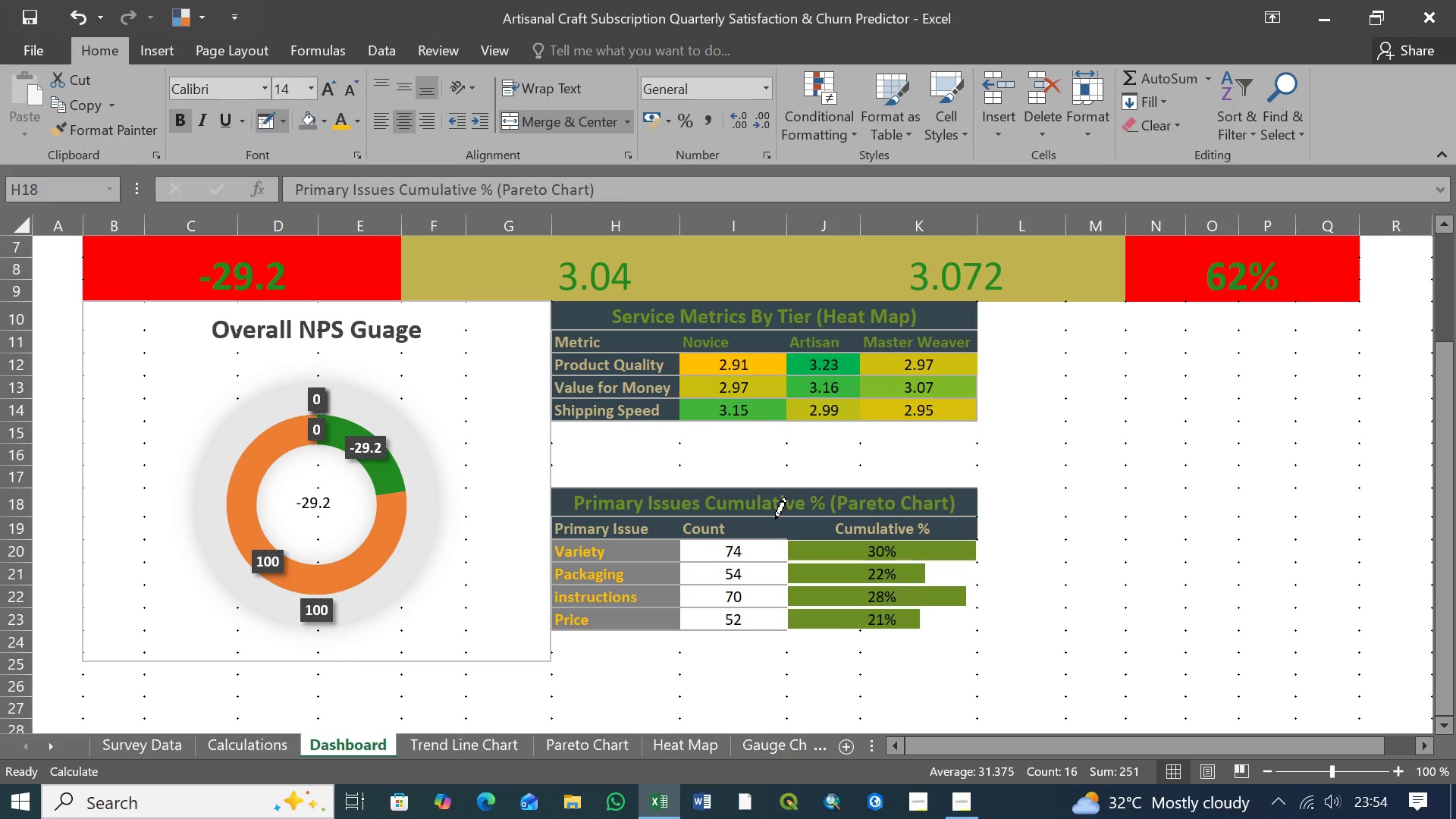 
left_click([775, 519])
 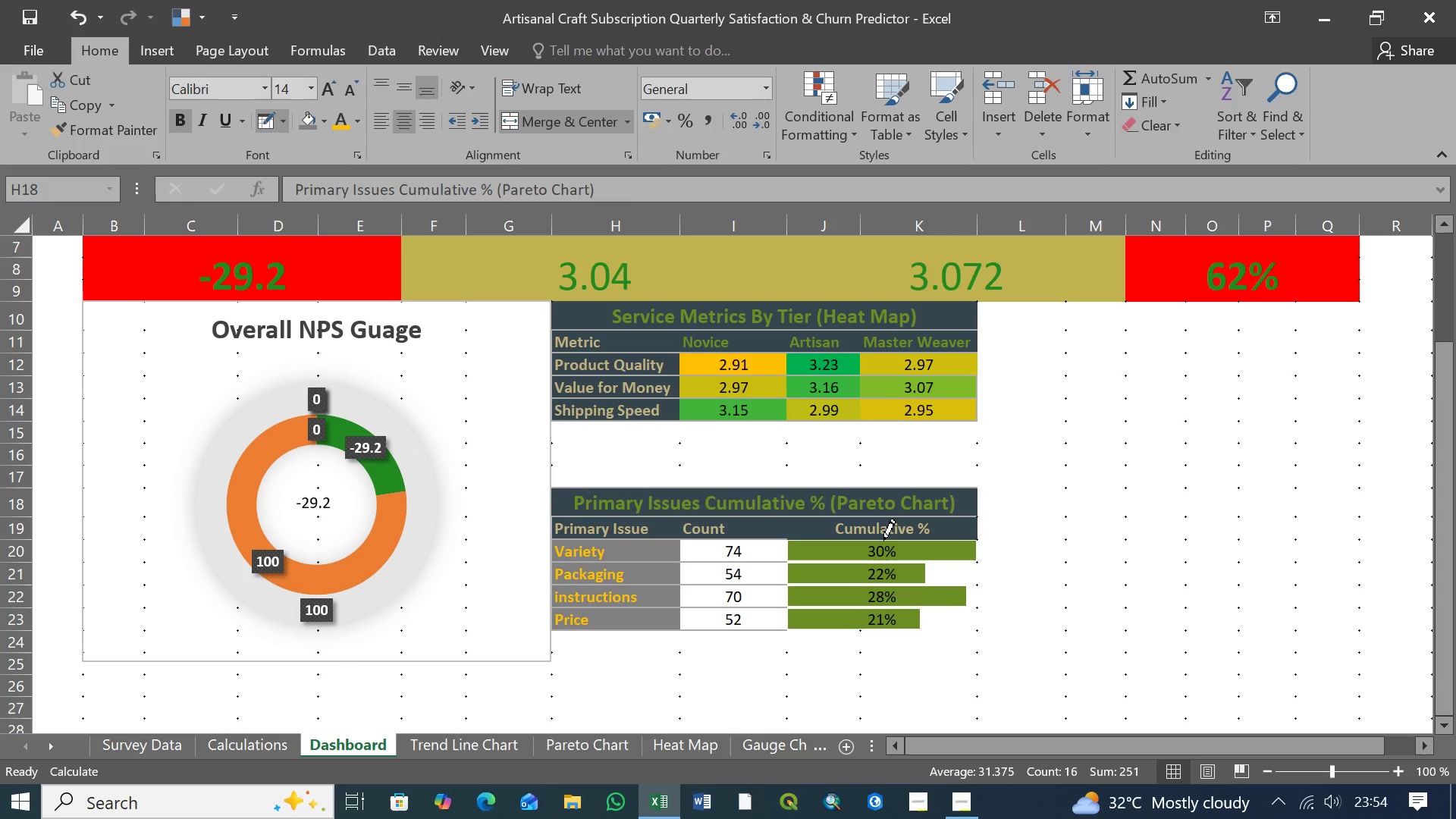 
left_click([883, 541])
 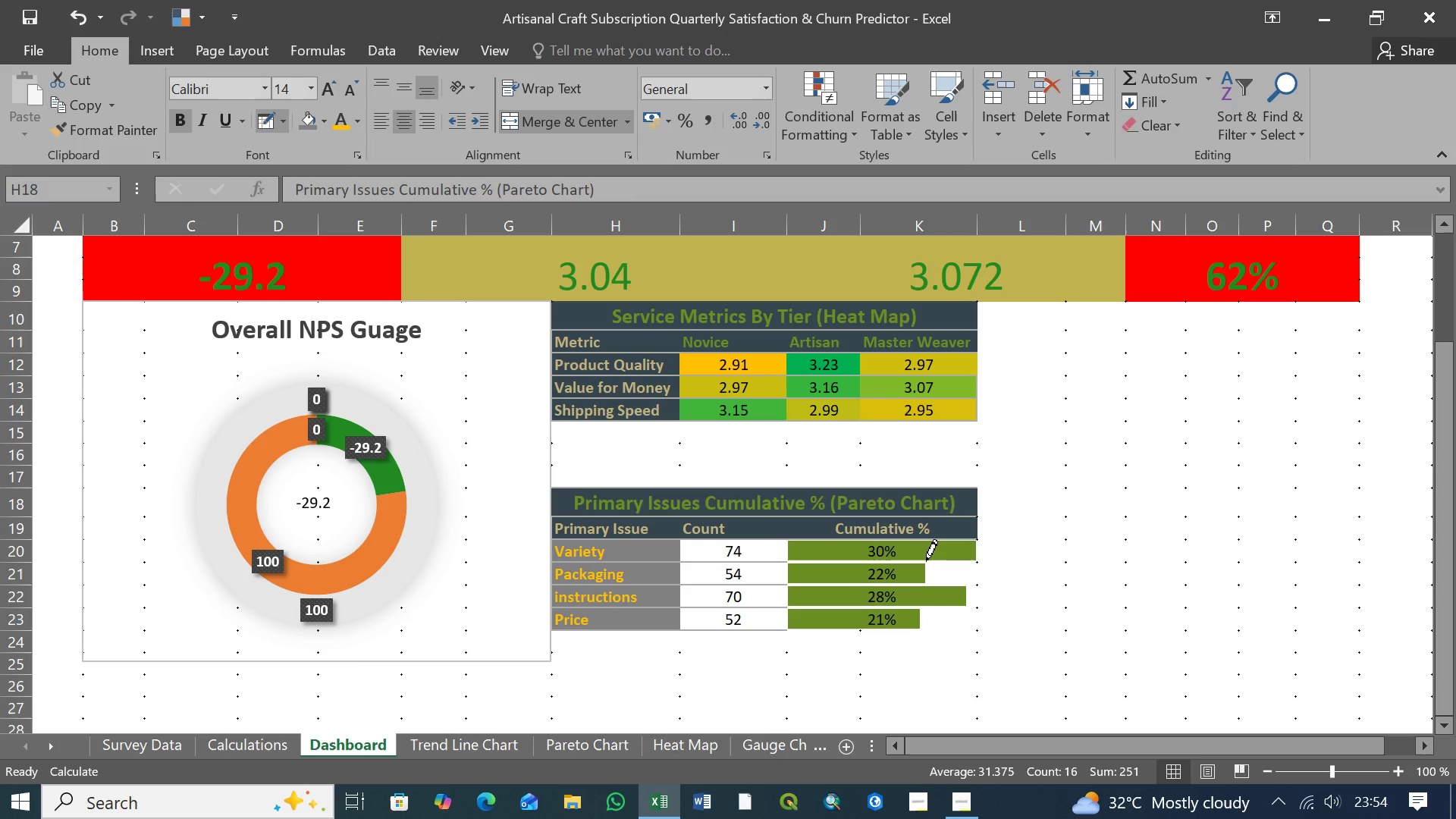 
left_click([926, 561])
 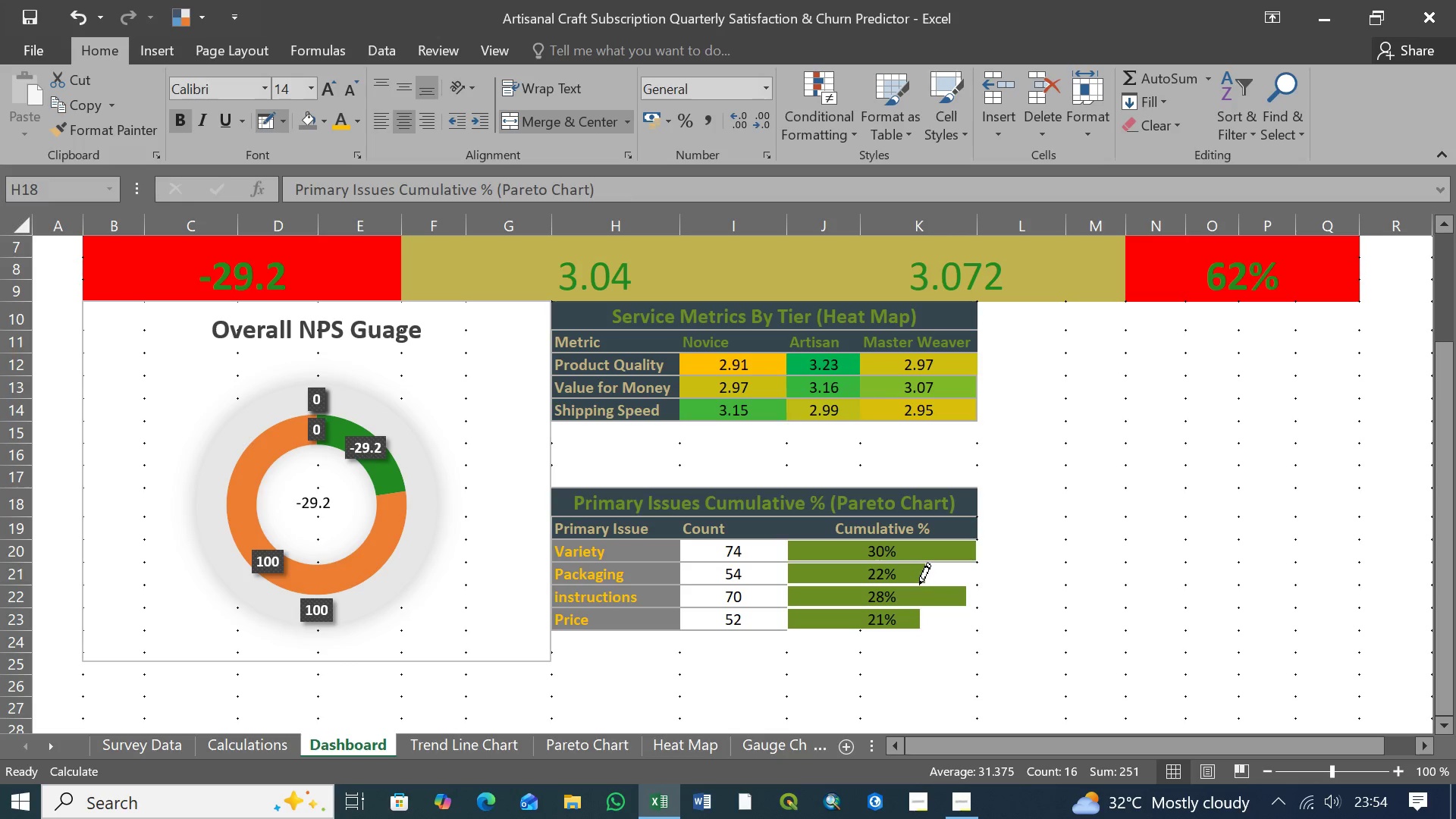 
left_click([920, 585])
 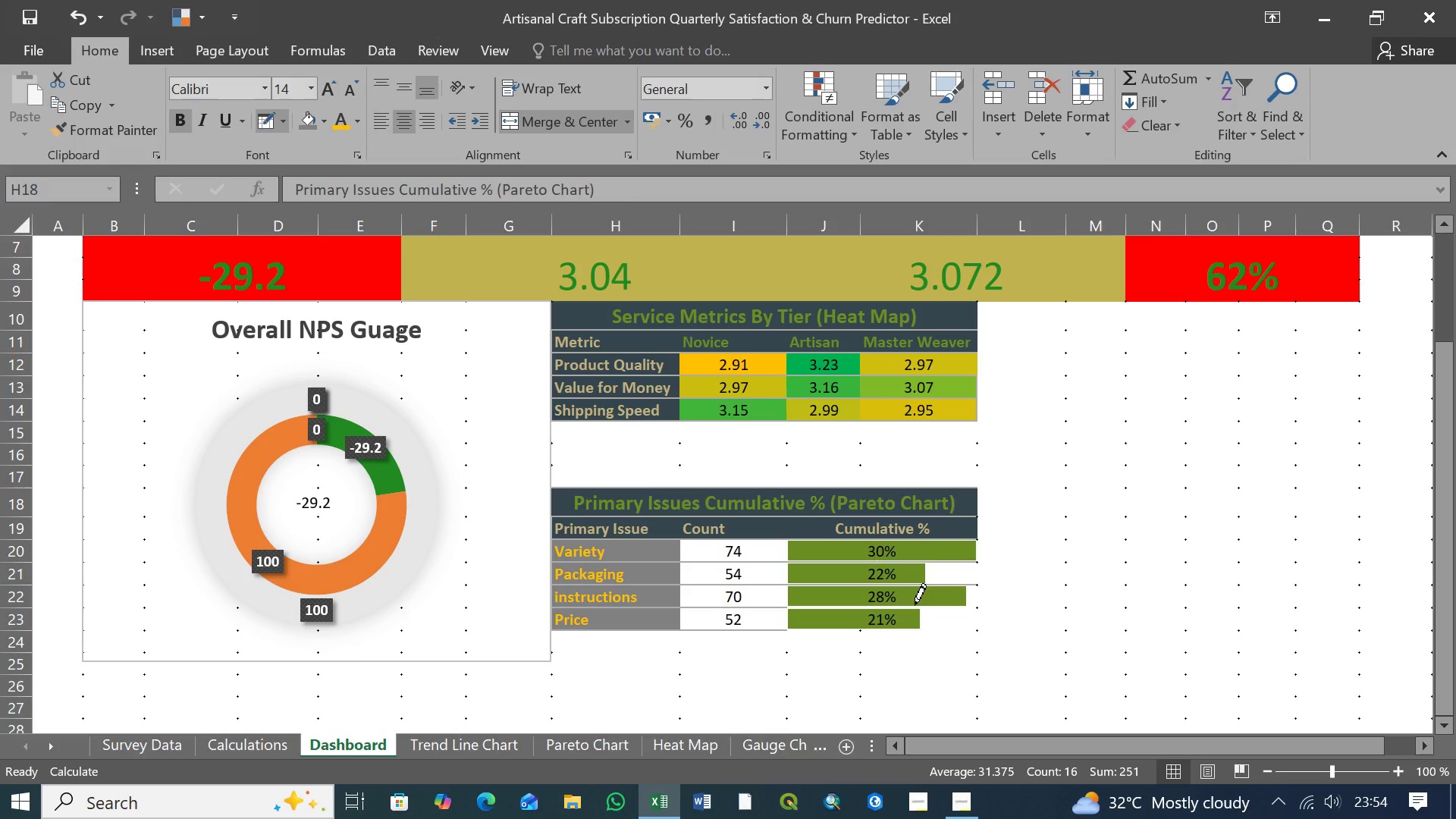 
left_click([915, 605])
 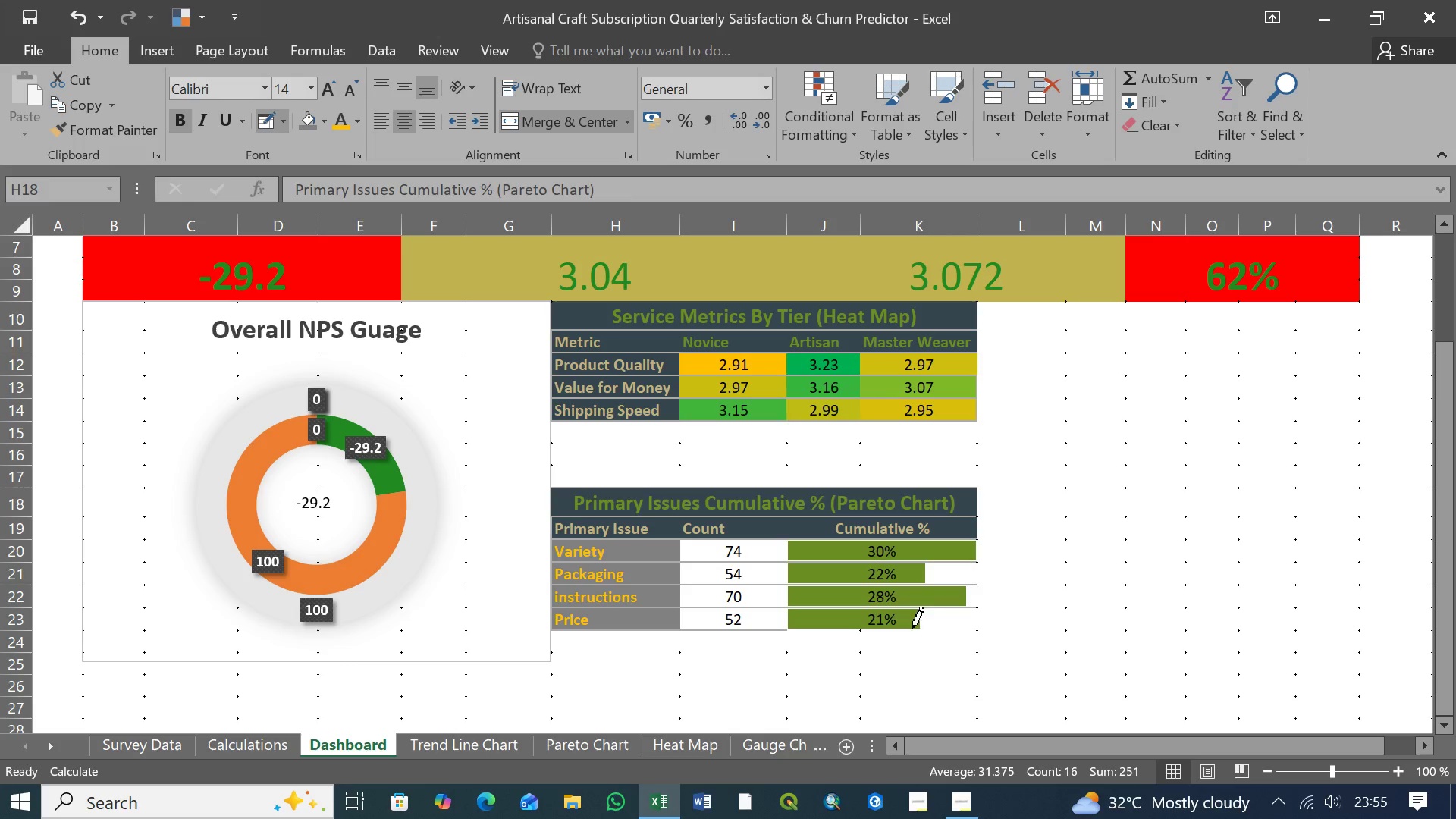 
left_click([912, 629])
 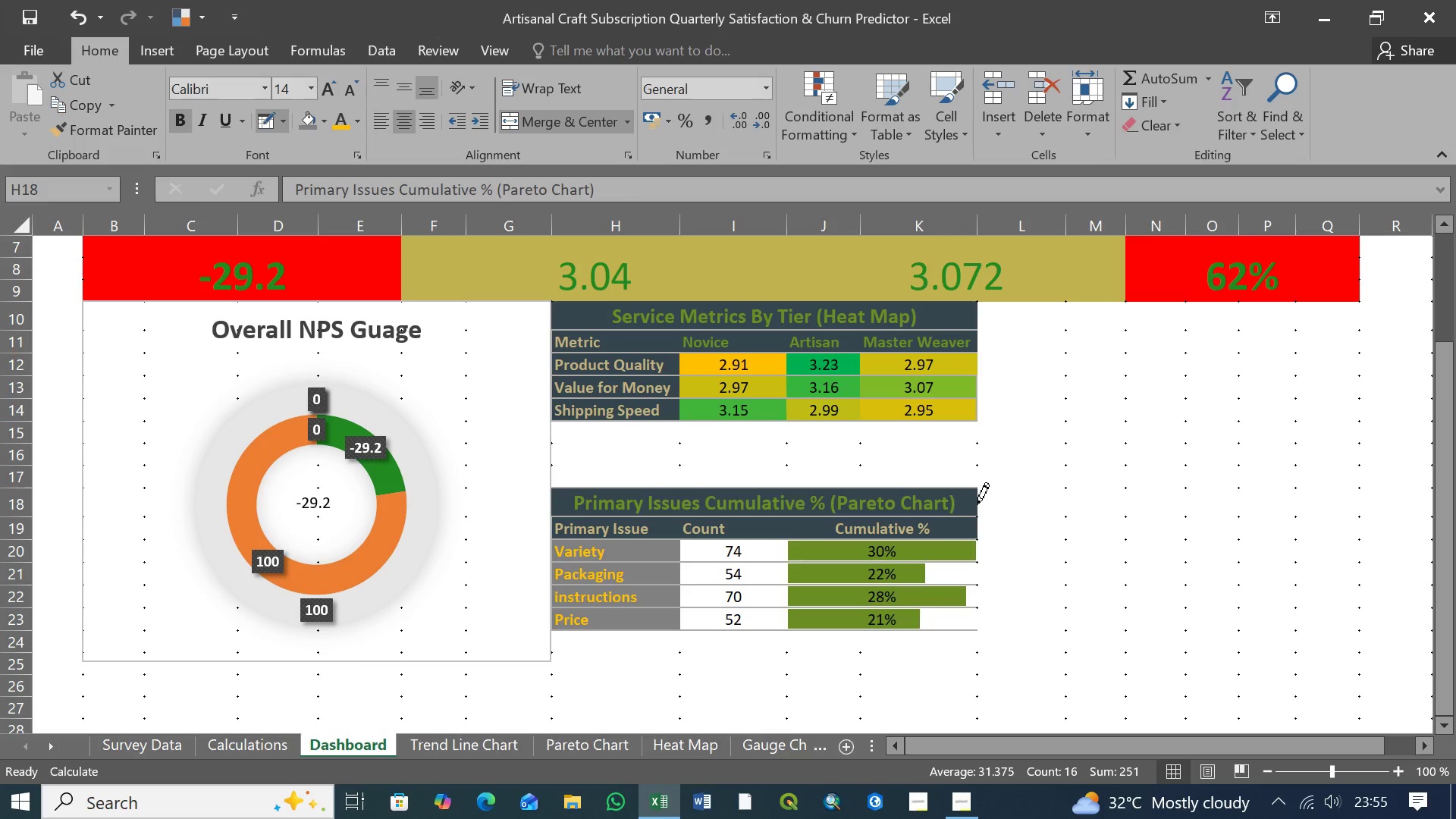 
left_click([978, 501])
 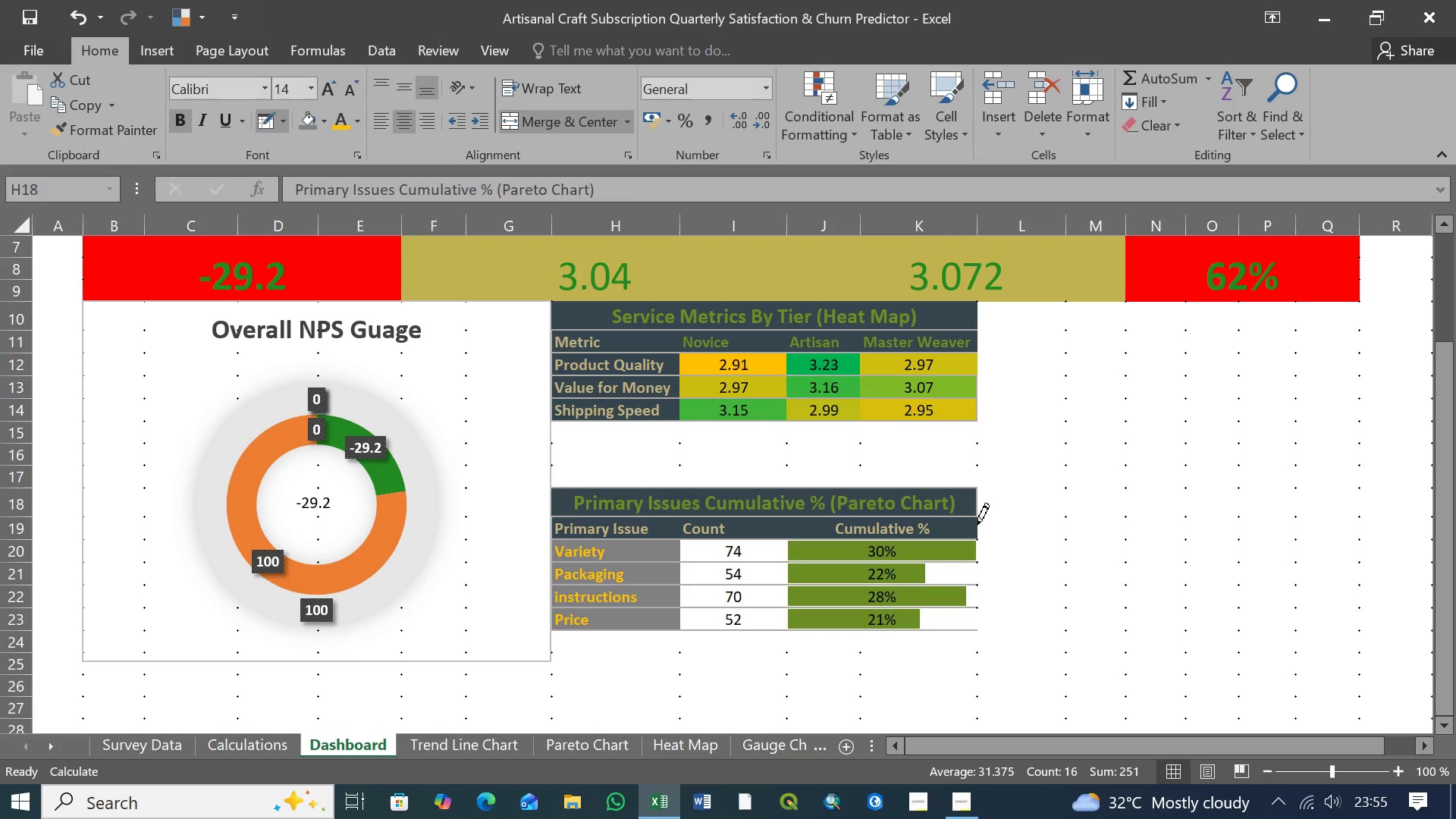 
left_click([977, 526])
 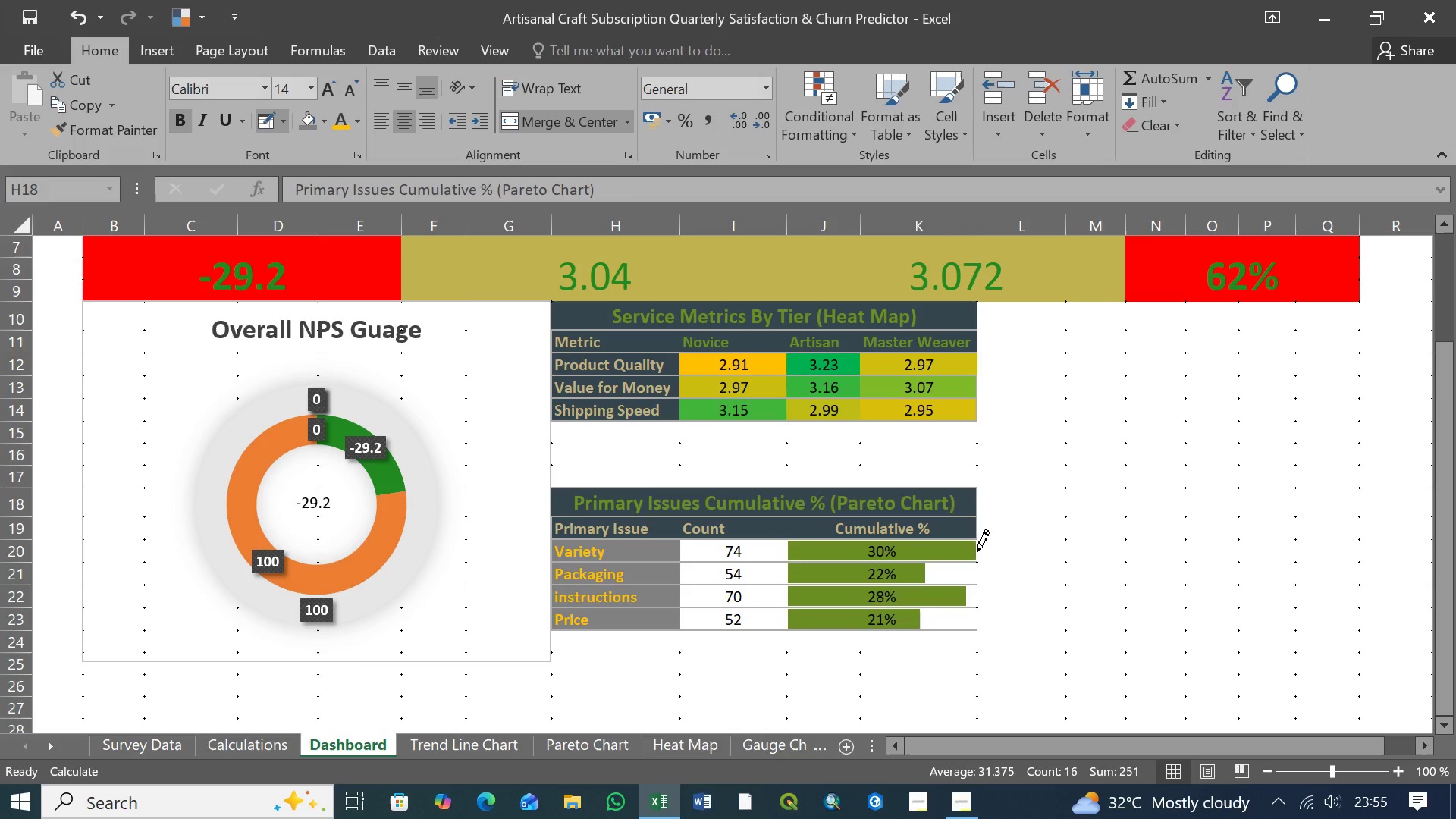 
left_click([977, 551])
 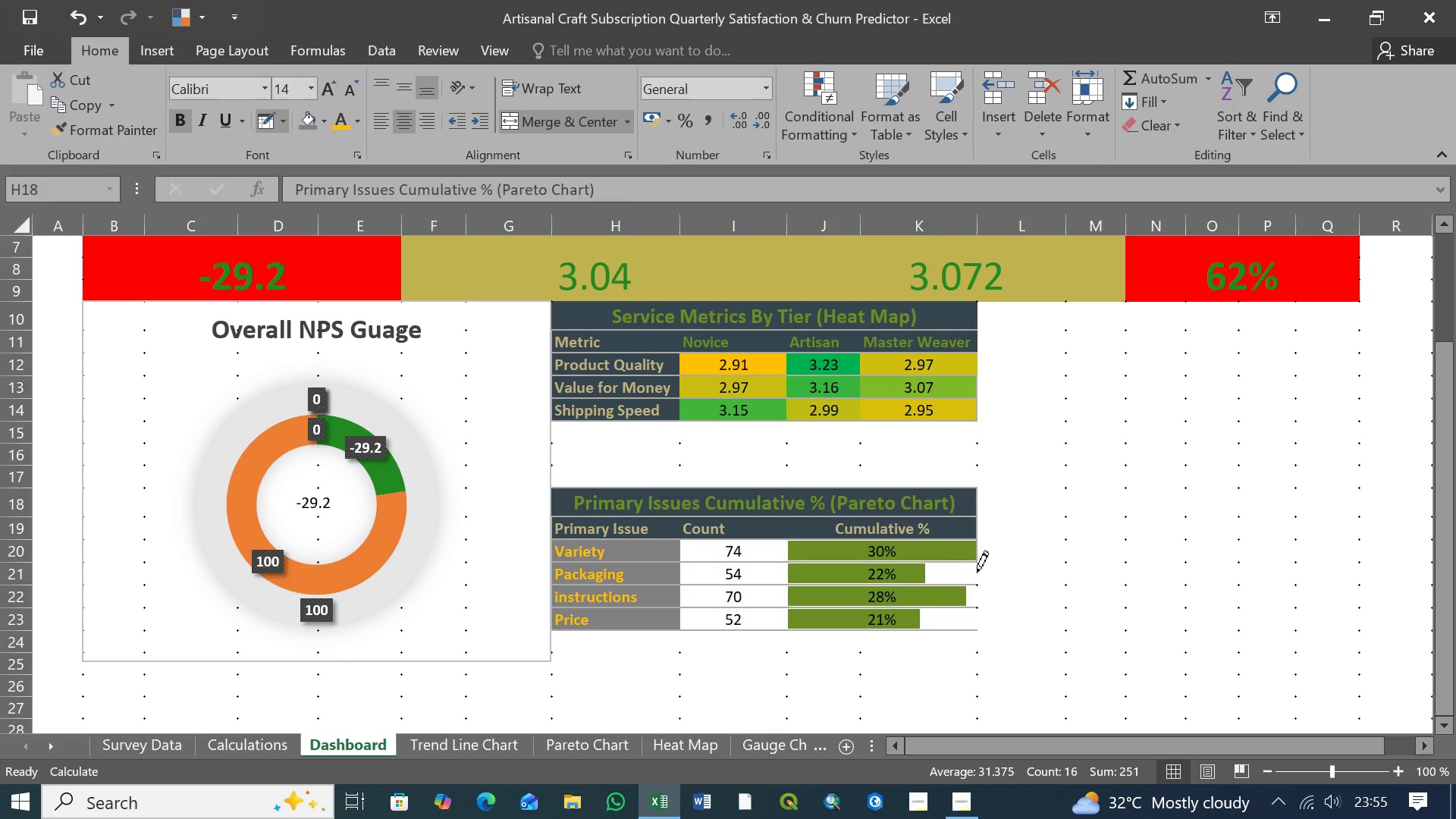 
left_click([977, 573])
 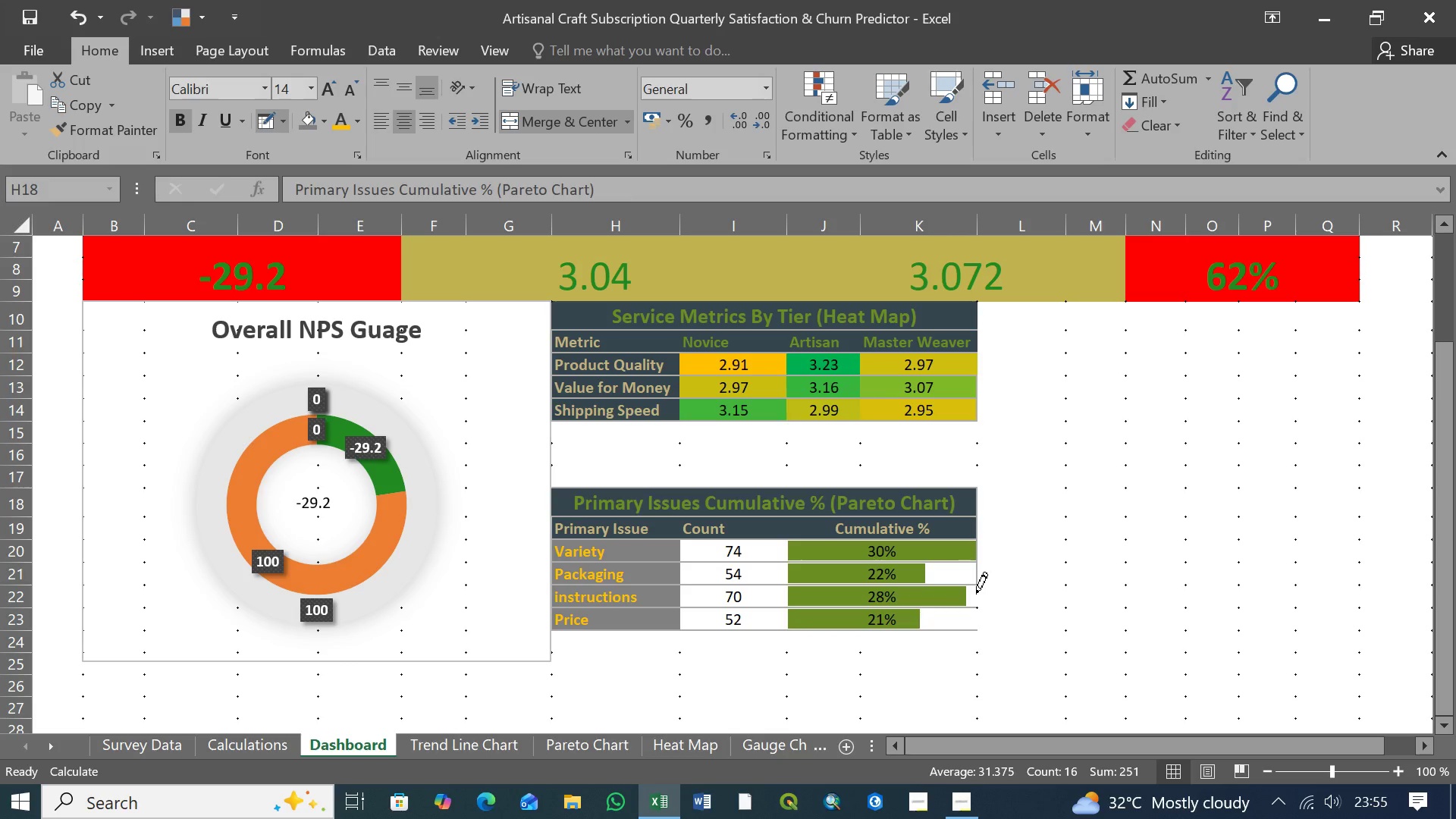 
left_click([976, 594])
 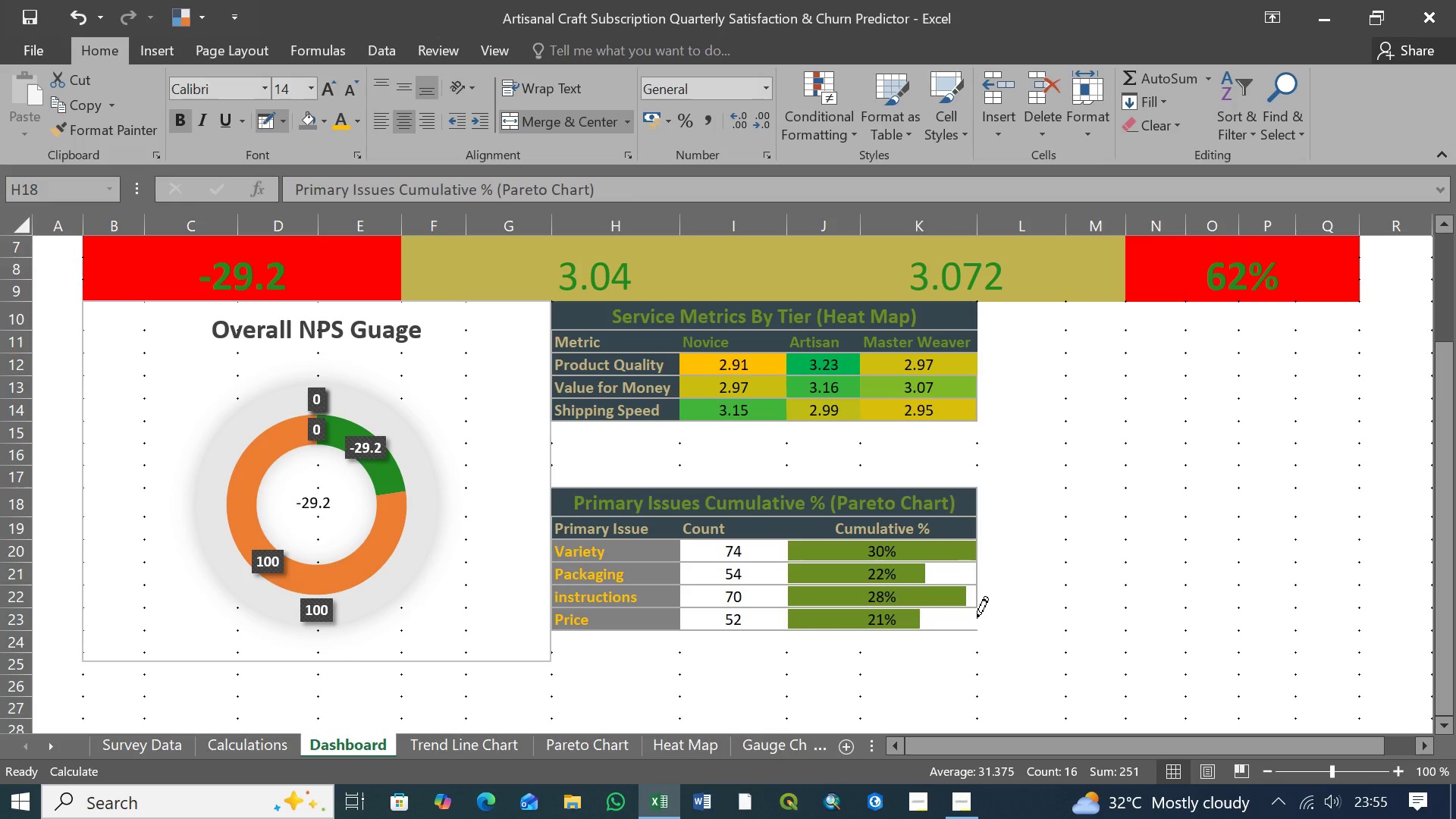 
left_click([977, 618])
 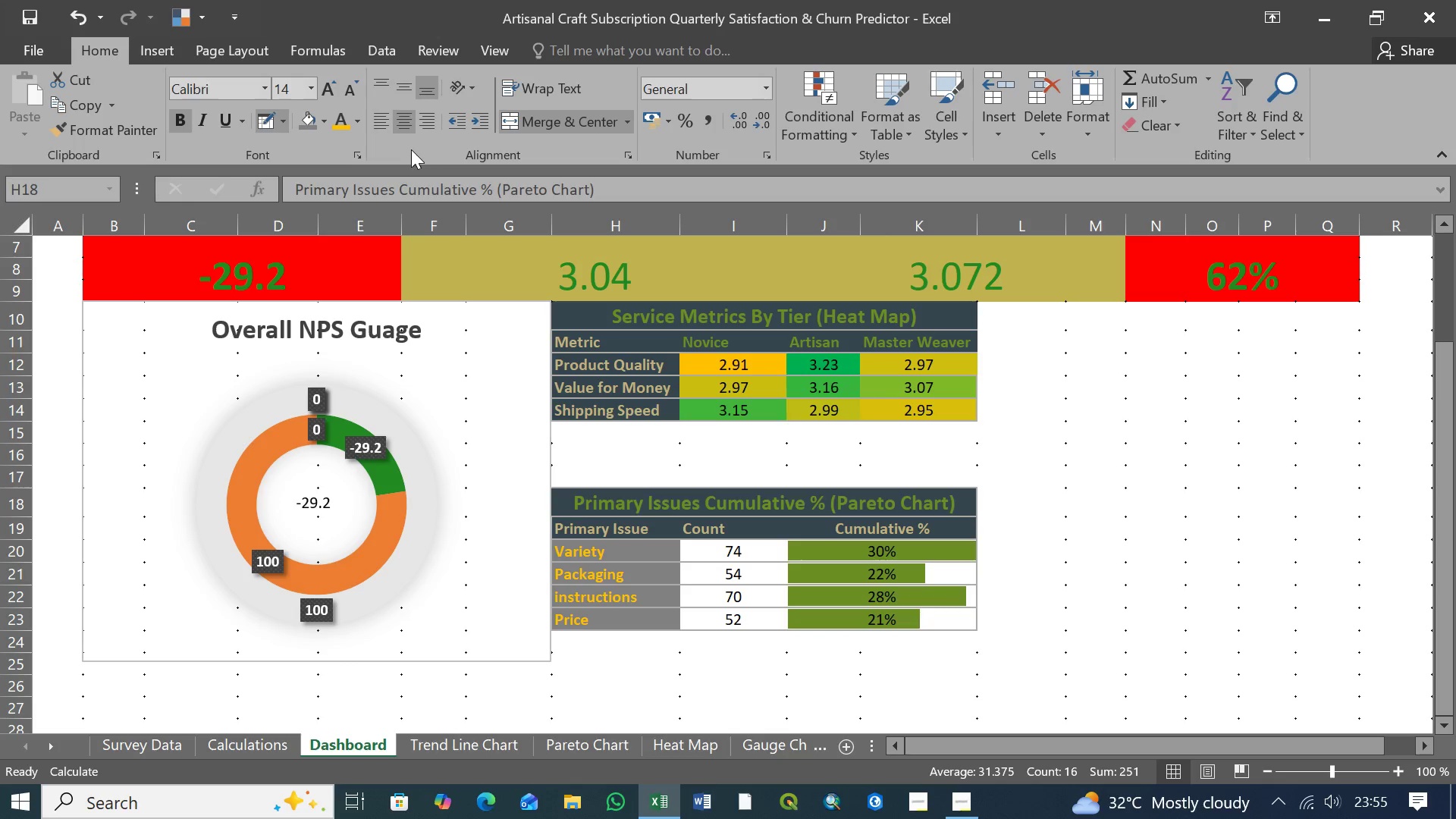 
wait(15.06)
 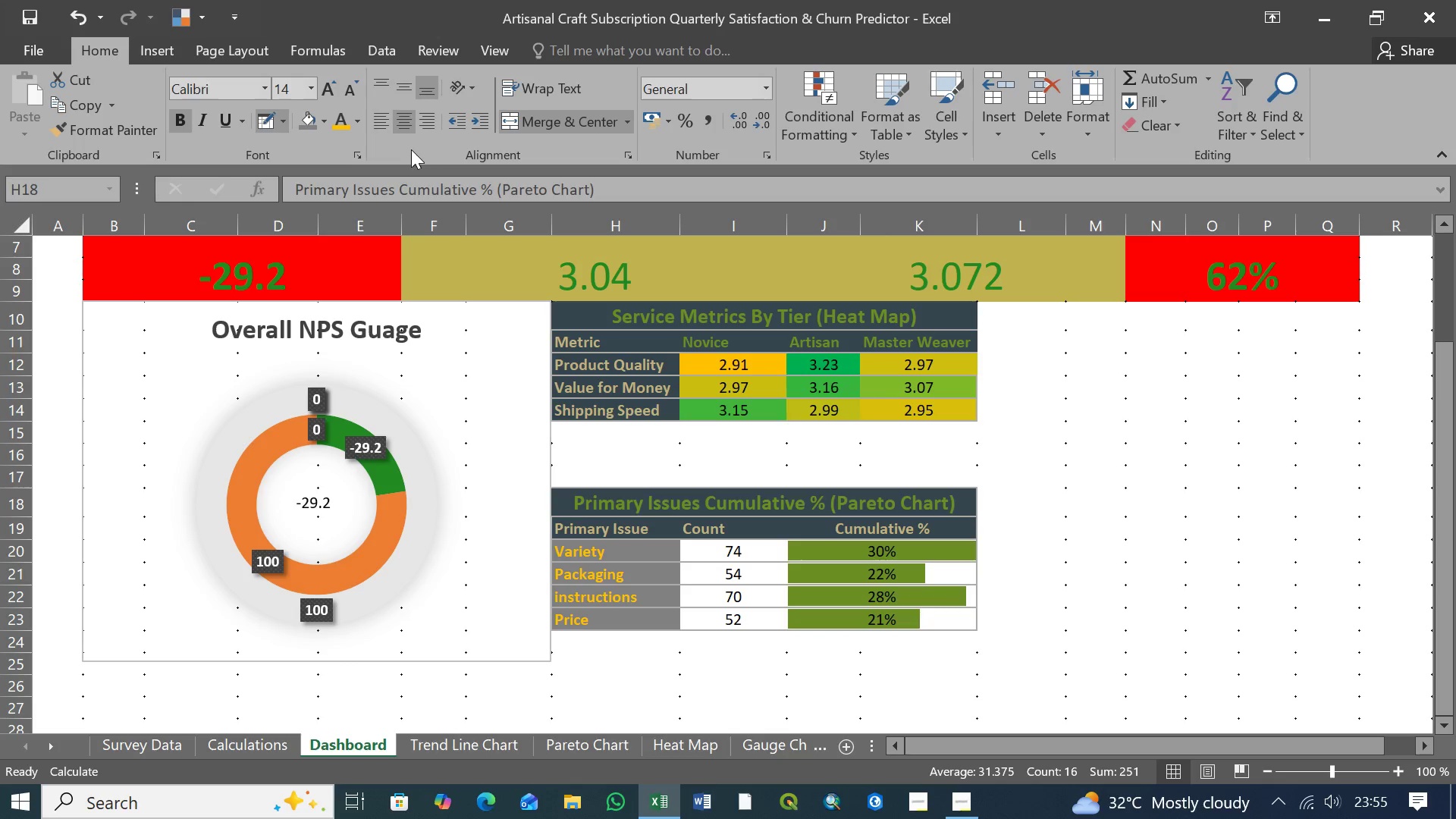 
left_click([284, 125])
 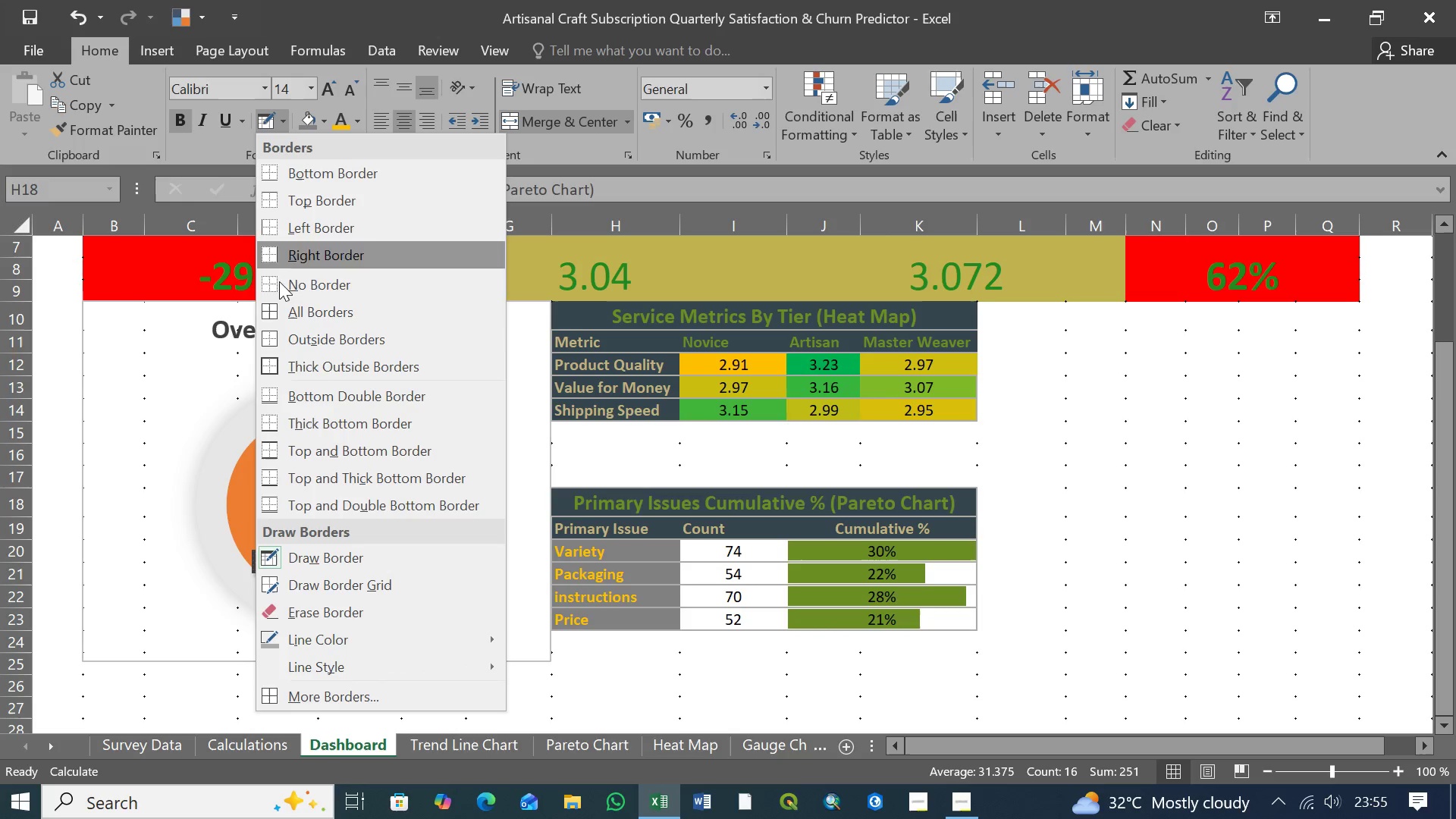 
left_click([273, 369])
 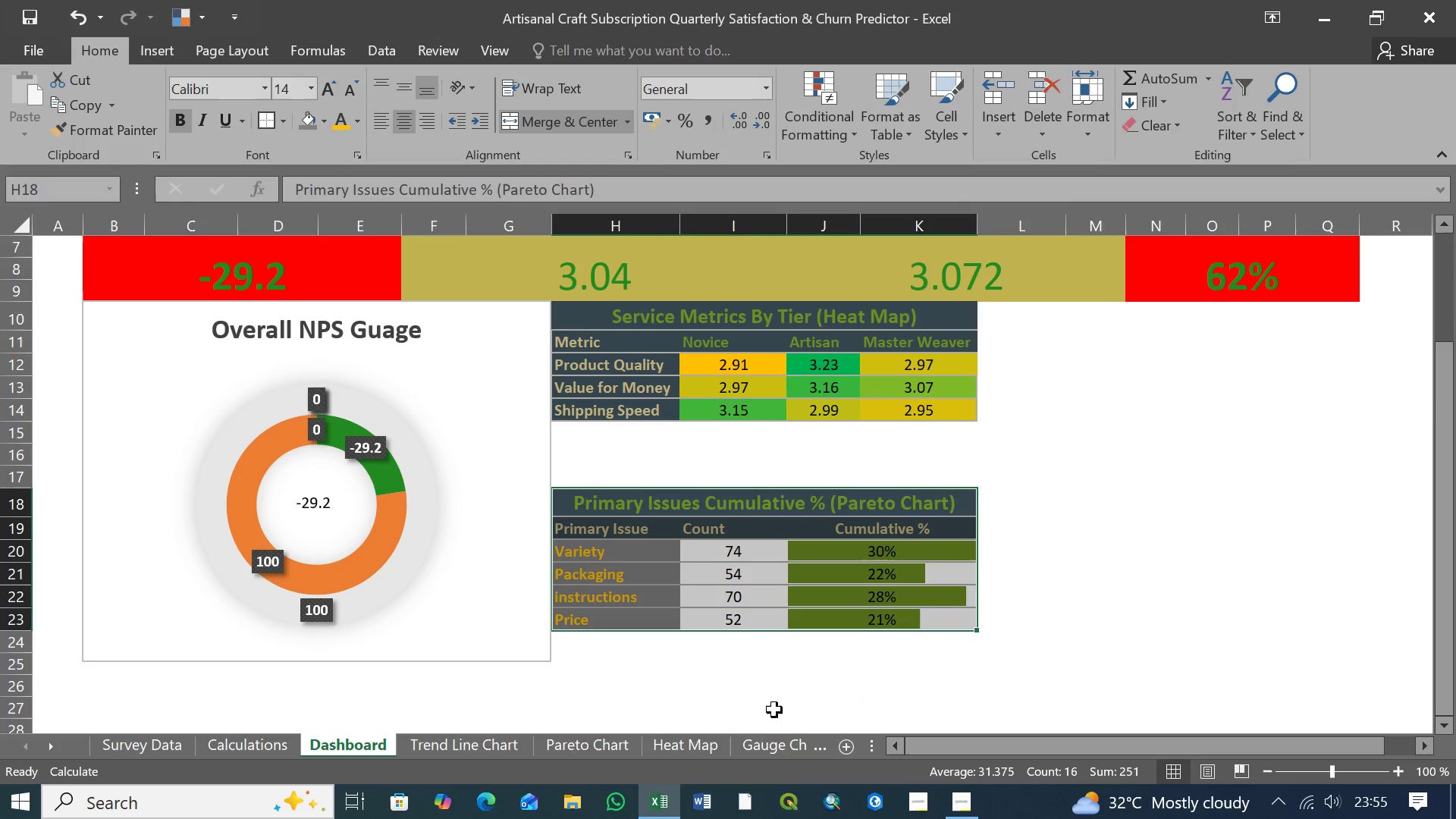 
left_click([780, 693])
 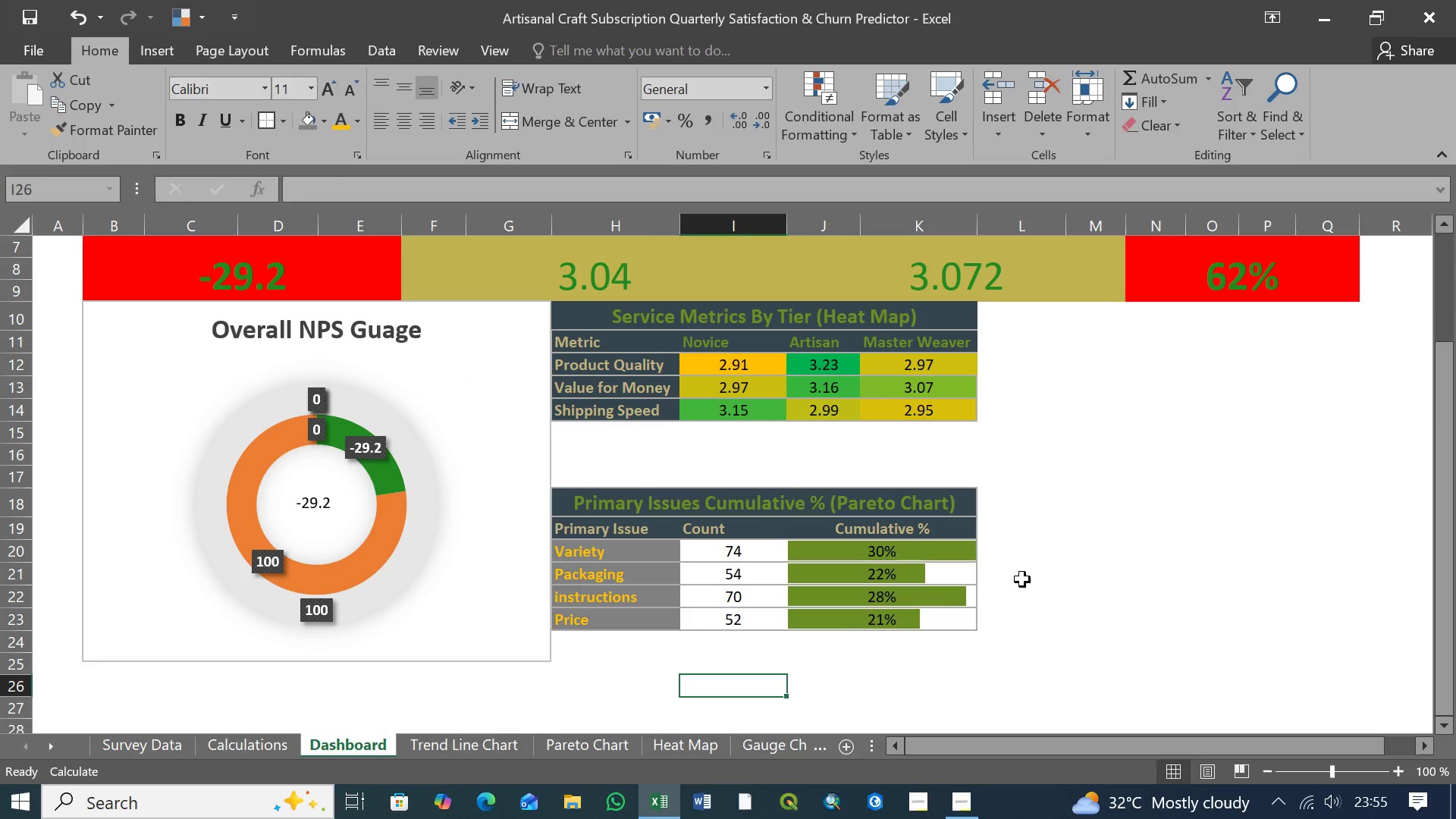 
left_click([1024, 578])
 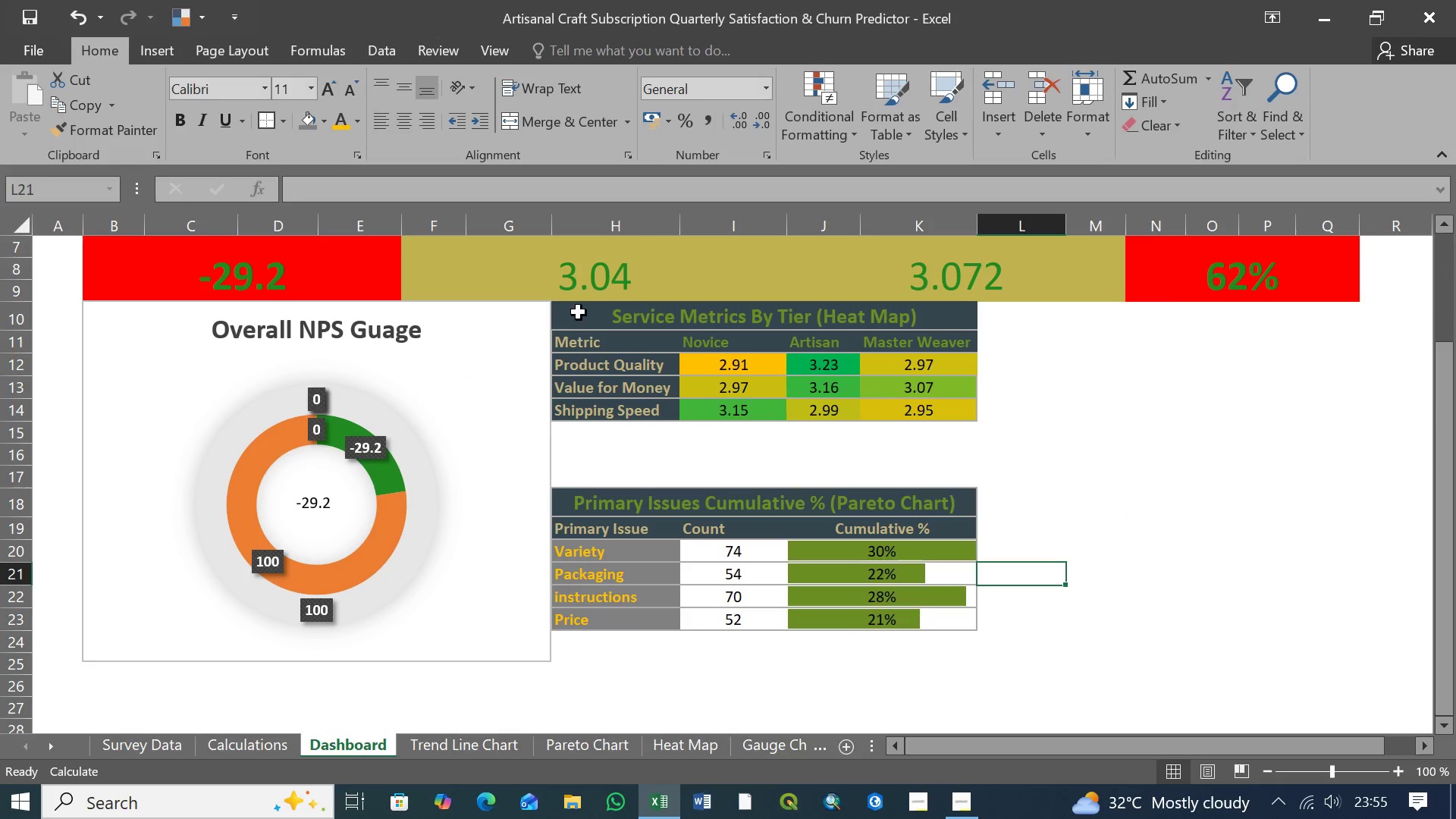 
left_click([579, 312])
 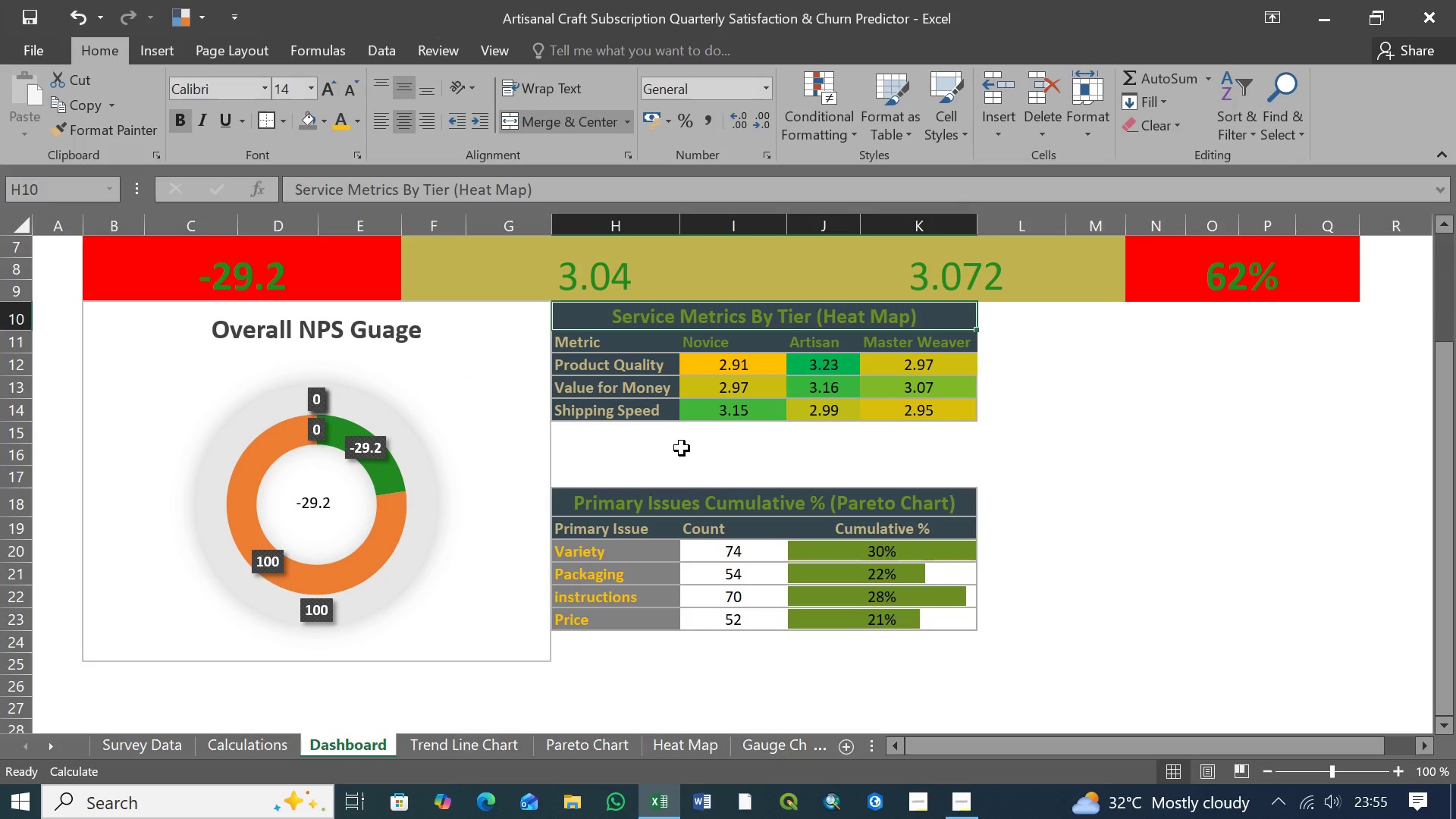 
left_click([682, 448])
 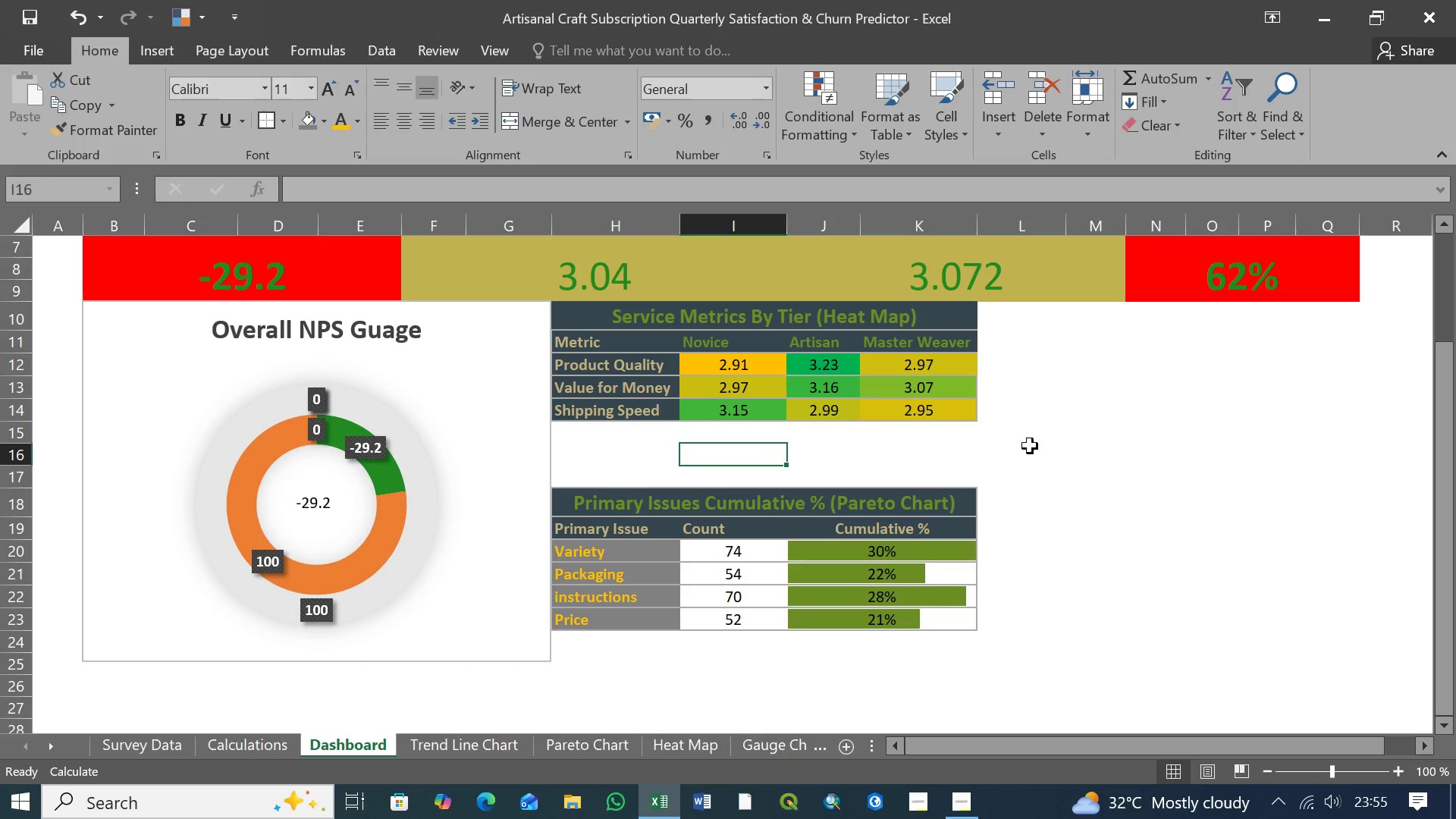 
left_click([1062, 446])
 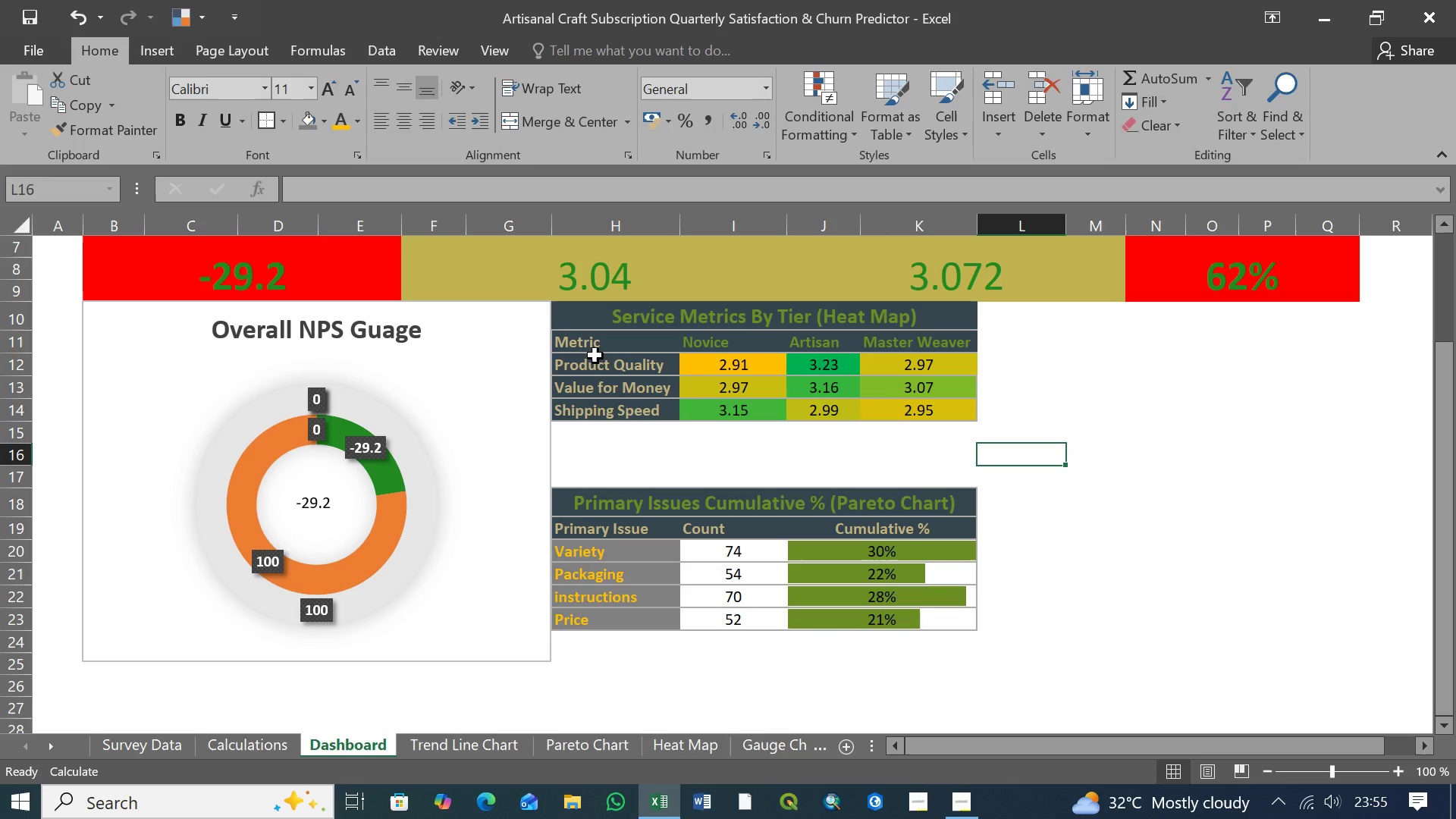 
left_click([595, 343])
 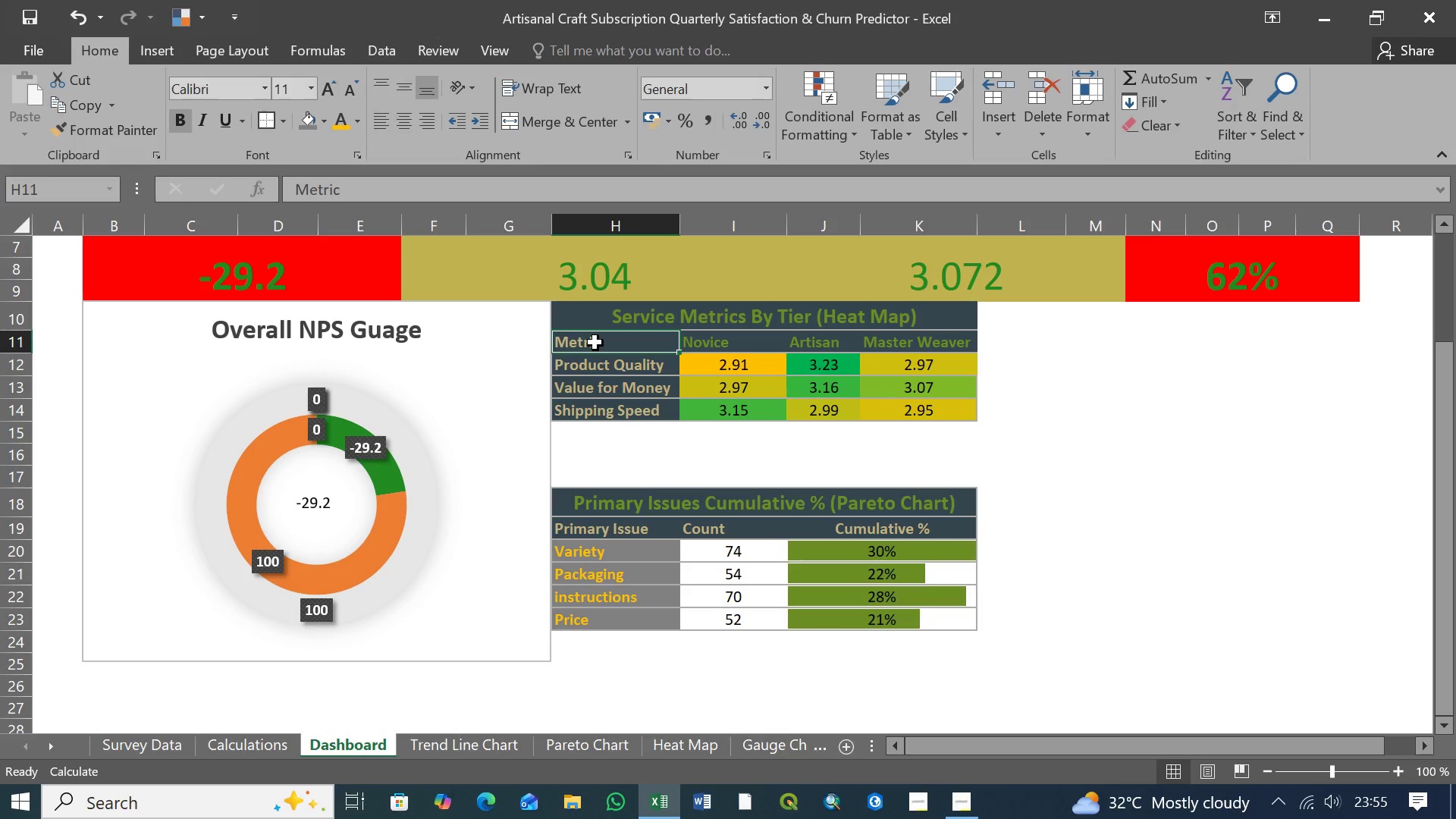 
hold_key(key=ShiftLeft, duration=1.12)
left_click([601, 410])
 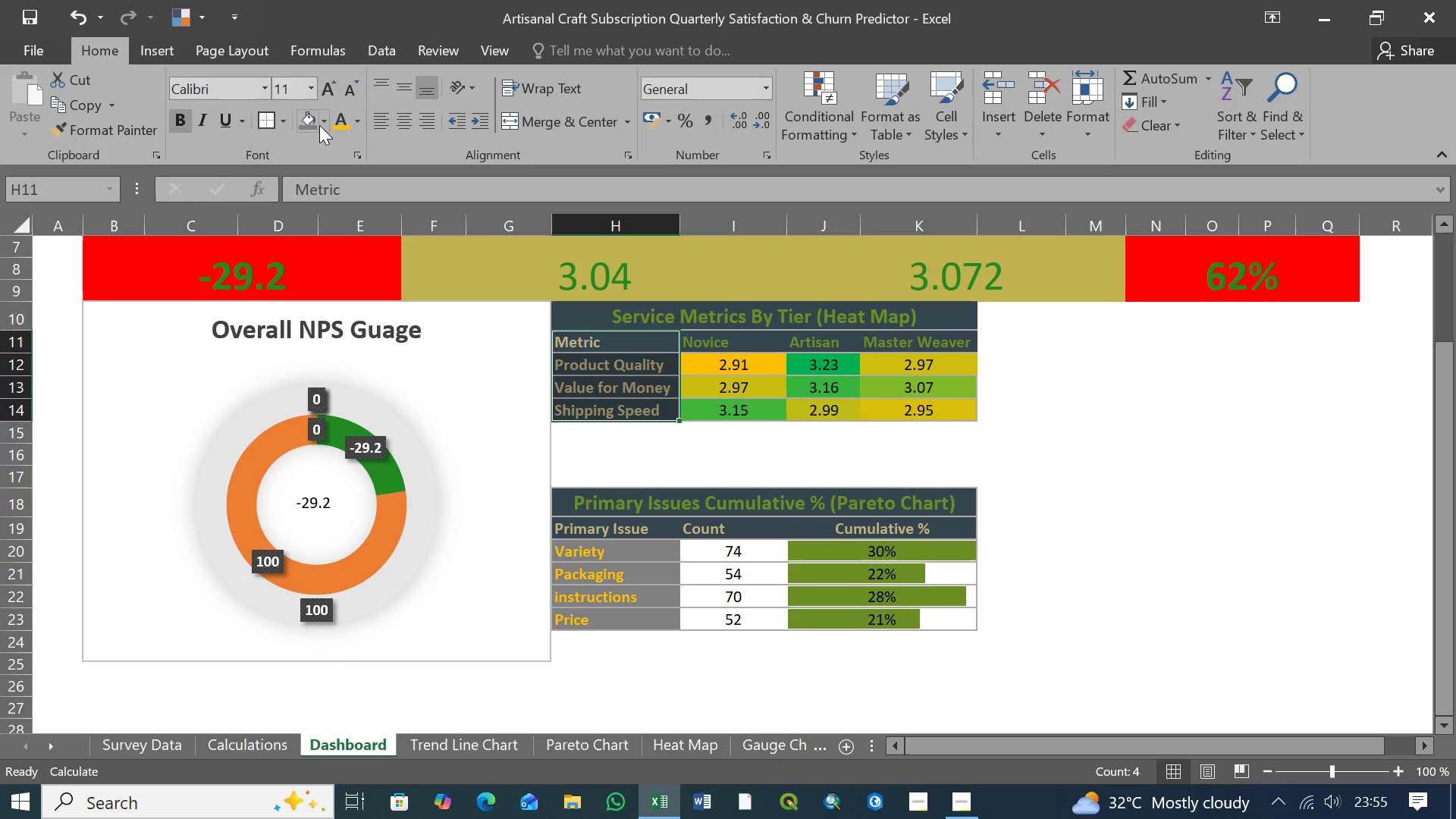 
left_click([322, 124])
 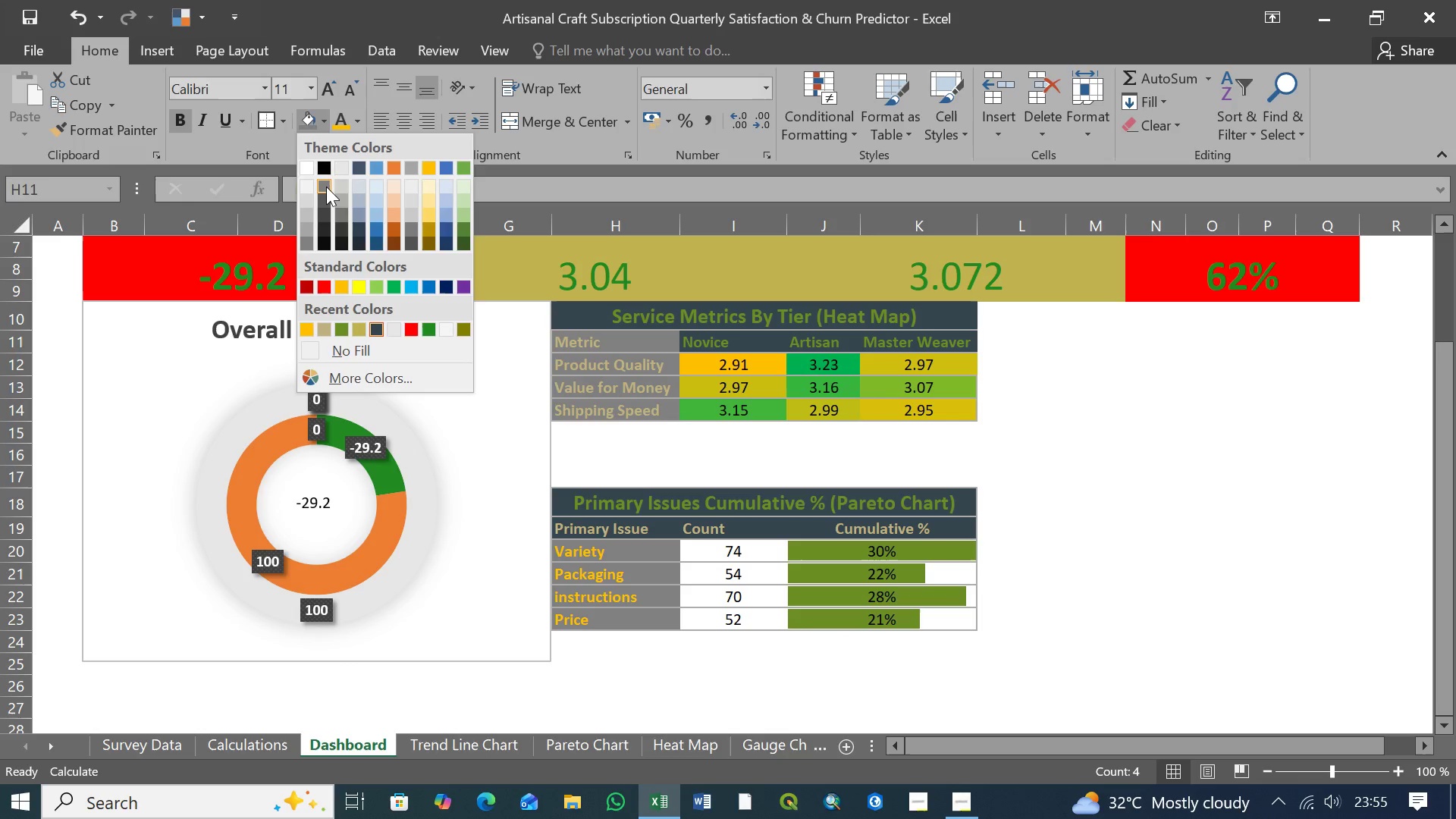 
left_click([326, 187])
 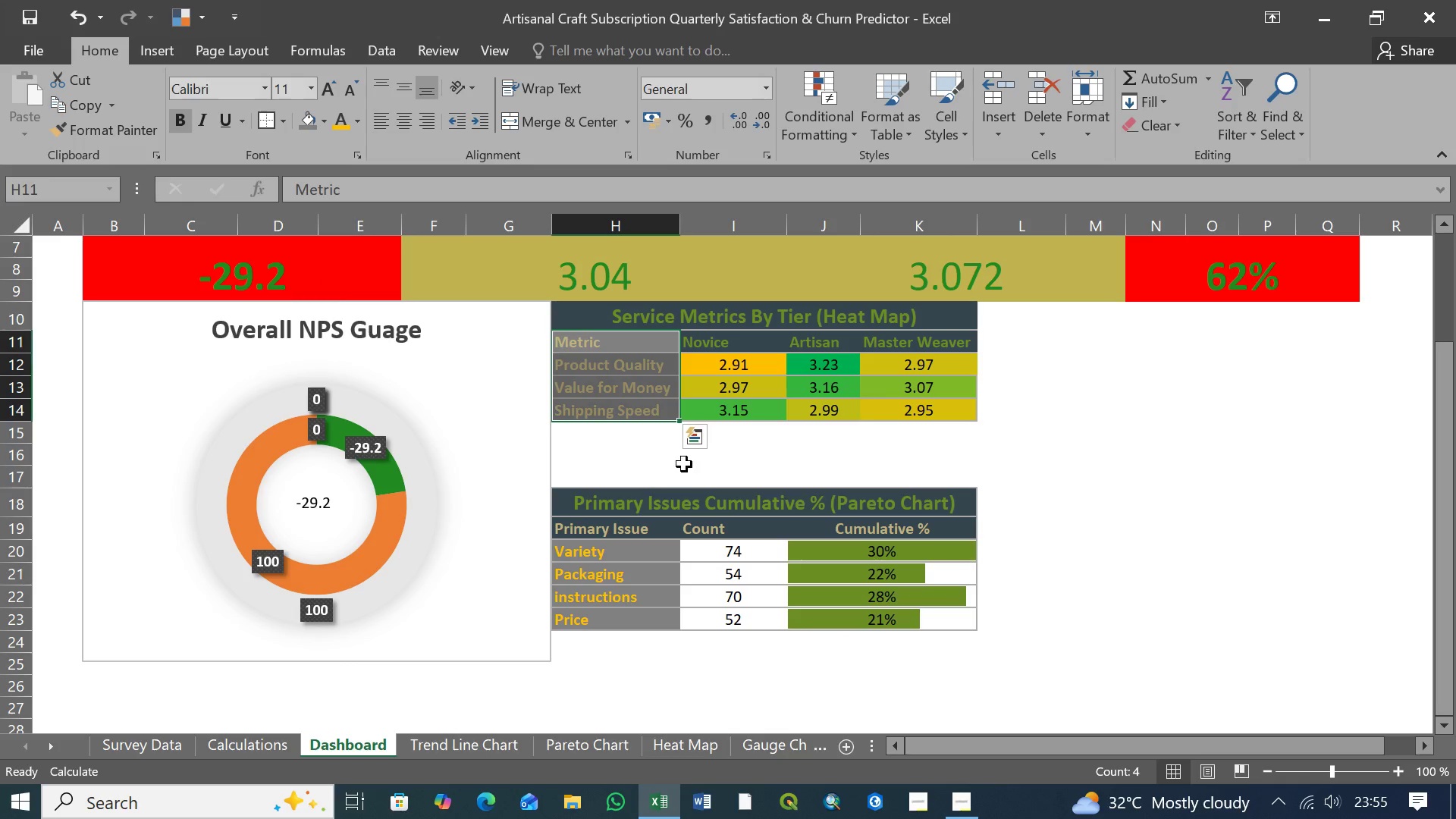 
left_click([802, 467])
 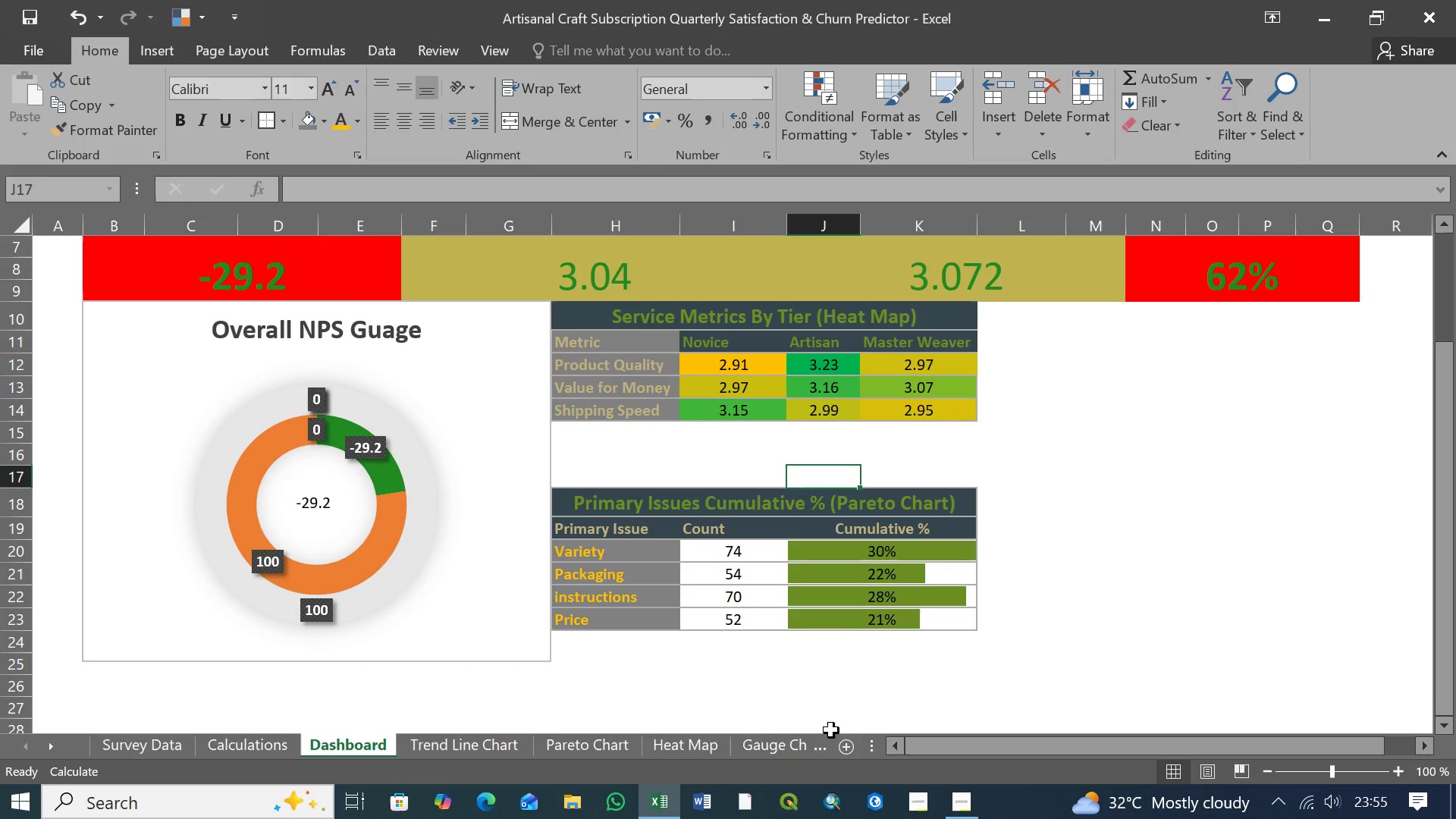 
left_click([831, 730])
 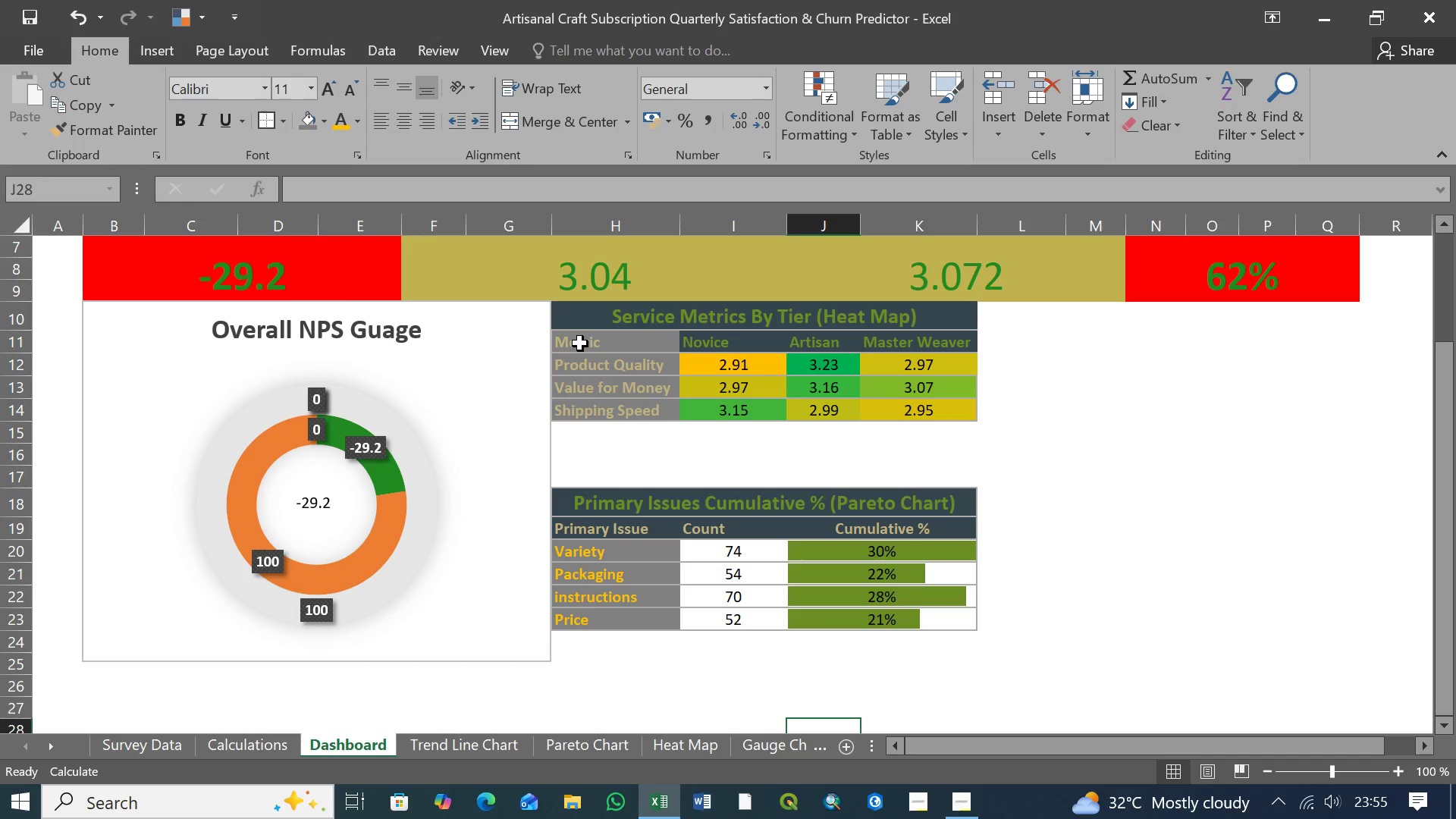 
left_click([580, 344])
 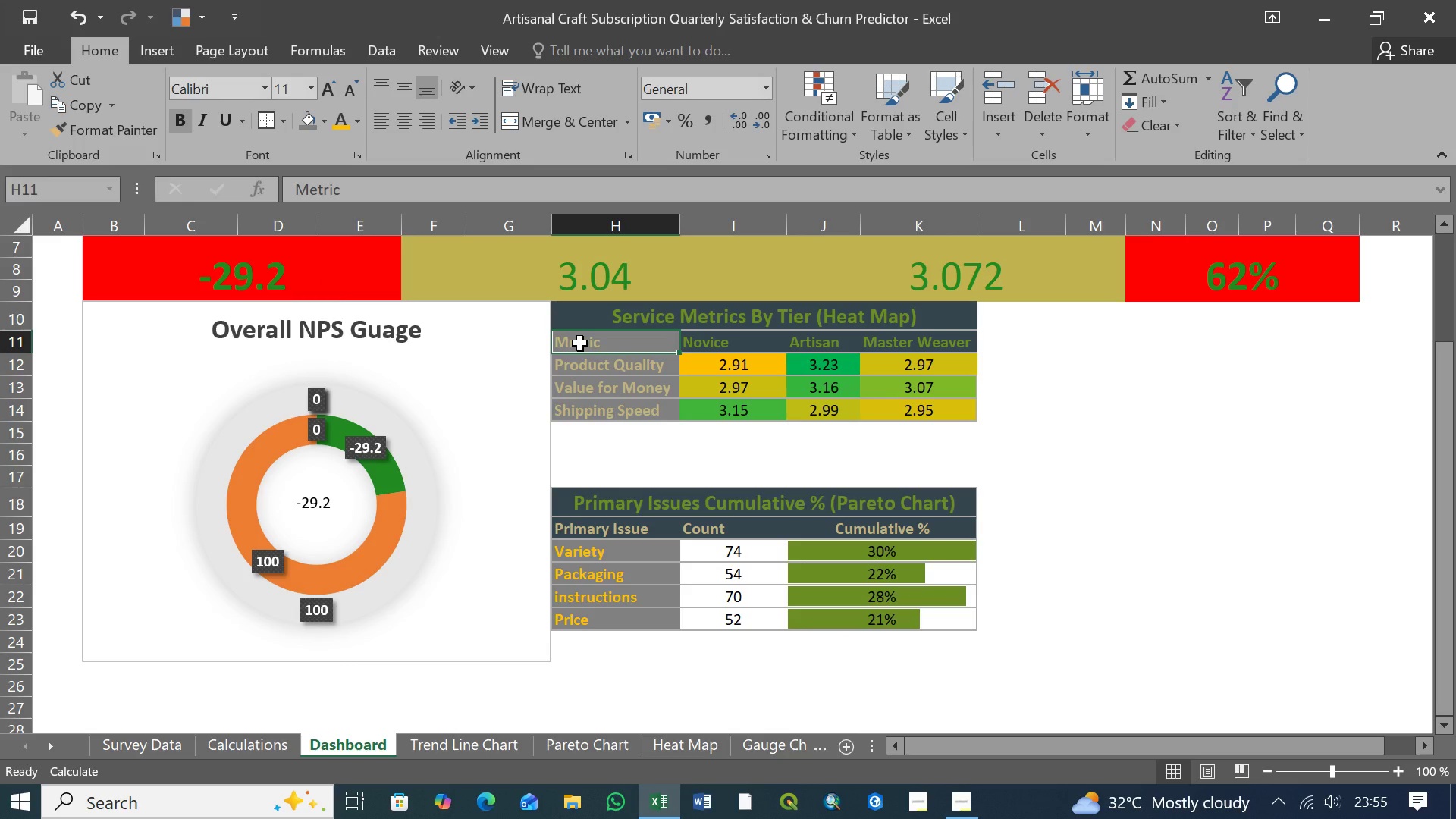 
hold_key(key=ShiftLeft, duration=1.28)
left_click([605, 412])
 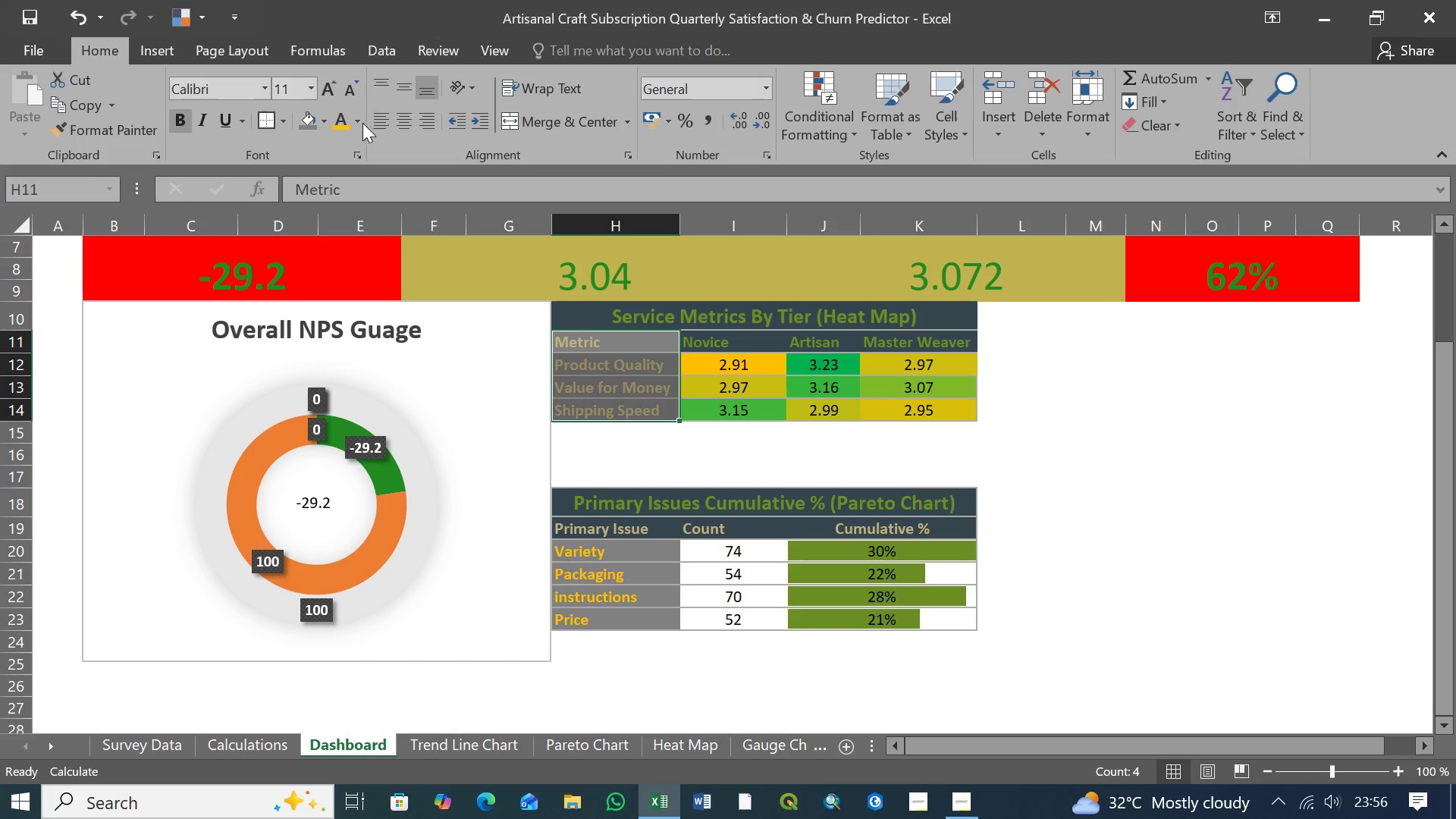 
left_click([357, 122])
 